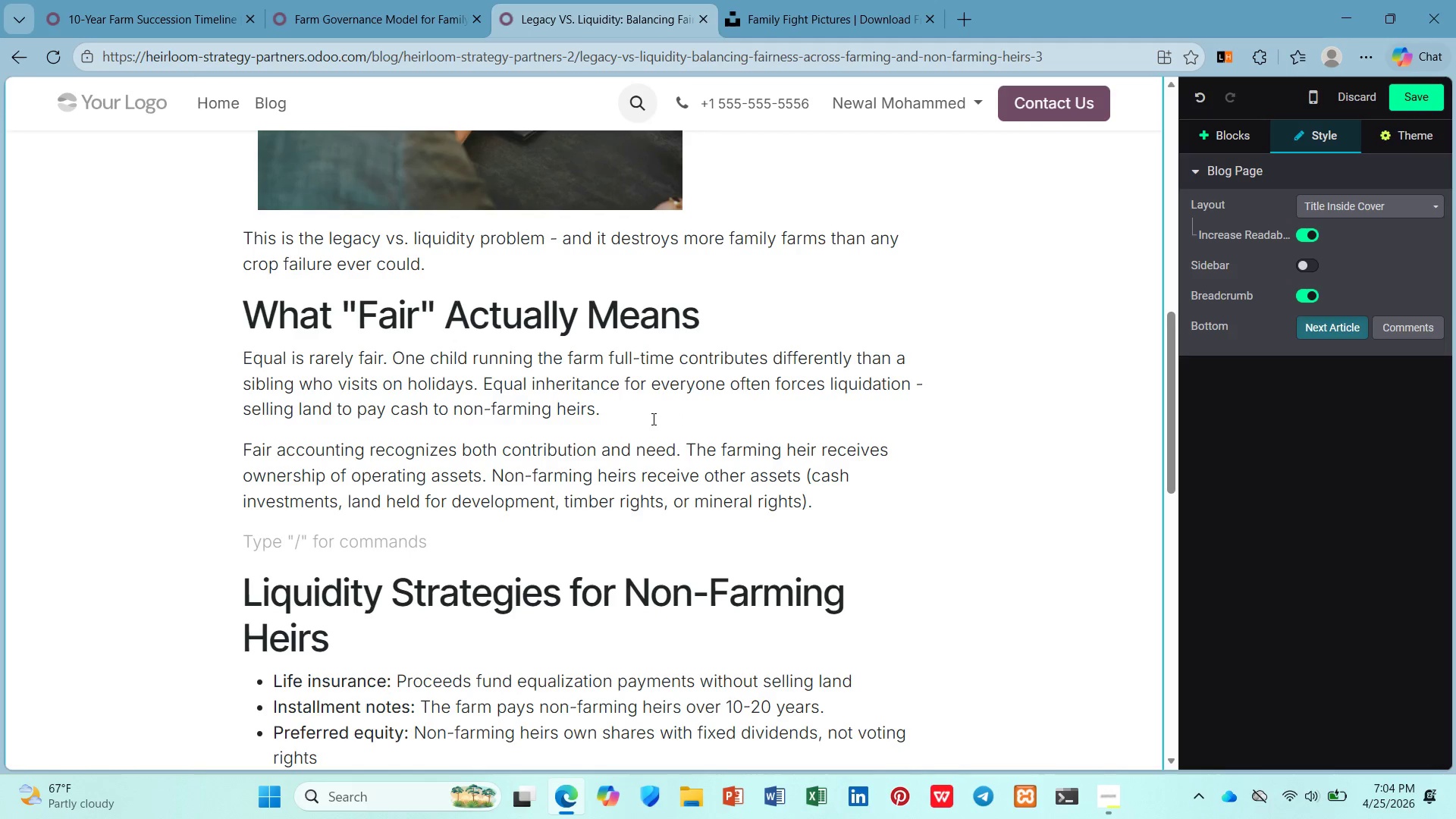 
wait(28.07)
 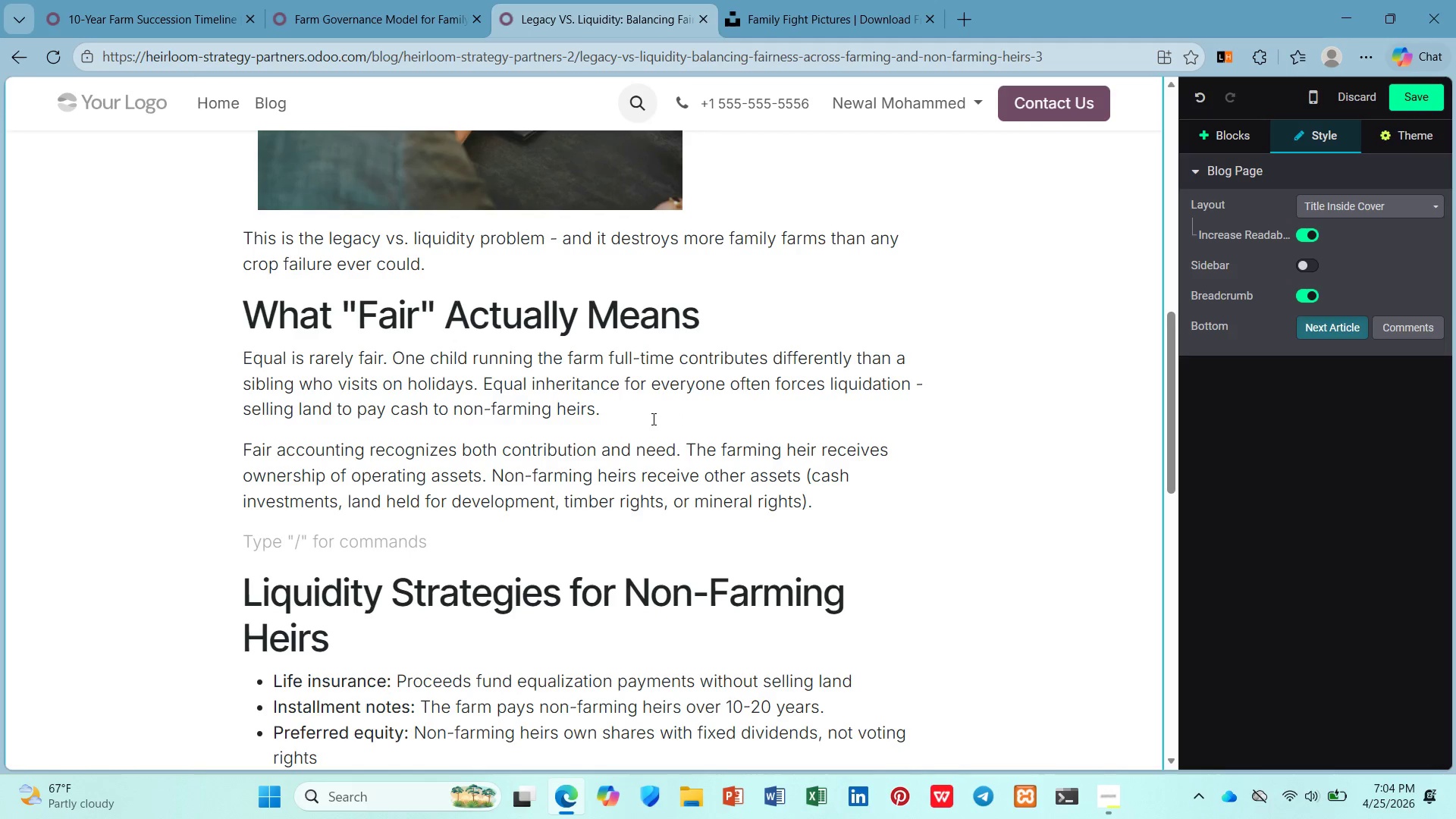 
left_click([1240, 144])
 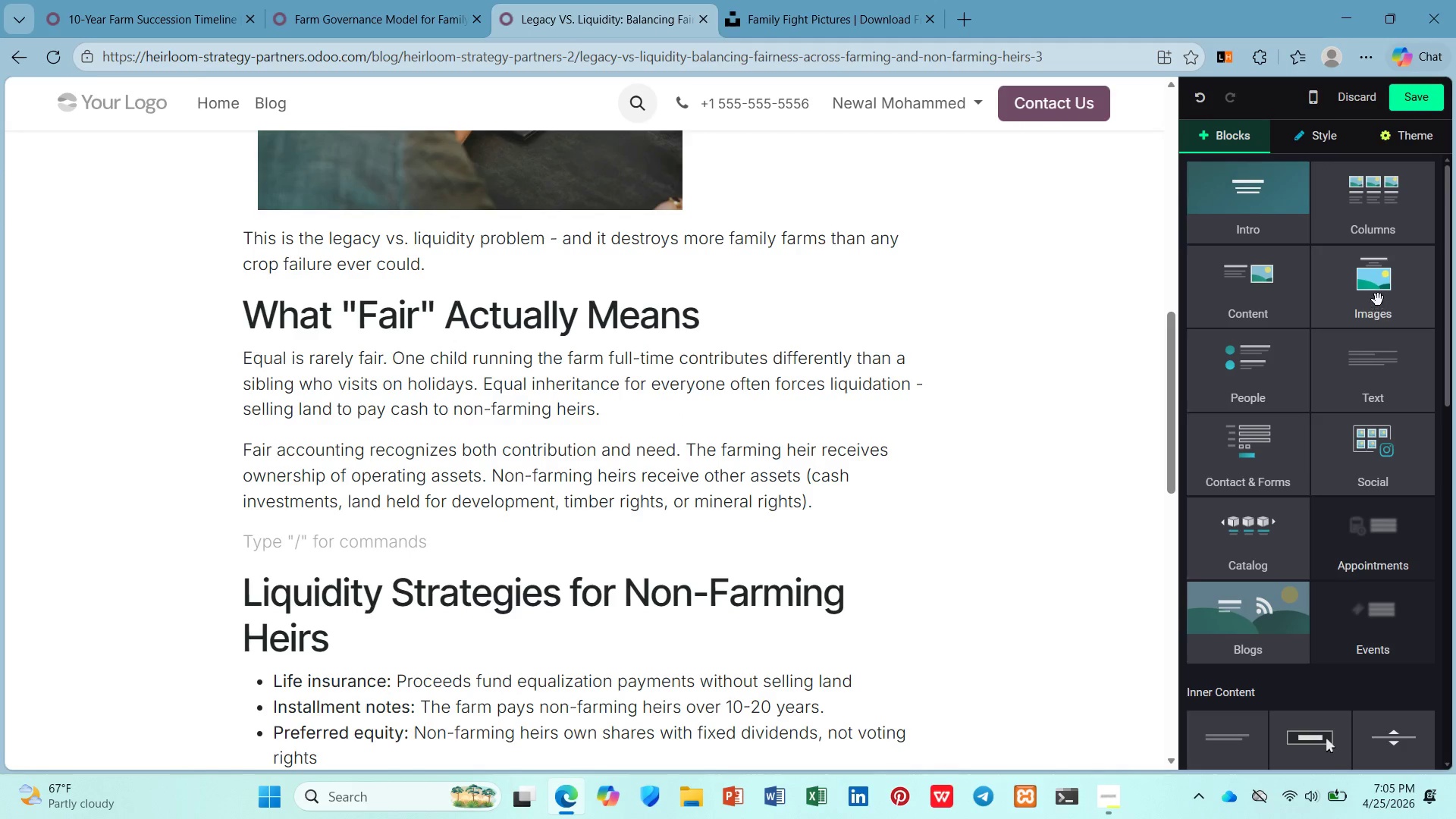 
left_click_drag(start_coordinate=[1357, 299], to_coordinate=[503, 522])
 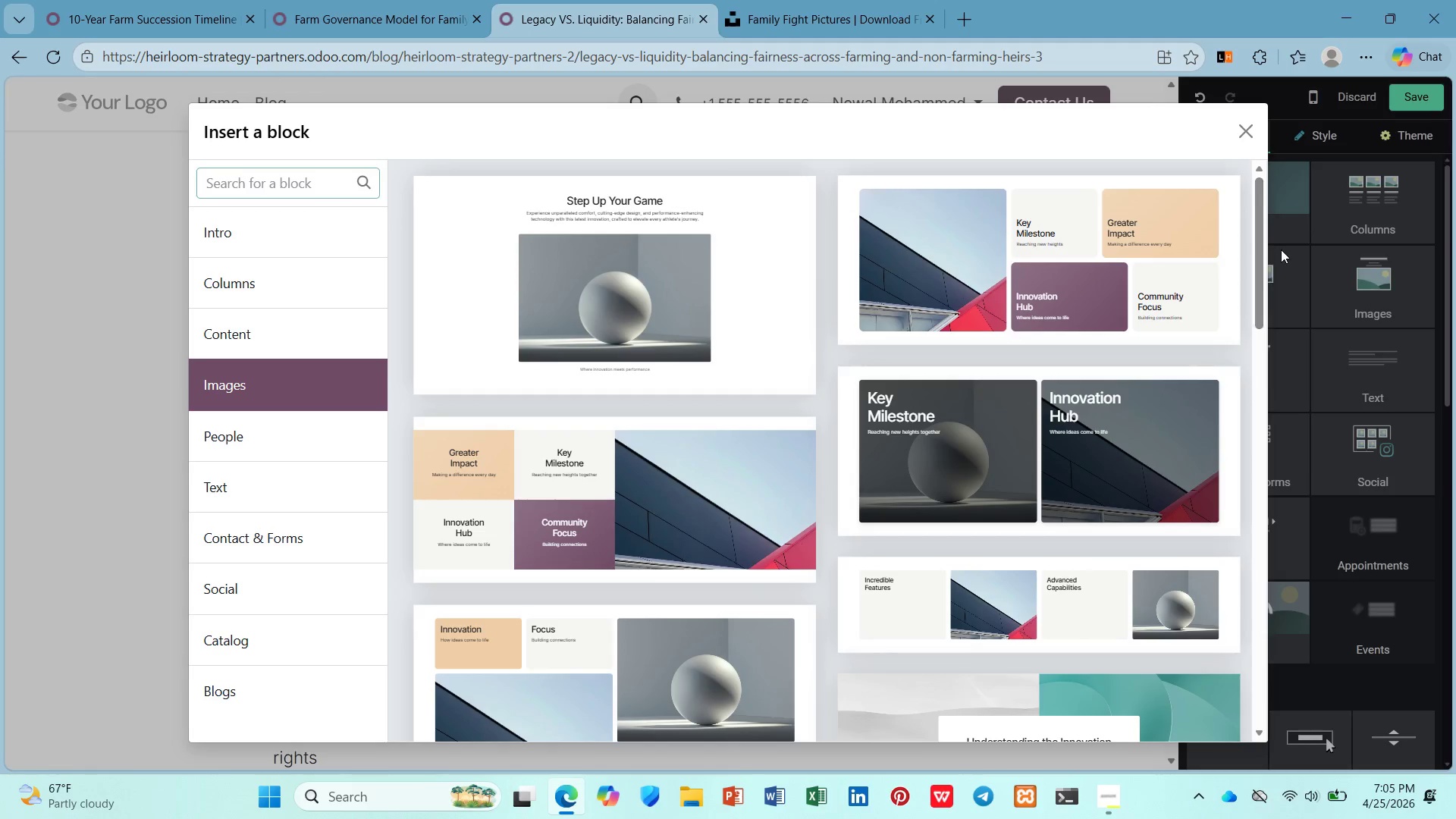 
left_click_drag(start_coordinate=[1254, 253], to_coordinate=[1258, 657])
 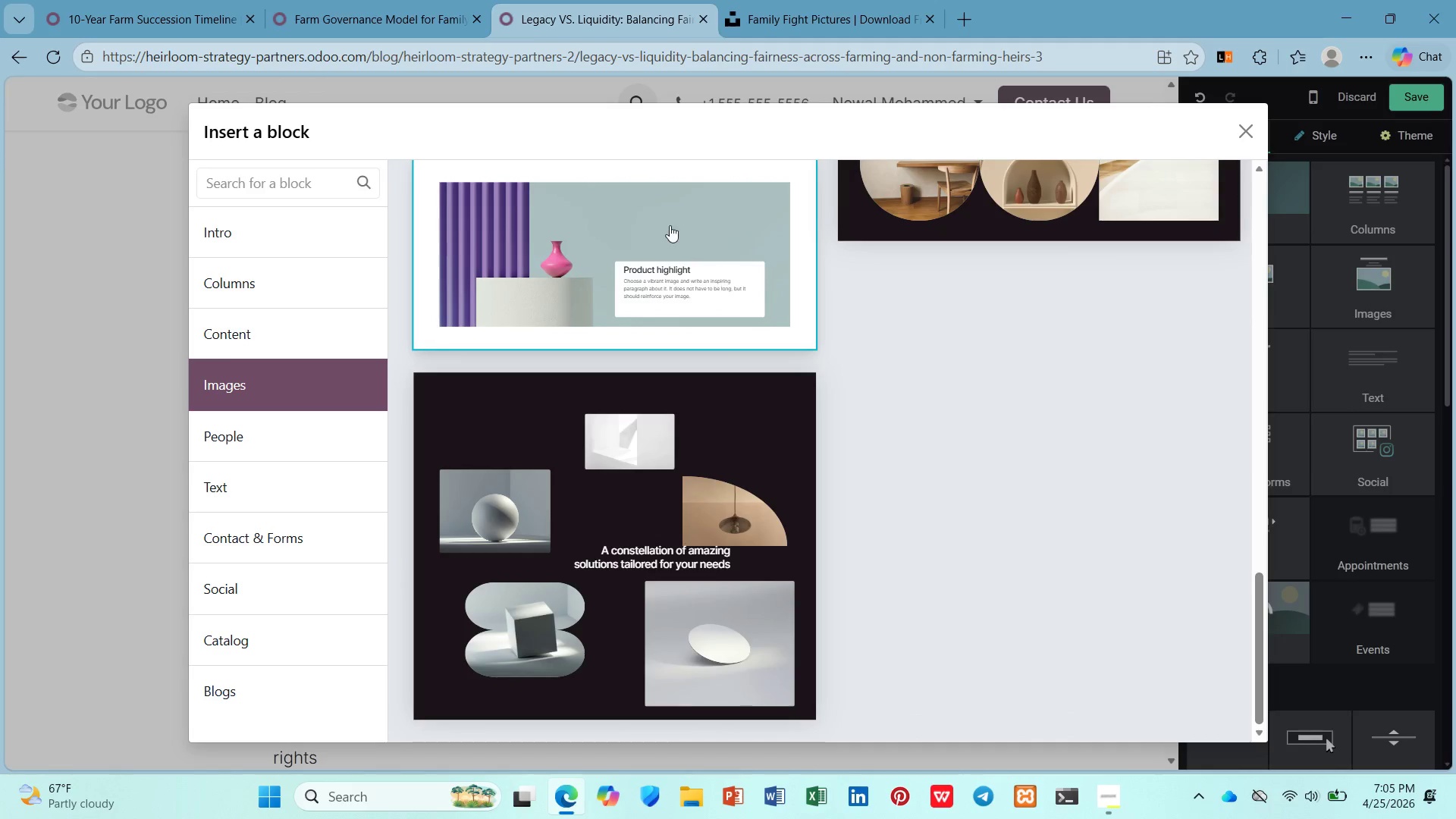 
left_click_drag(start_coordinate=[668, 225], to_coordinate=[662, 226])
 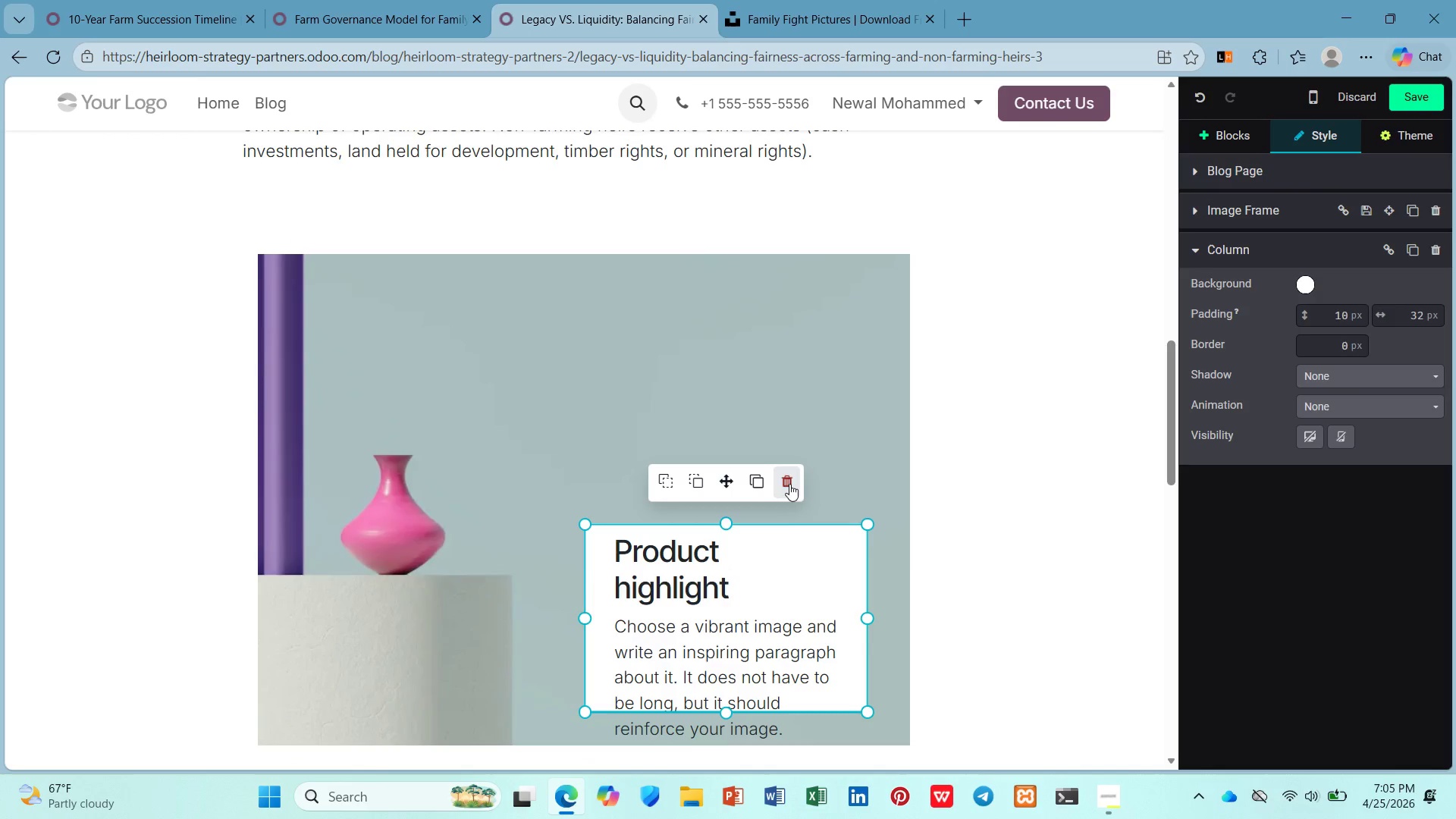 
double_click([753, 484])
 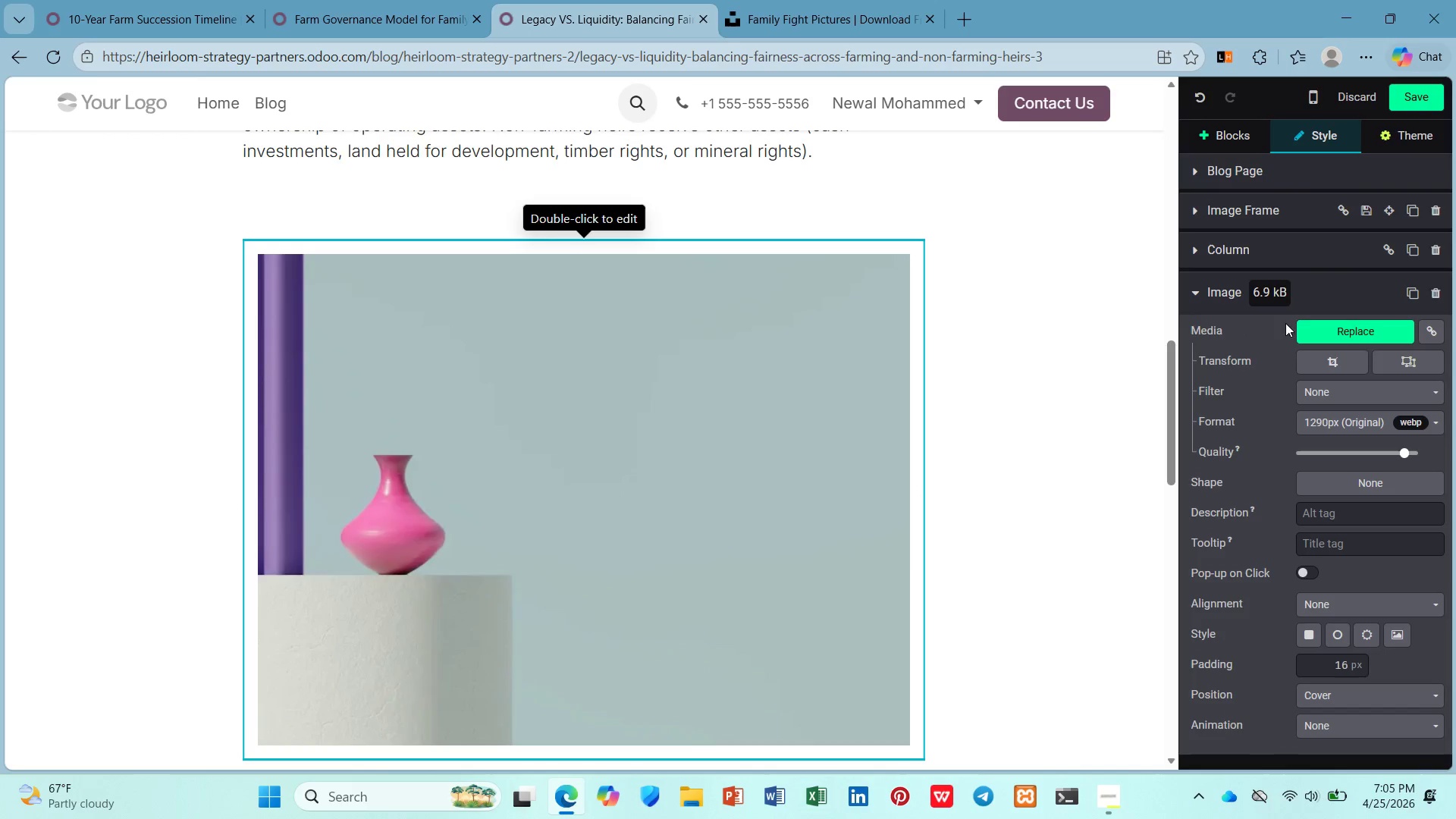 
left_click([1306, 318])
 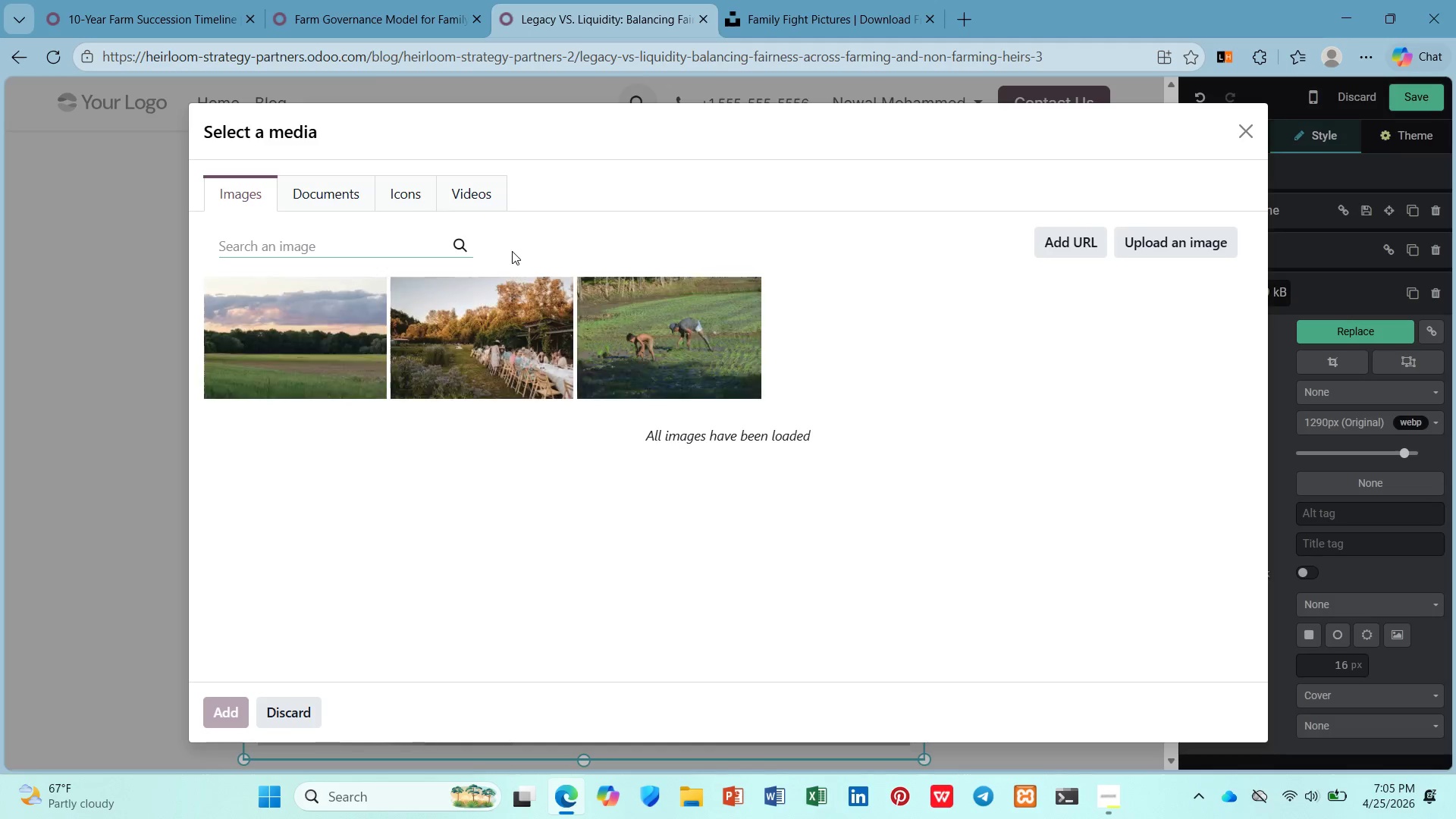 
type(farming)
 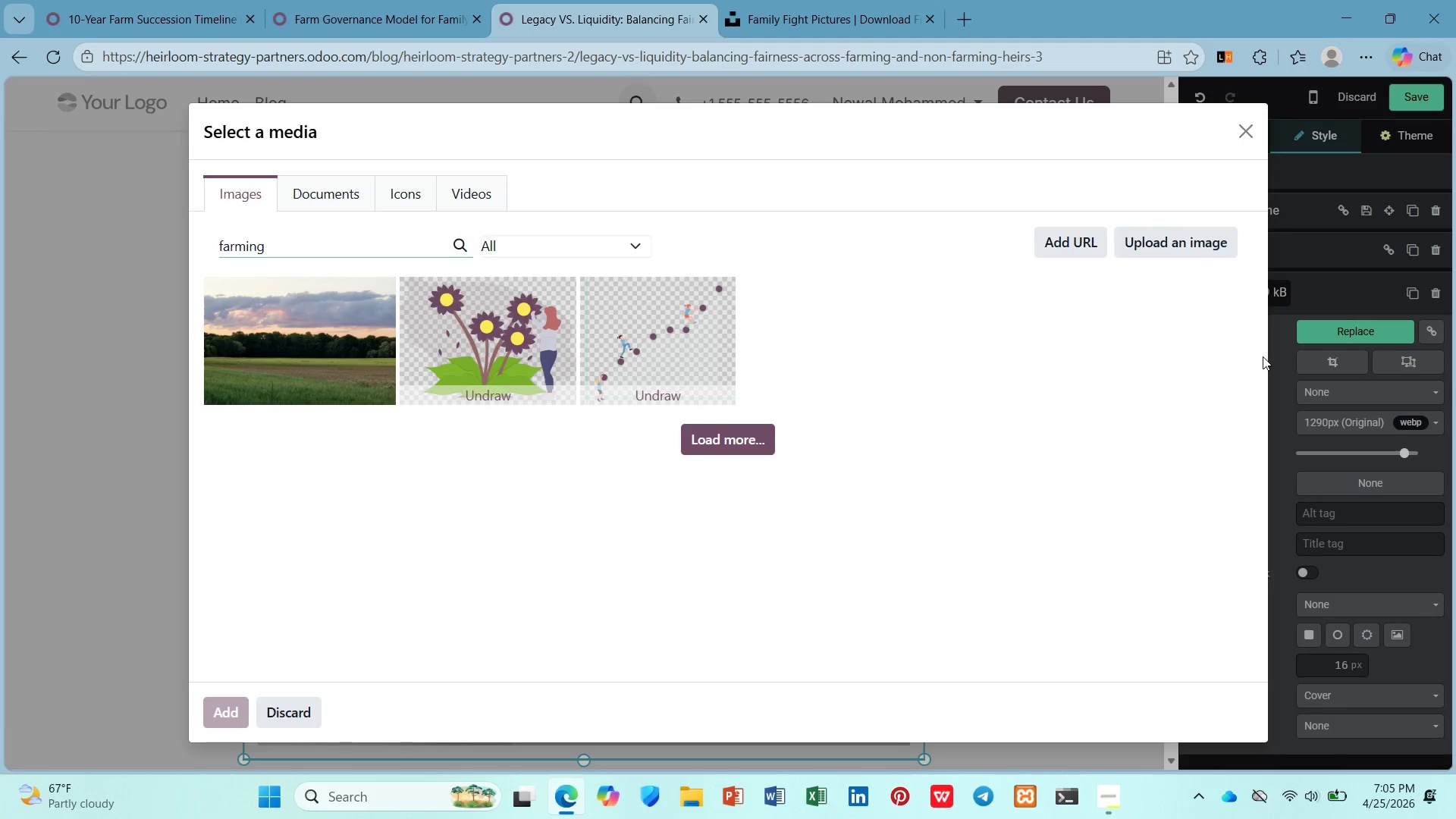 
wait(11.2)
 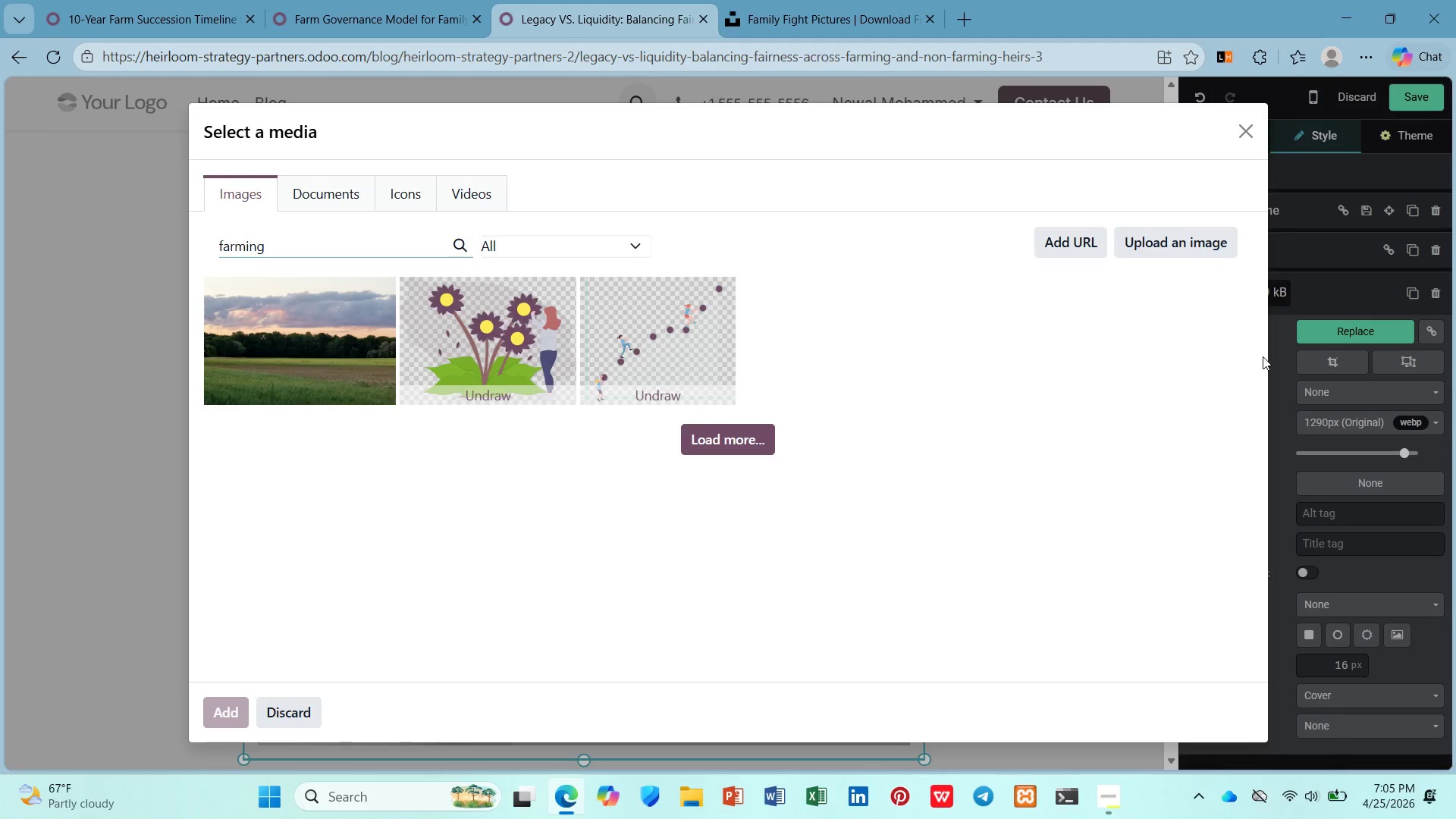 
left_click([331, 476])
 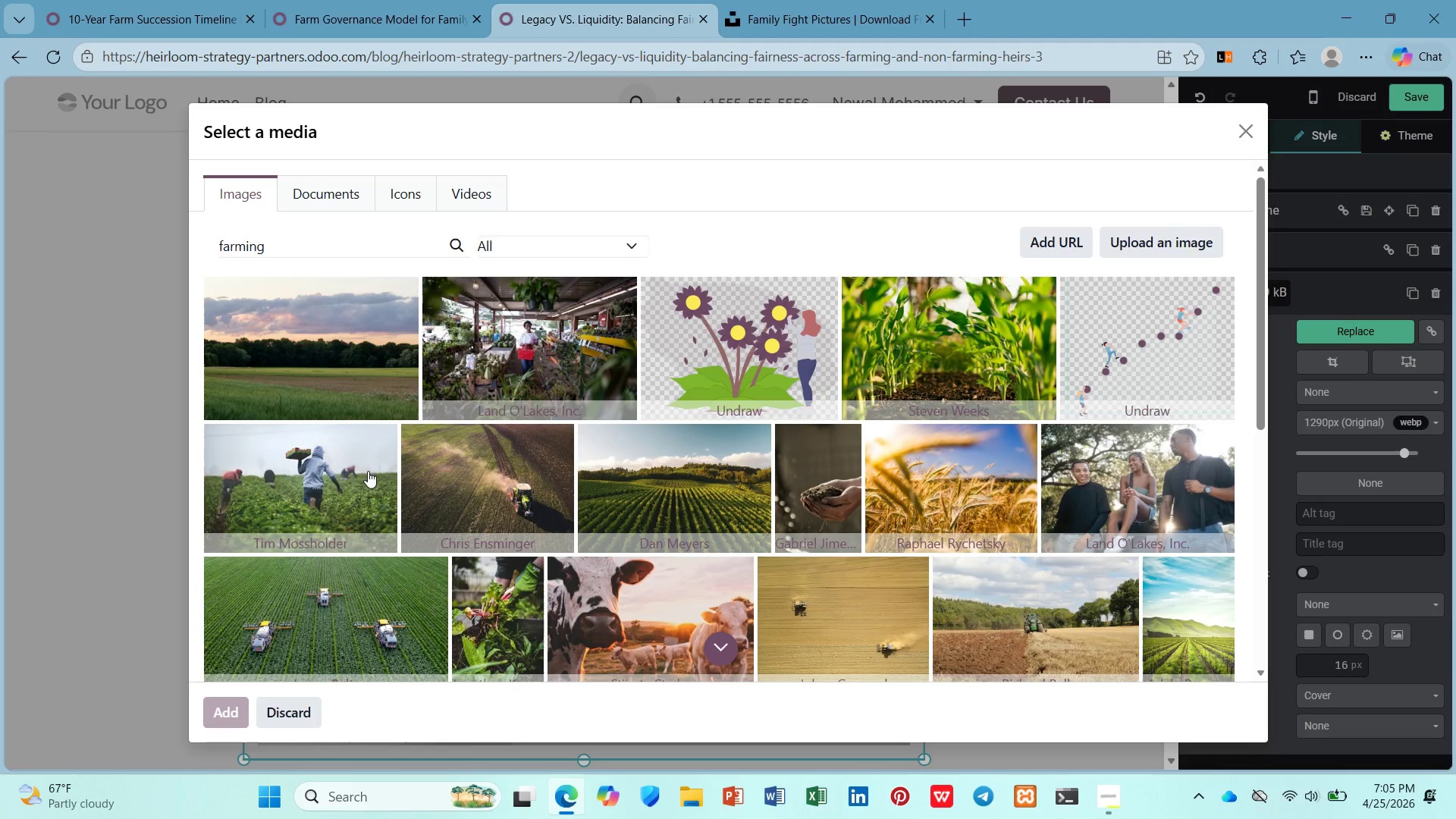 
wait(6.8)
 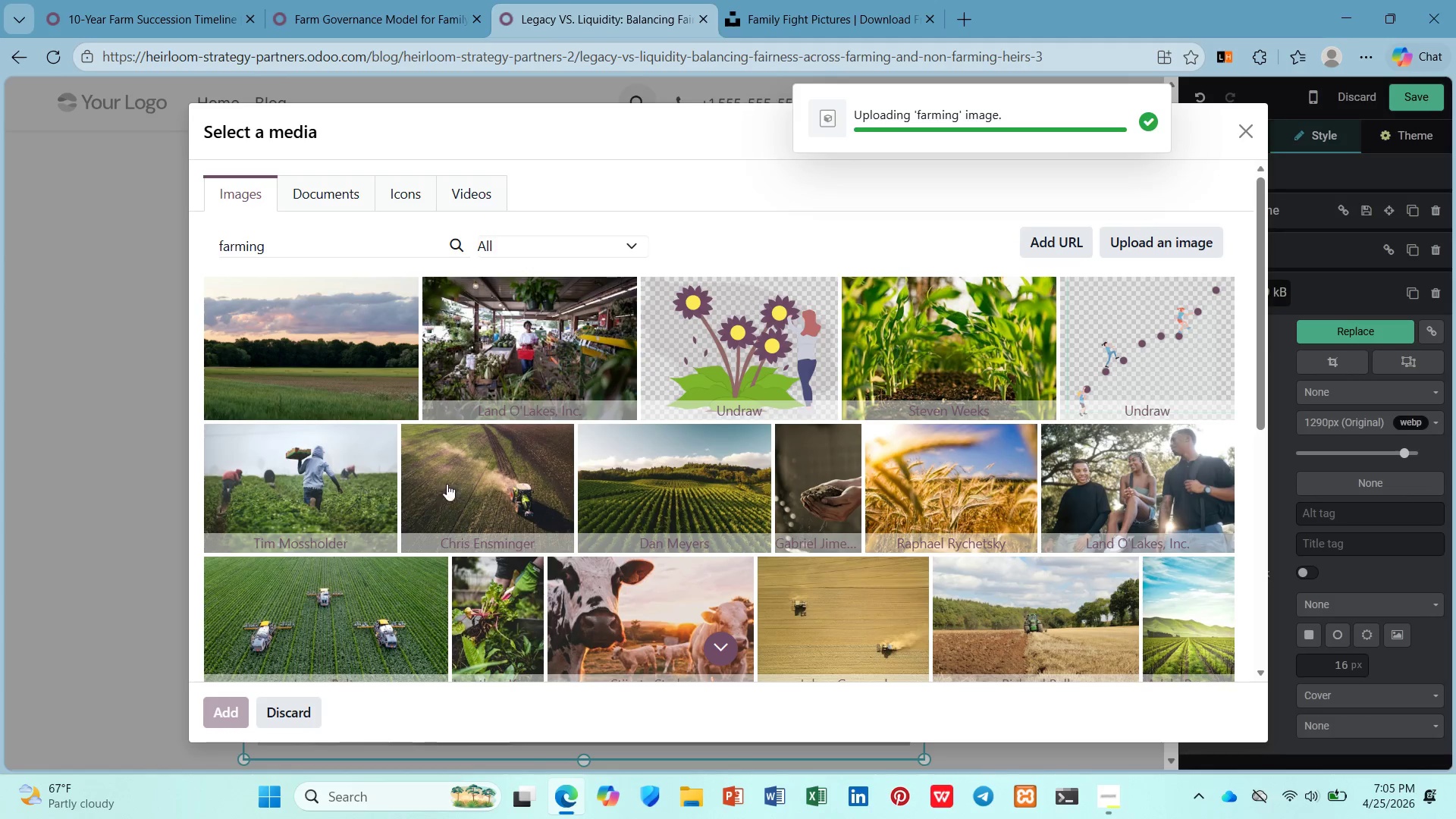 
left_click([259, 479])
 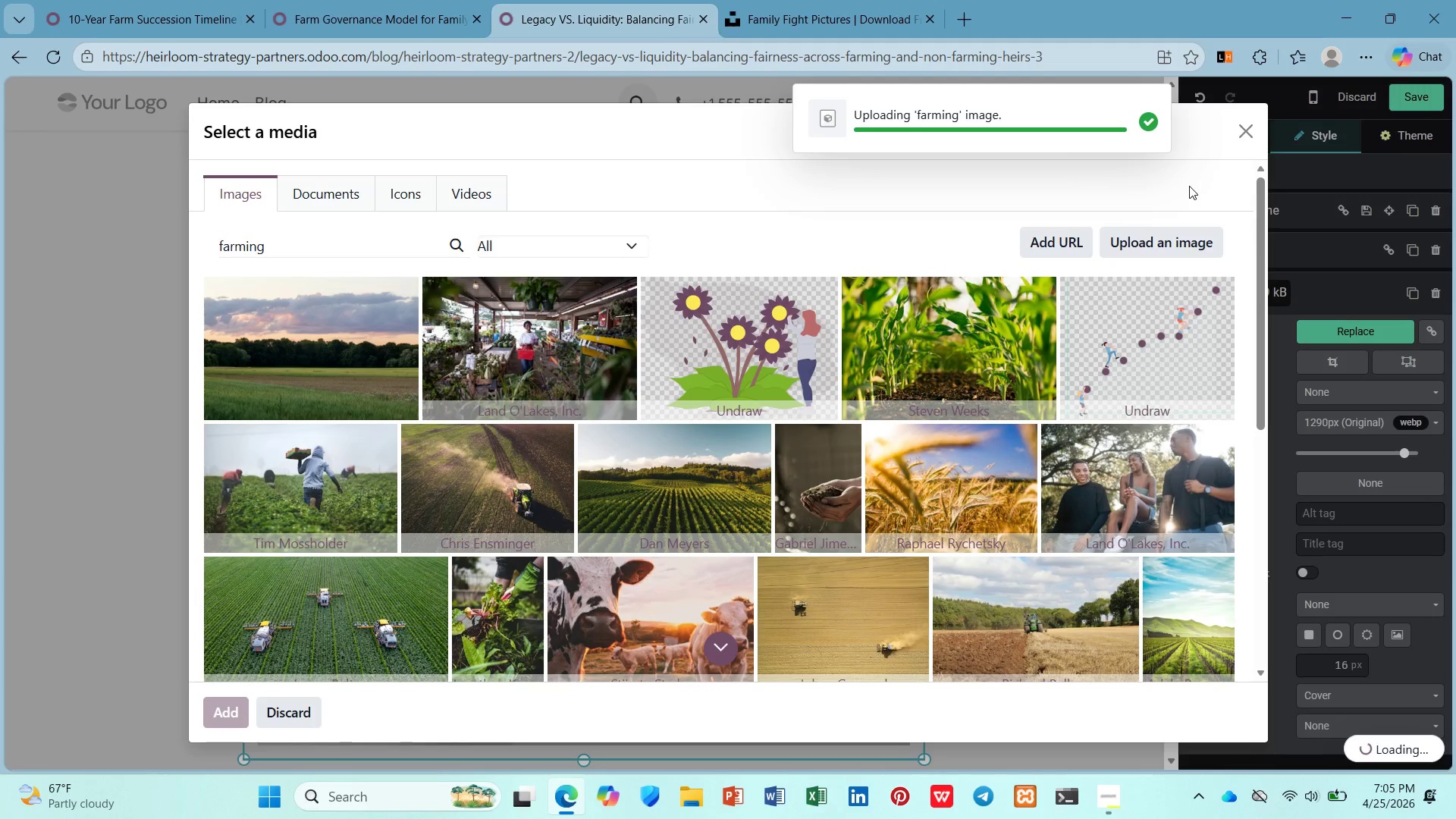 
wait(5.08)
 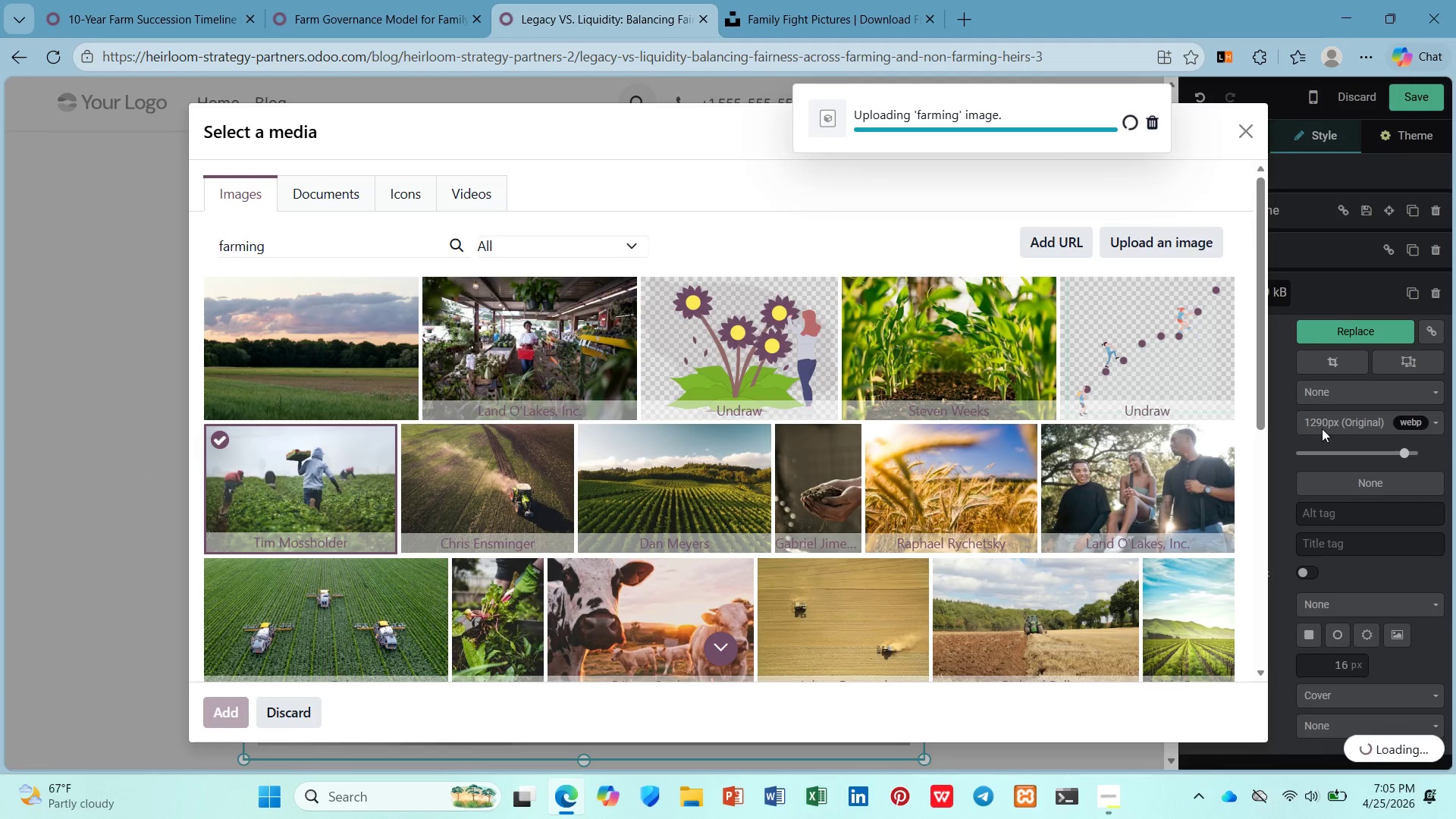 
left_click([754, 438])
 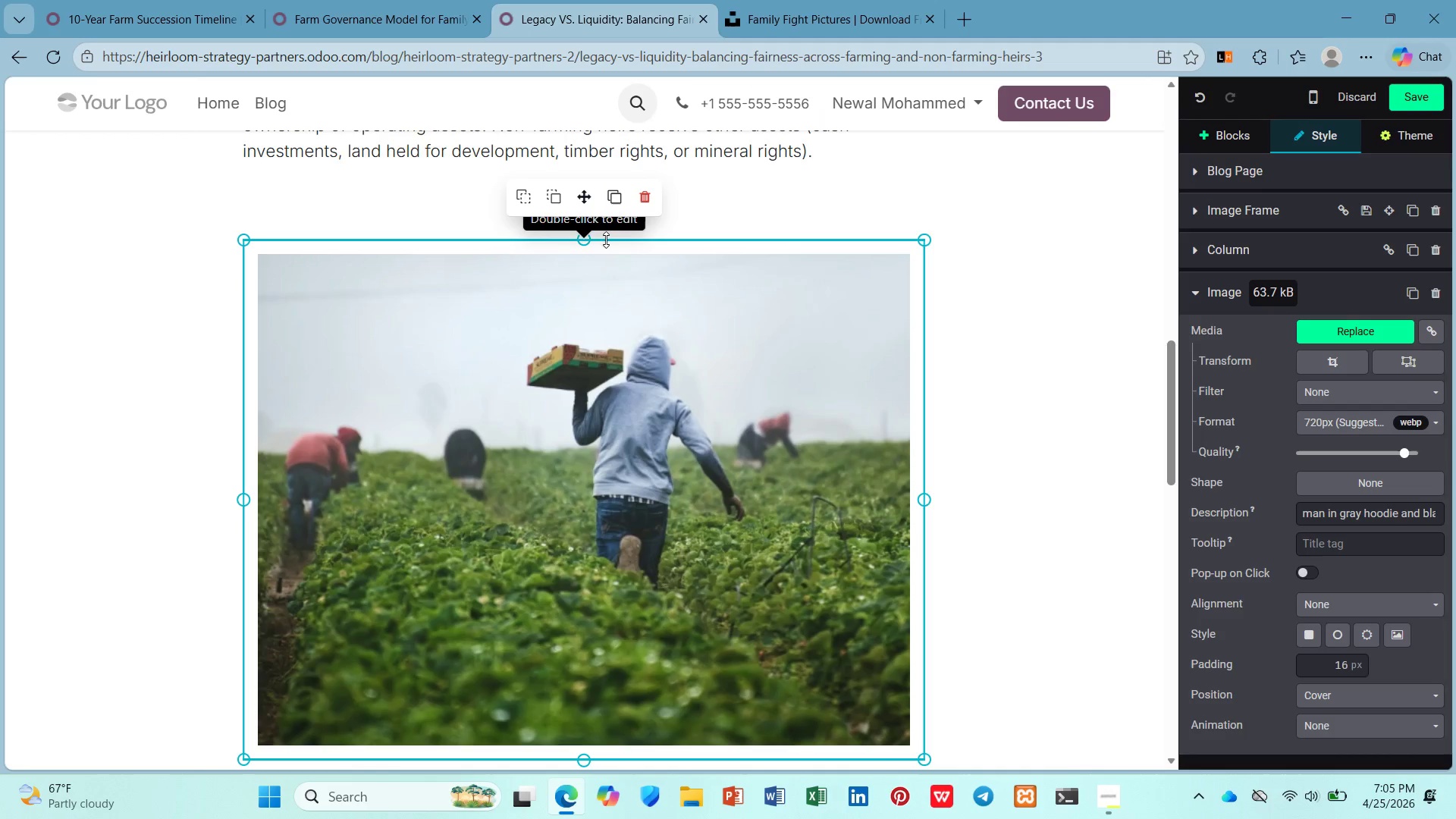 
left_click([410, 199])
 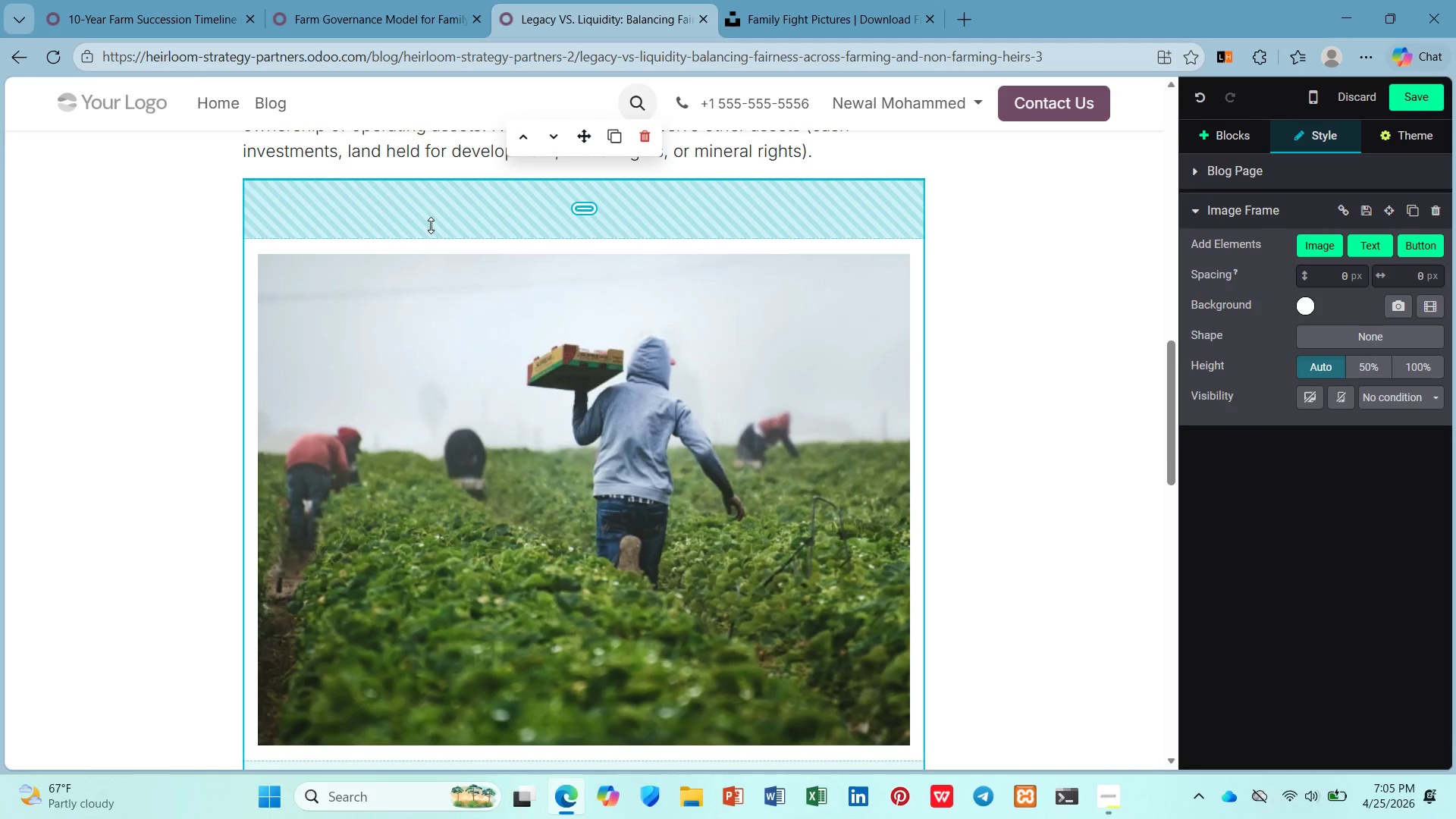 
left_click_drag(start_coordinate=[431, 226], to_coordinate=[431, 53])
 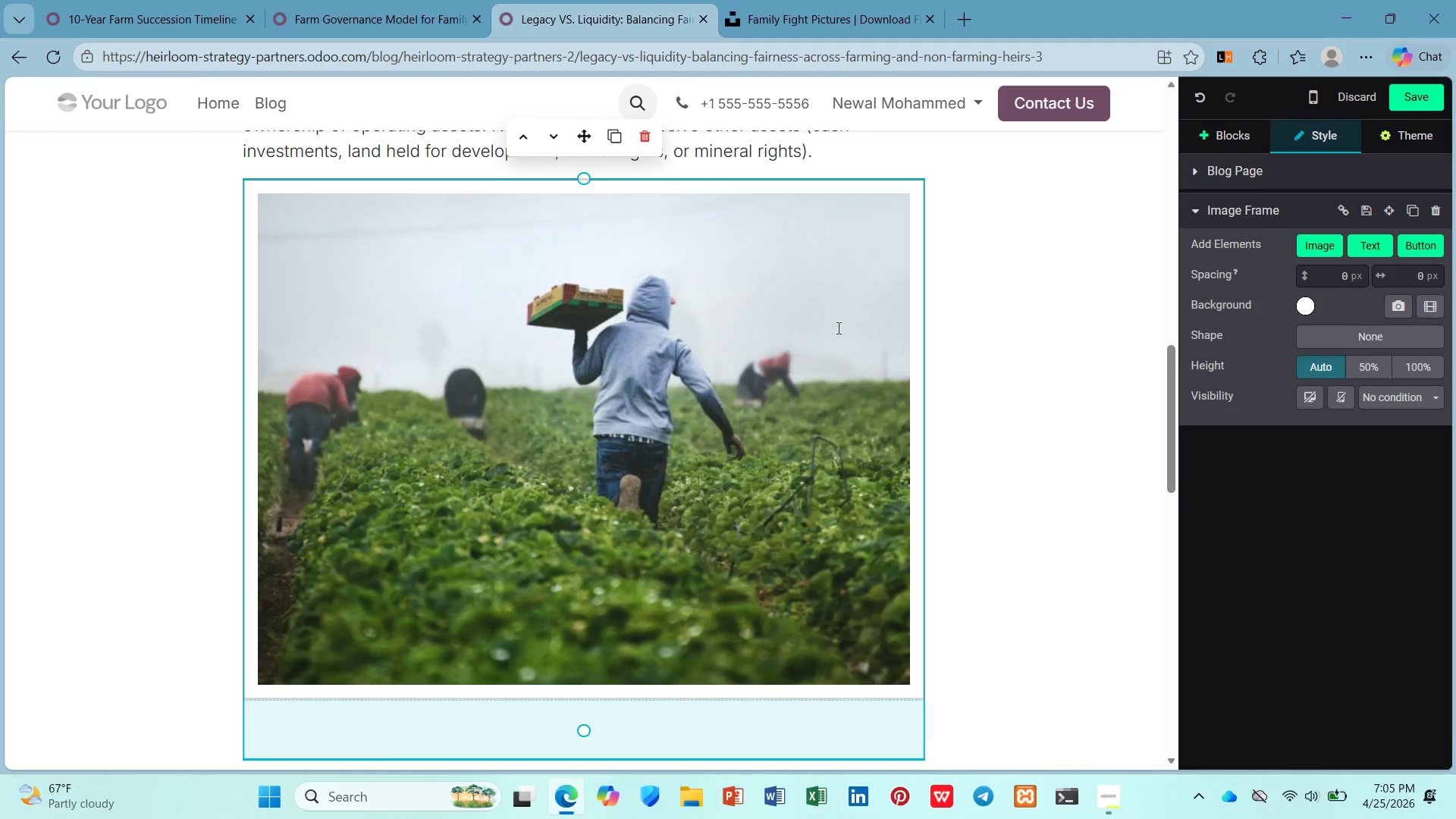 
left_click([837, 328])
 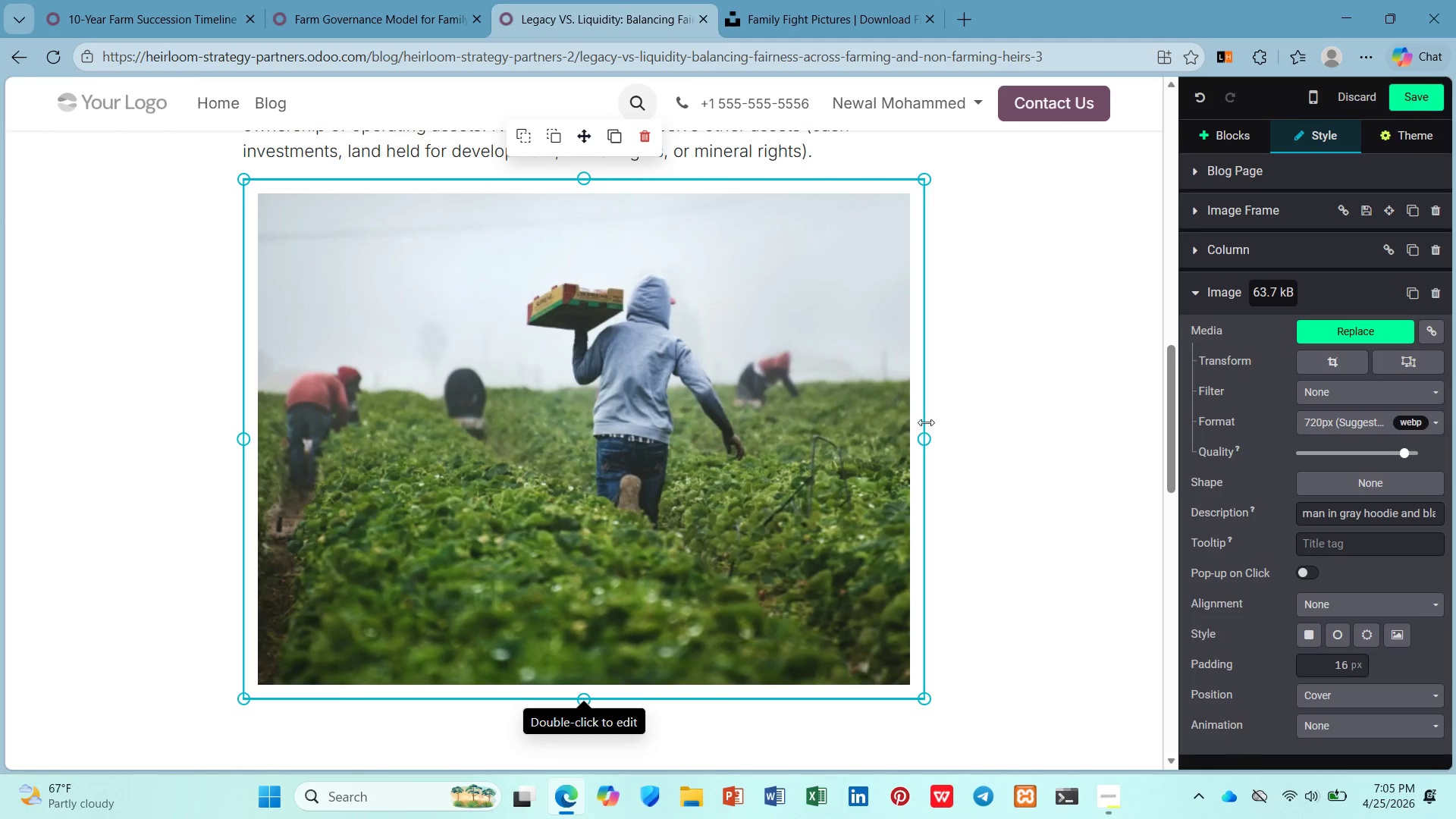 
left_click_drag(start_coordinate=[924, 424], to_coordinate=[604, 430])
 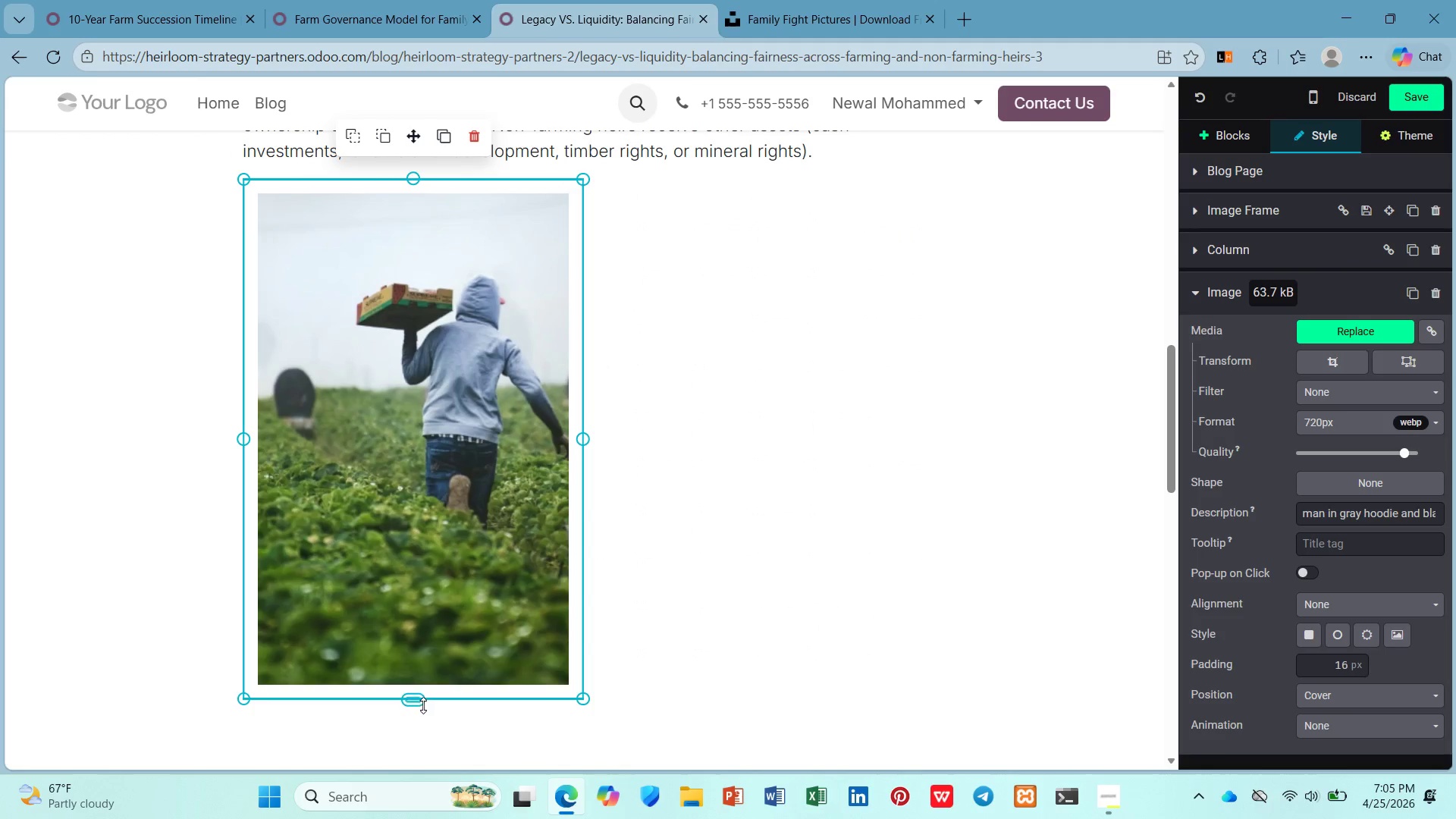 
left_click_drag(start_coordinate=[422, 705], to_coordinate=[381, 381])
 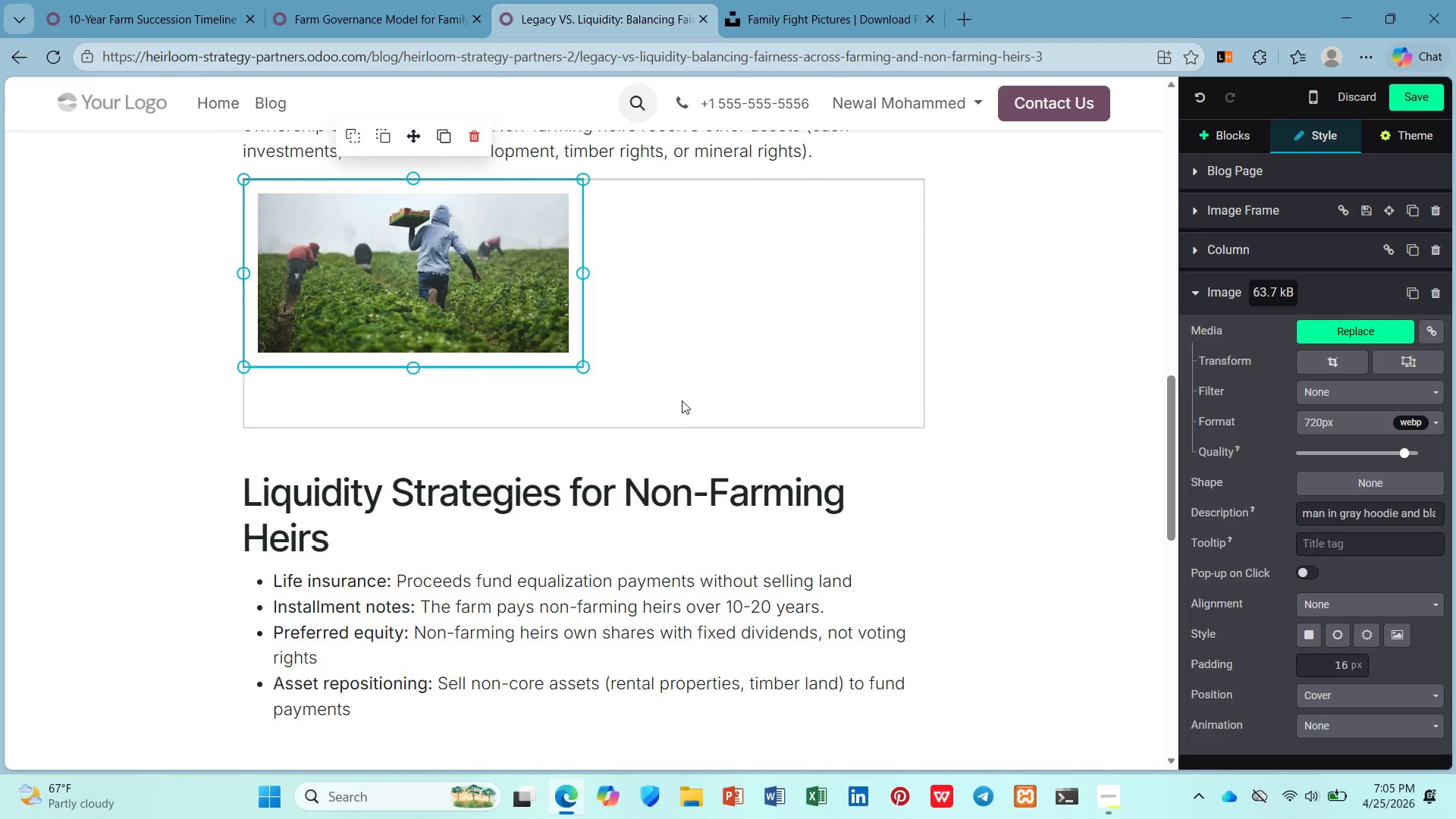 
left_click_drag(start_coordinate=[682, 400], to_coordinate=[684, 273])
 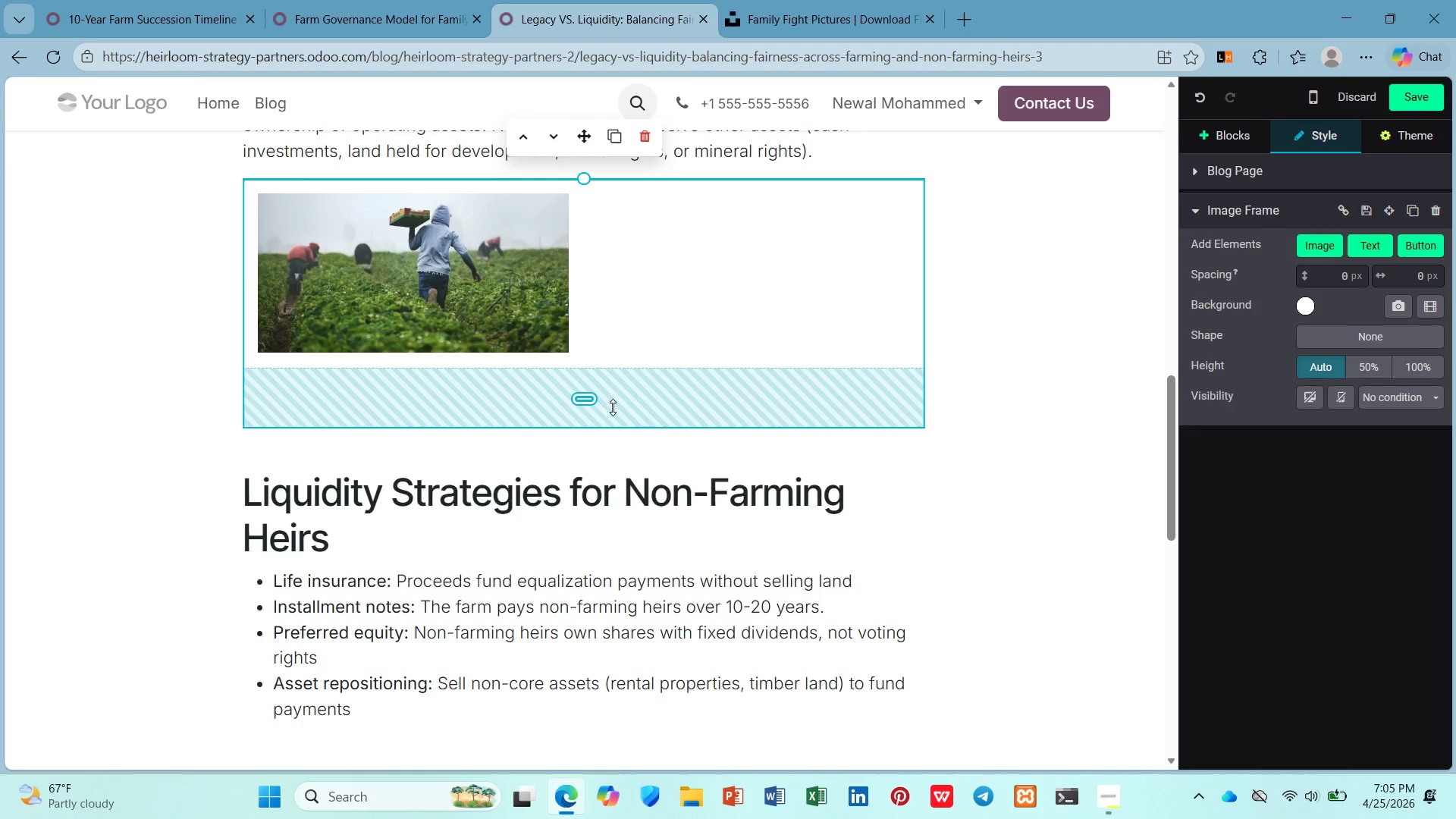 
left_click_drag(start_coordinate=[613, 406], to_coordinate=[620, 212])
 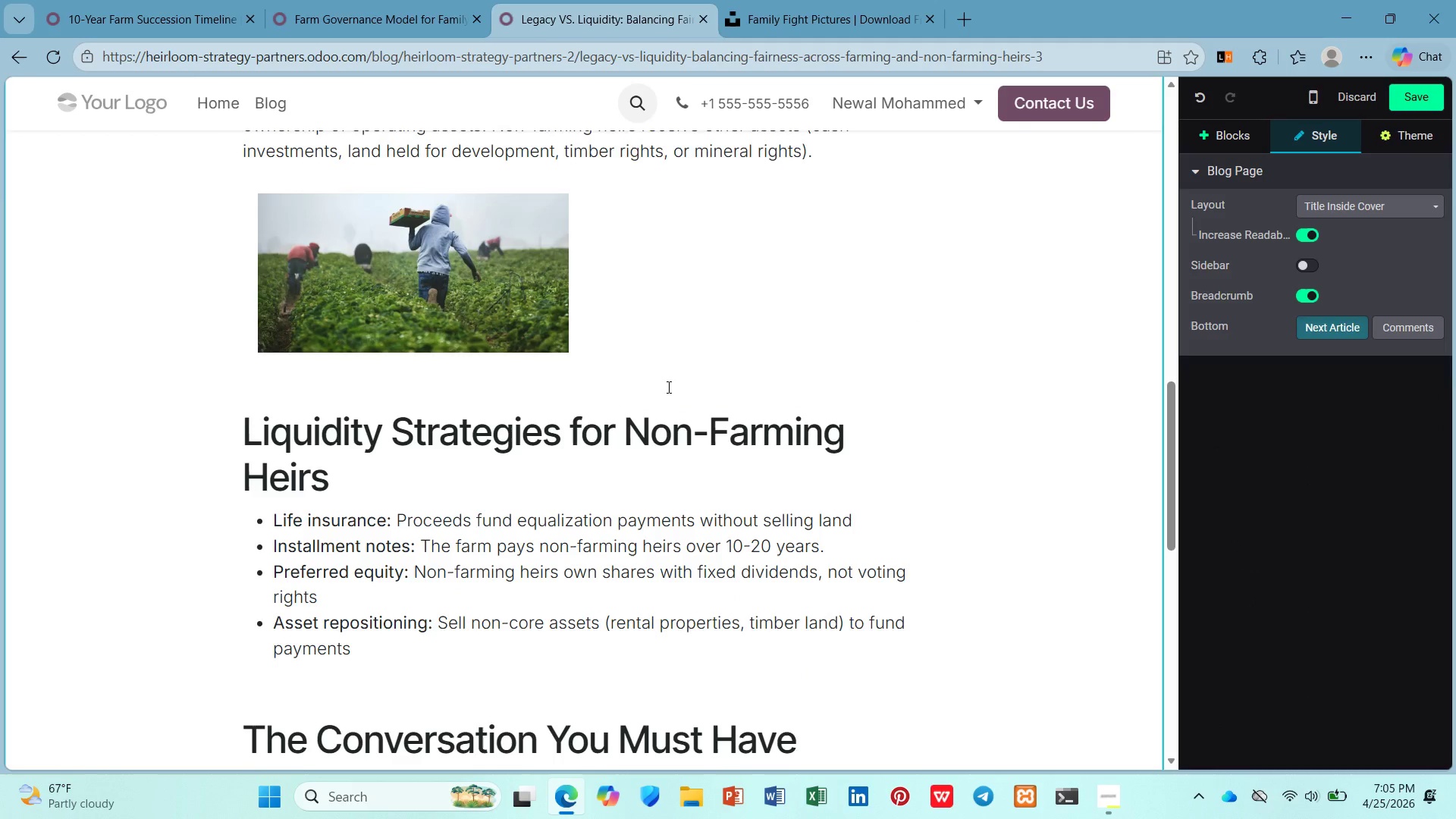 
scroll: coordinate [667, 387], scroll_direction: up, amount: 2.0
 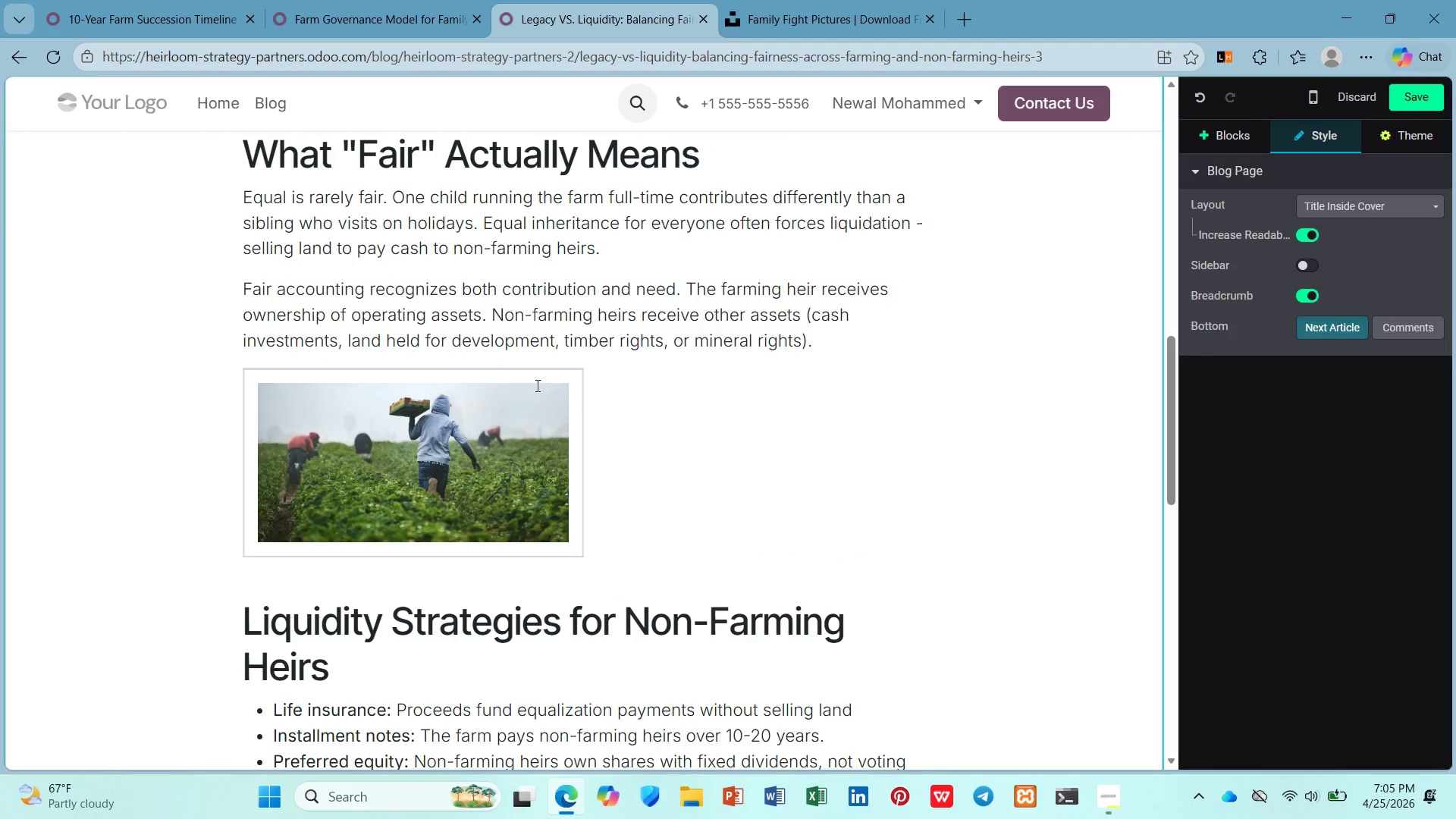 
left_click([526, 388])
 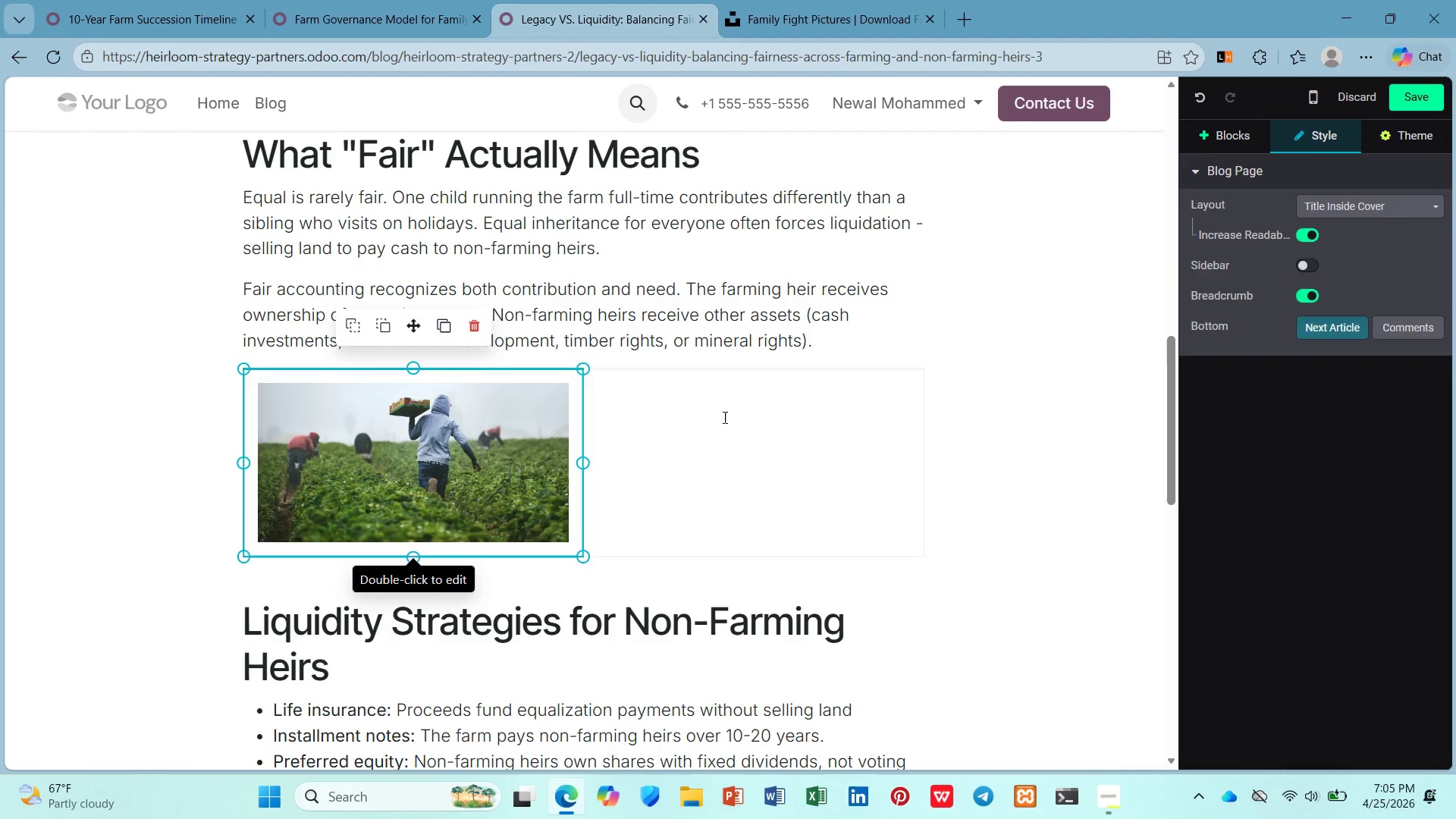 
left_click([723, 417])
 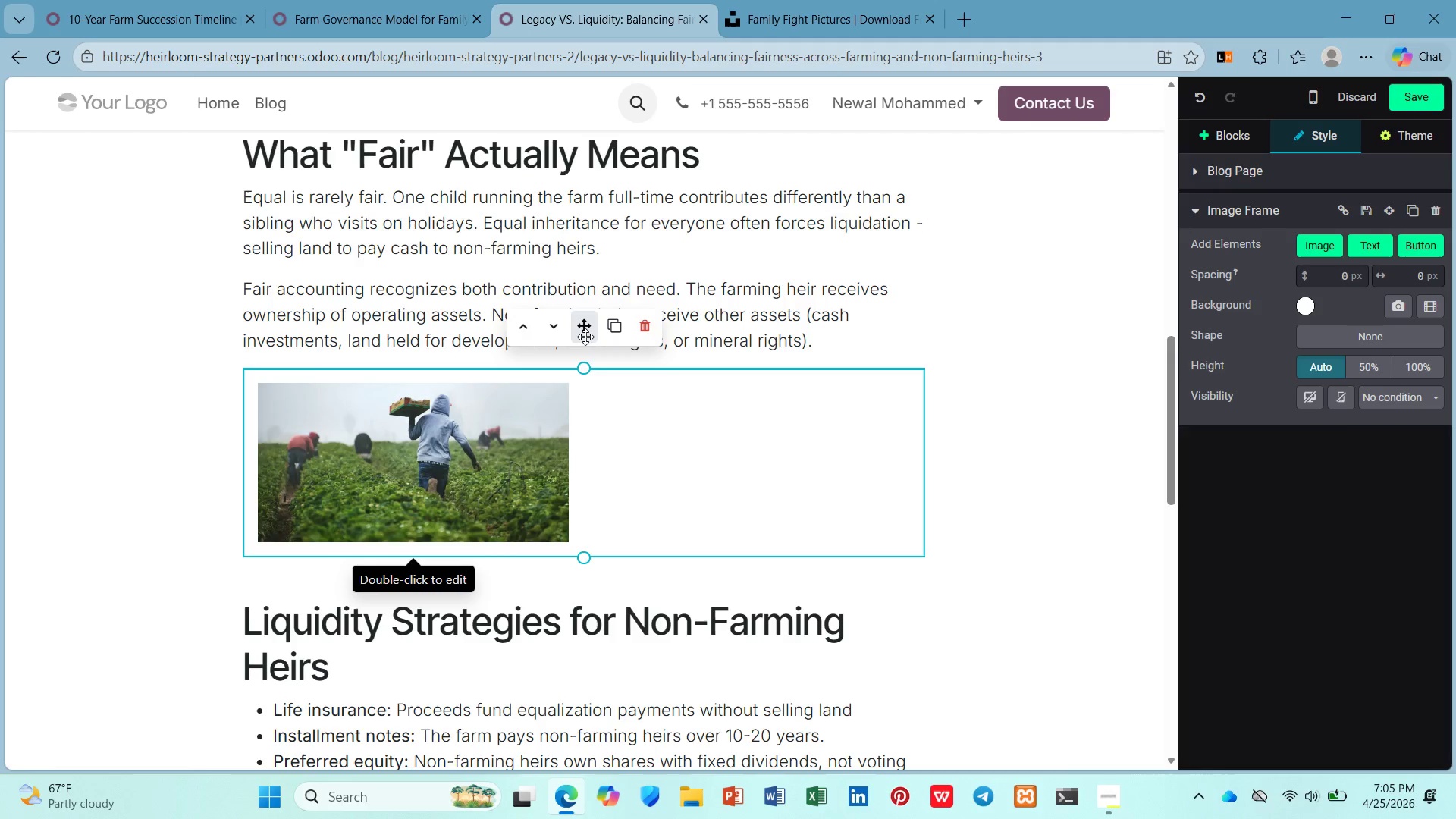 
left_click_drag(start_coordinate=[585, 334], to_coordinate=[586, 404])
 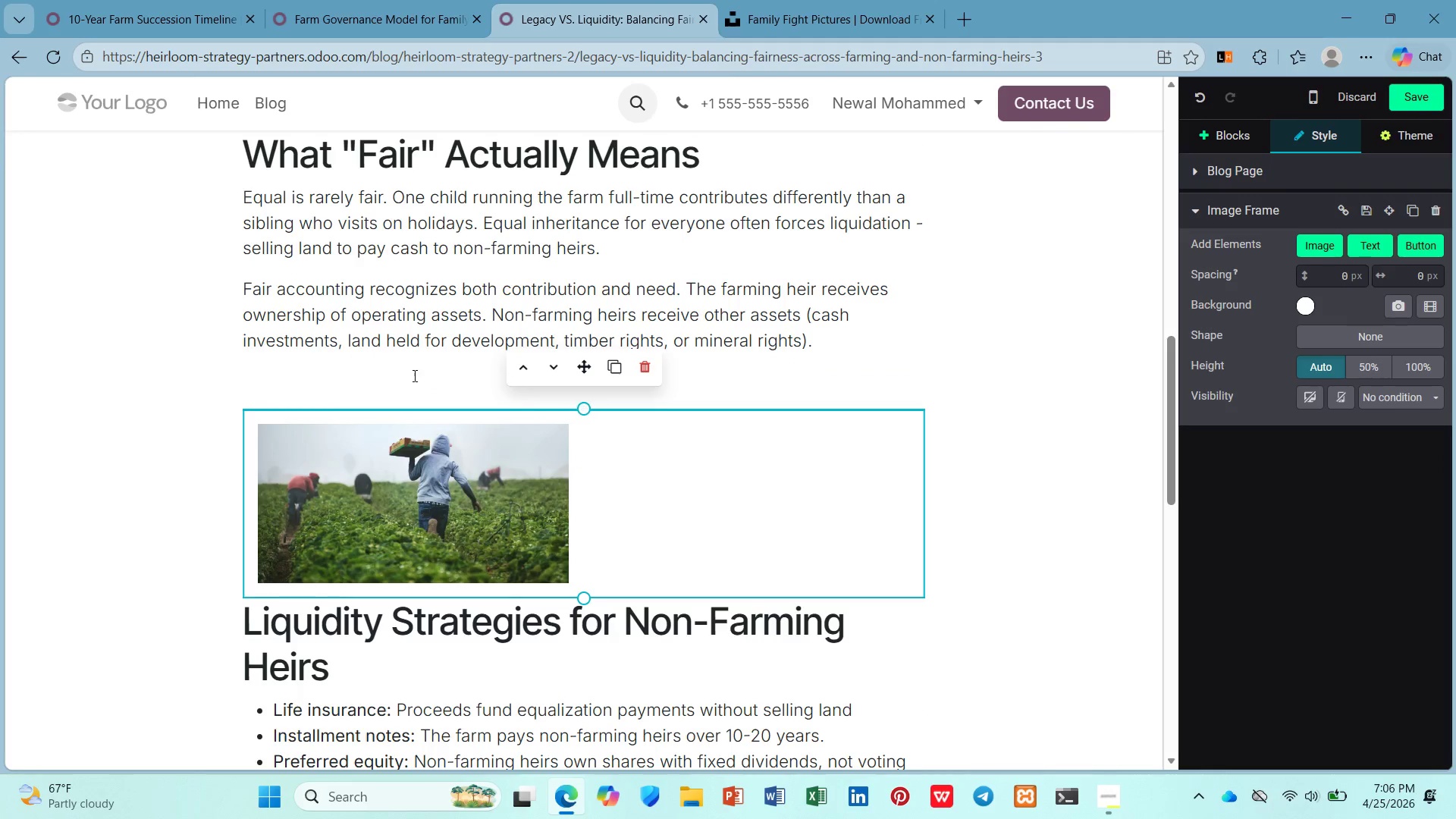 
left_click([413, 375])
 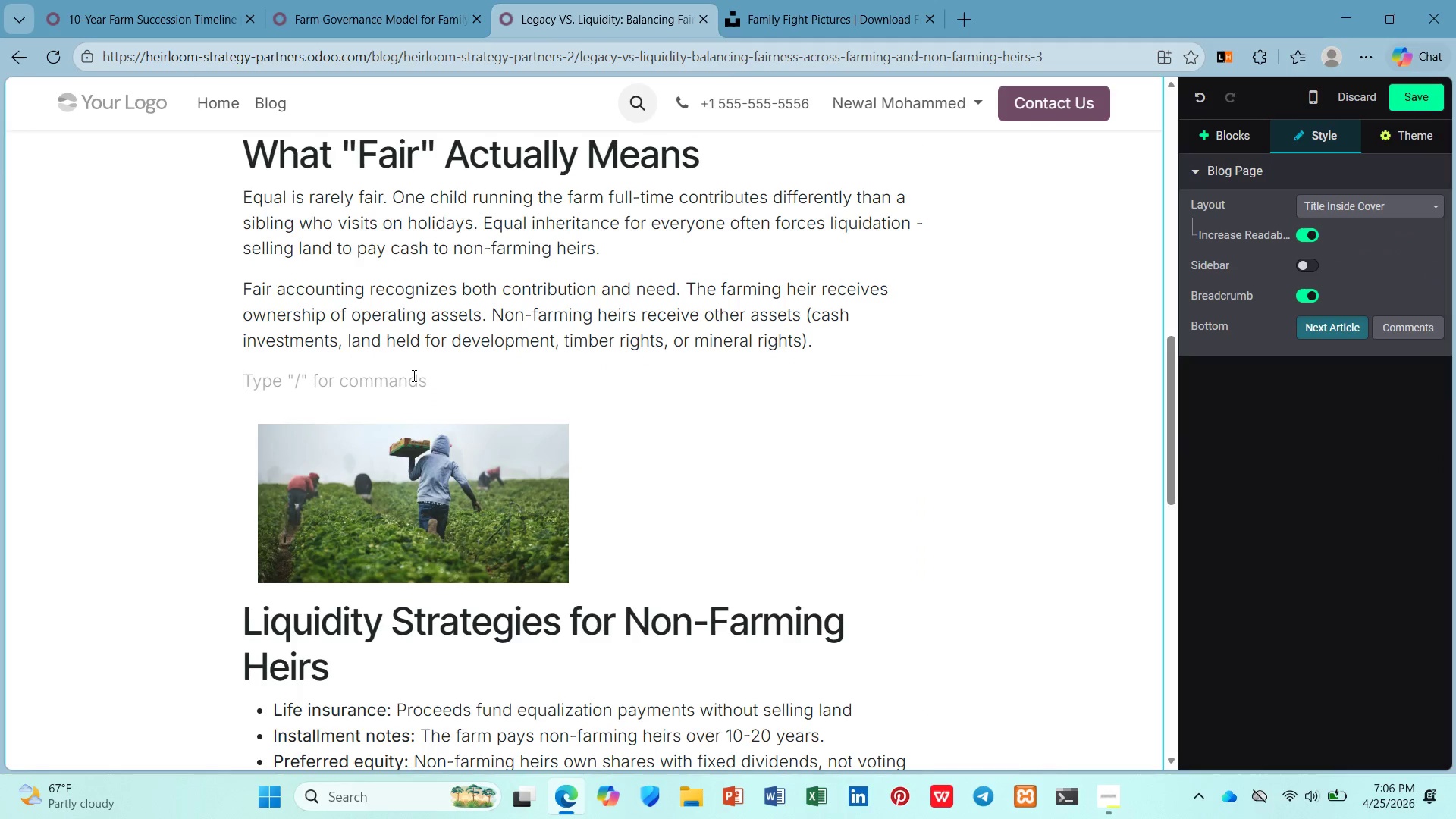 
key(Backspace)
 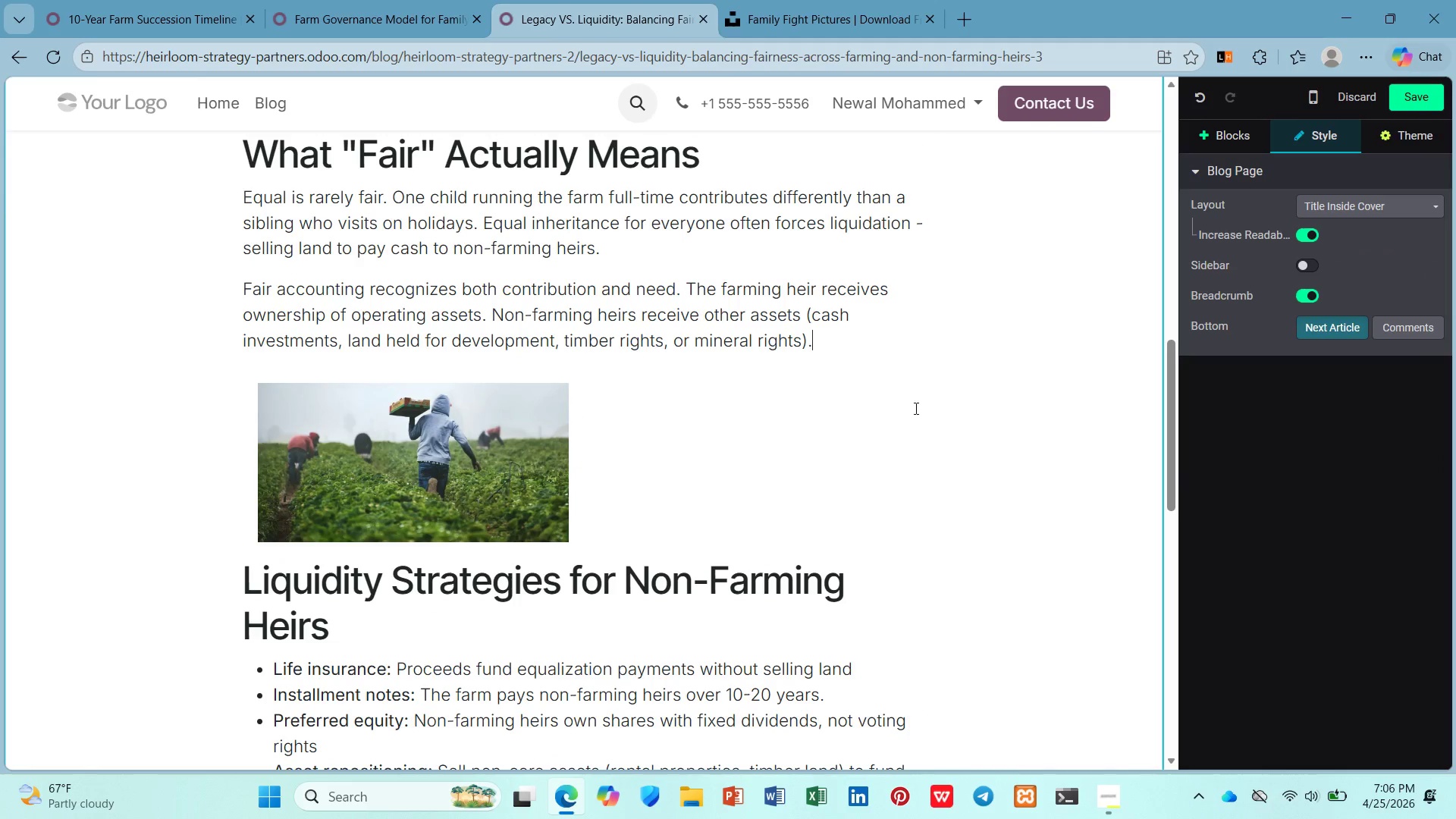 
scroll: coordinate [363, 452], scroll_direction: down, amount: 6.0
 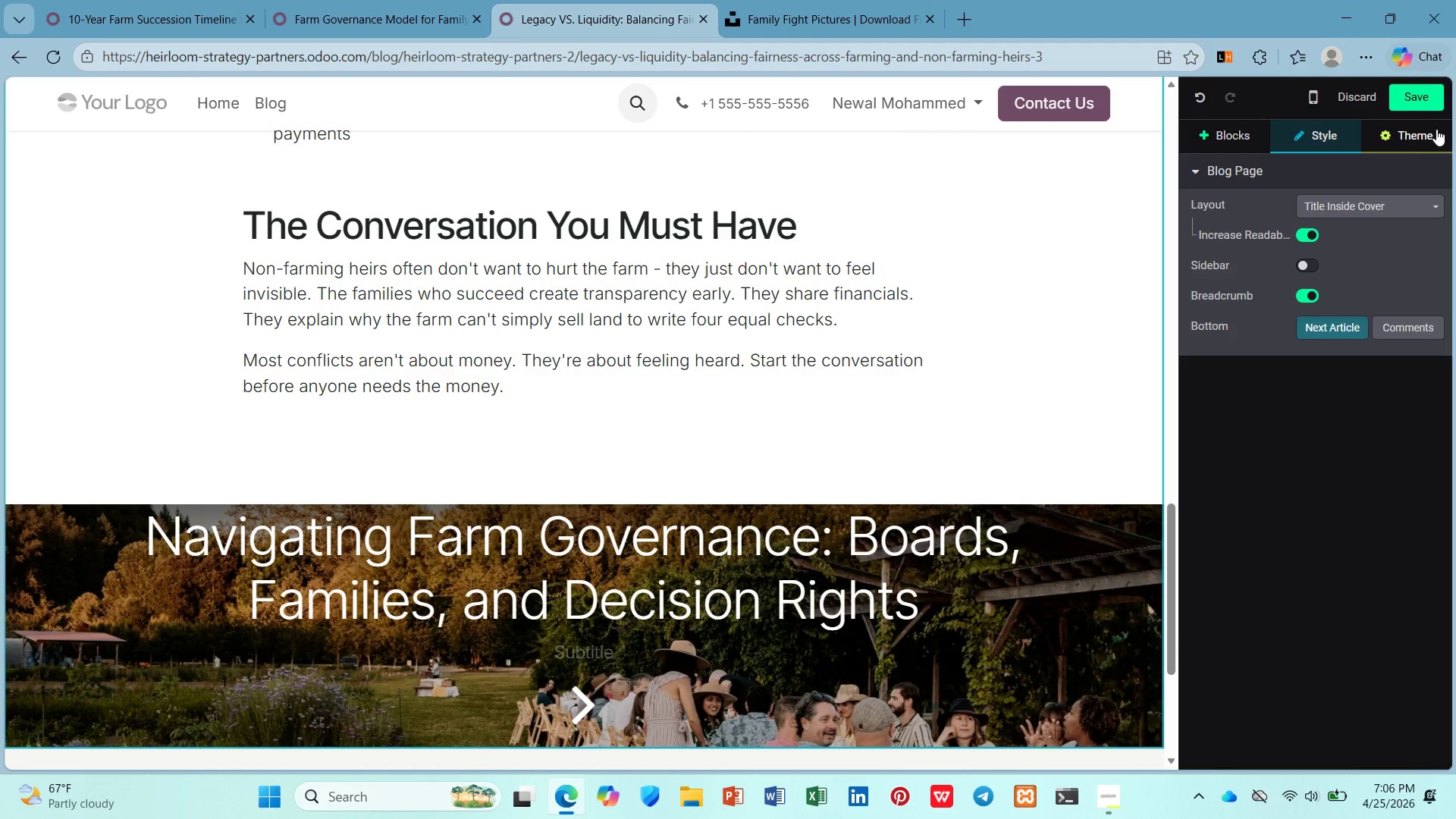 
left_click([1230, 131])
 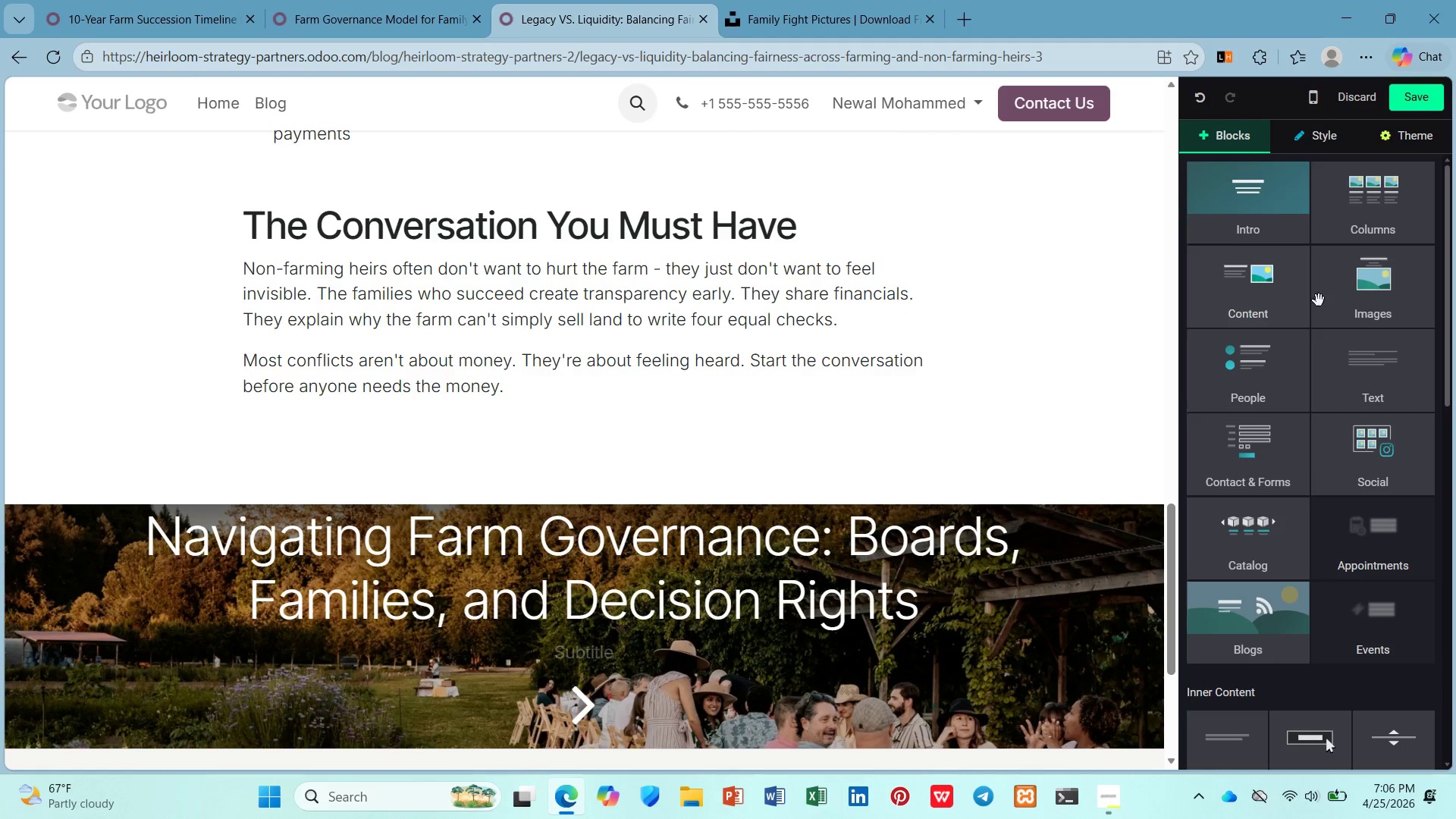 
left_click_drag(start_coordinate=[1379, 291], to_coordinate=[704, 433])
 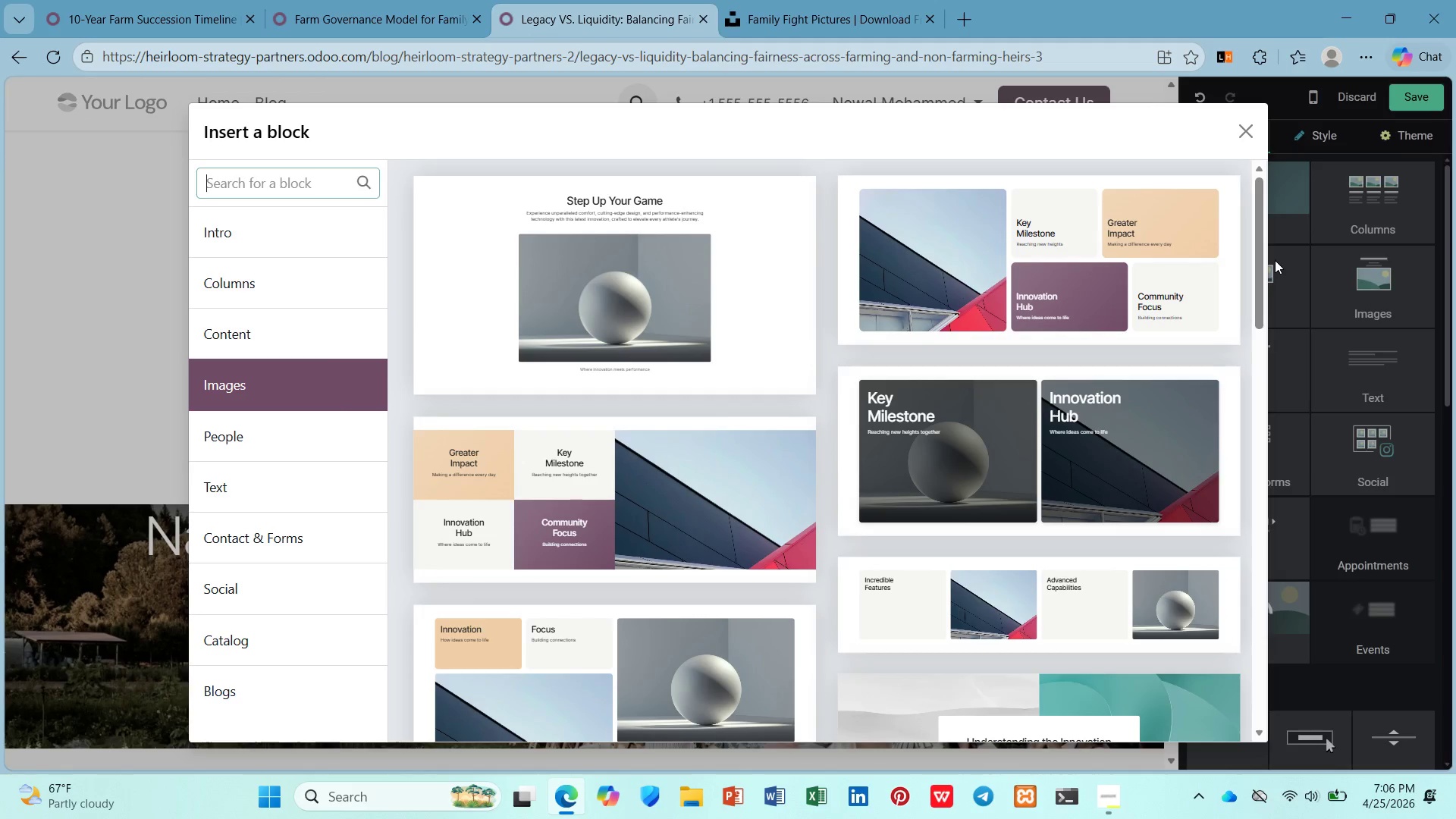 
left_click_drag(start_coordinate=[1263, 261], to_coordinate=[1272, 818])
 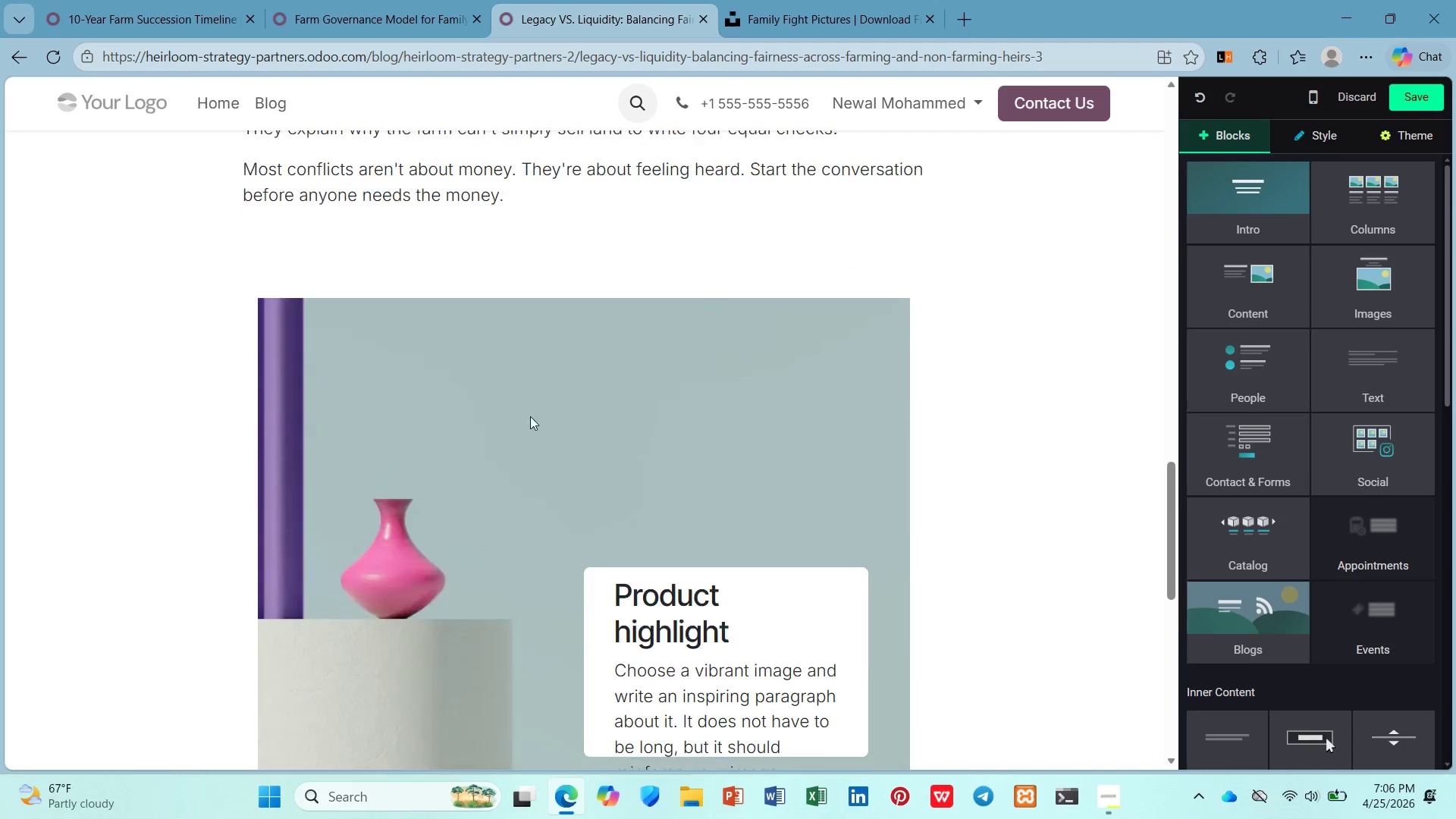 
left_click([523, 420])
 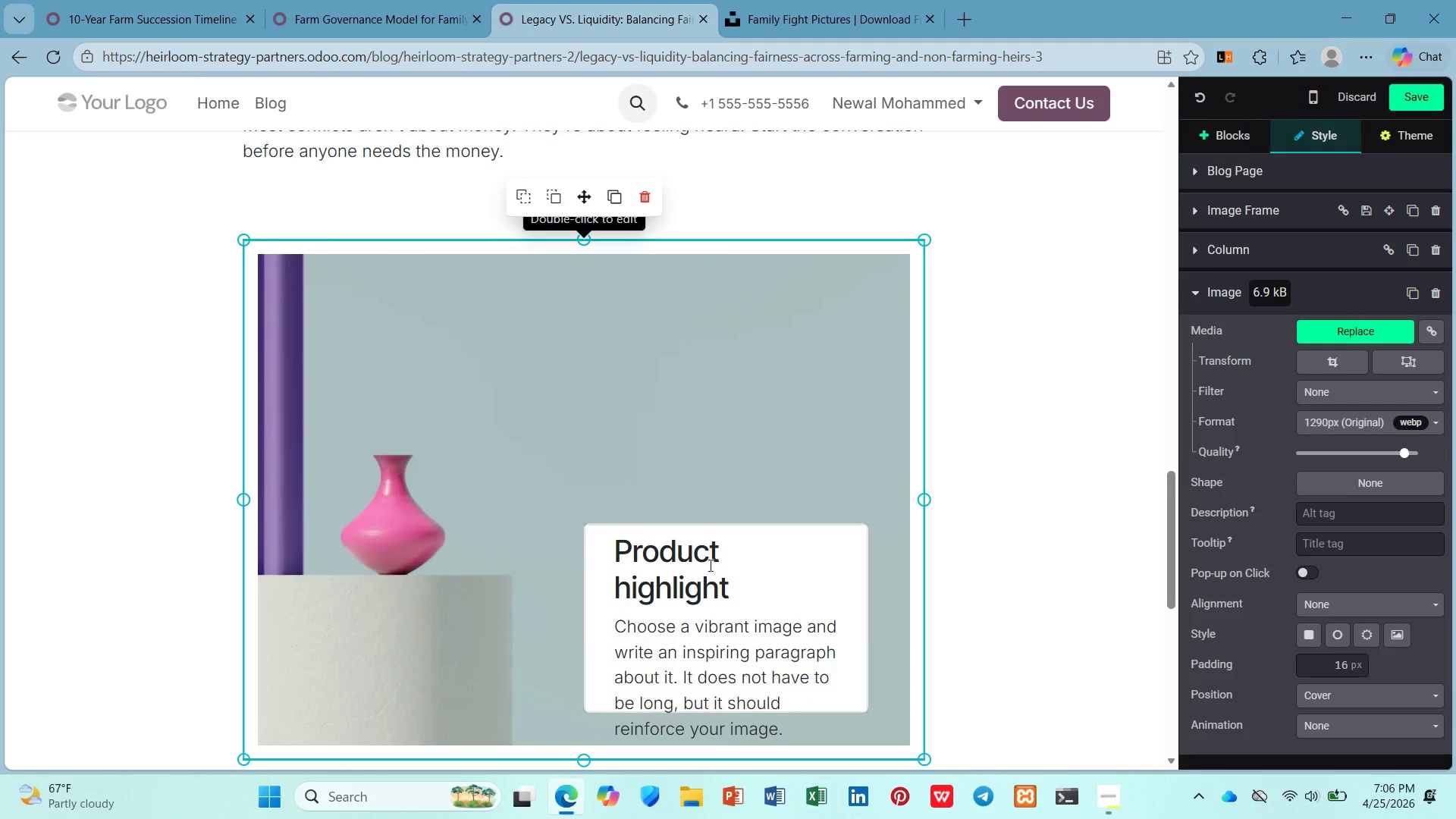 
left_click([711, 567])
 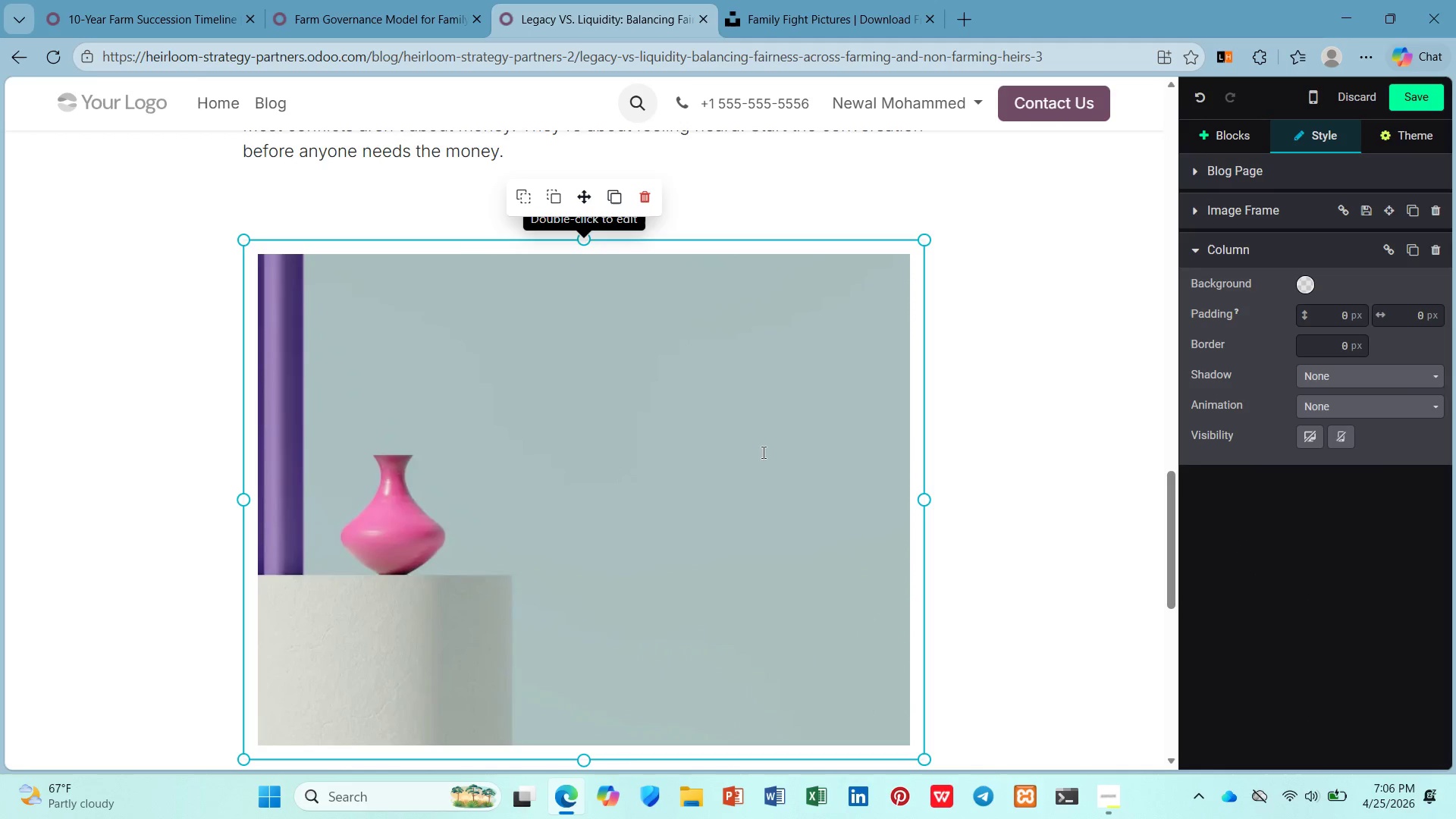 
double_click([761, 444])
 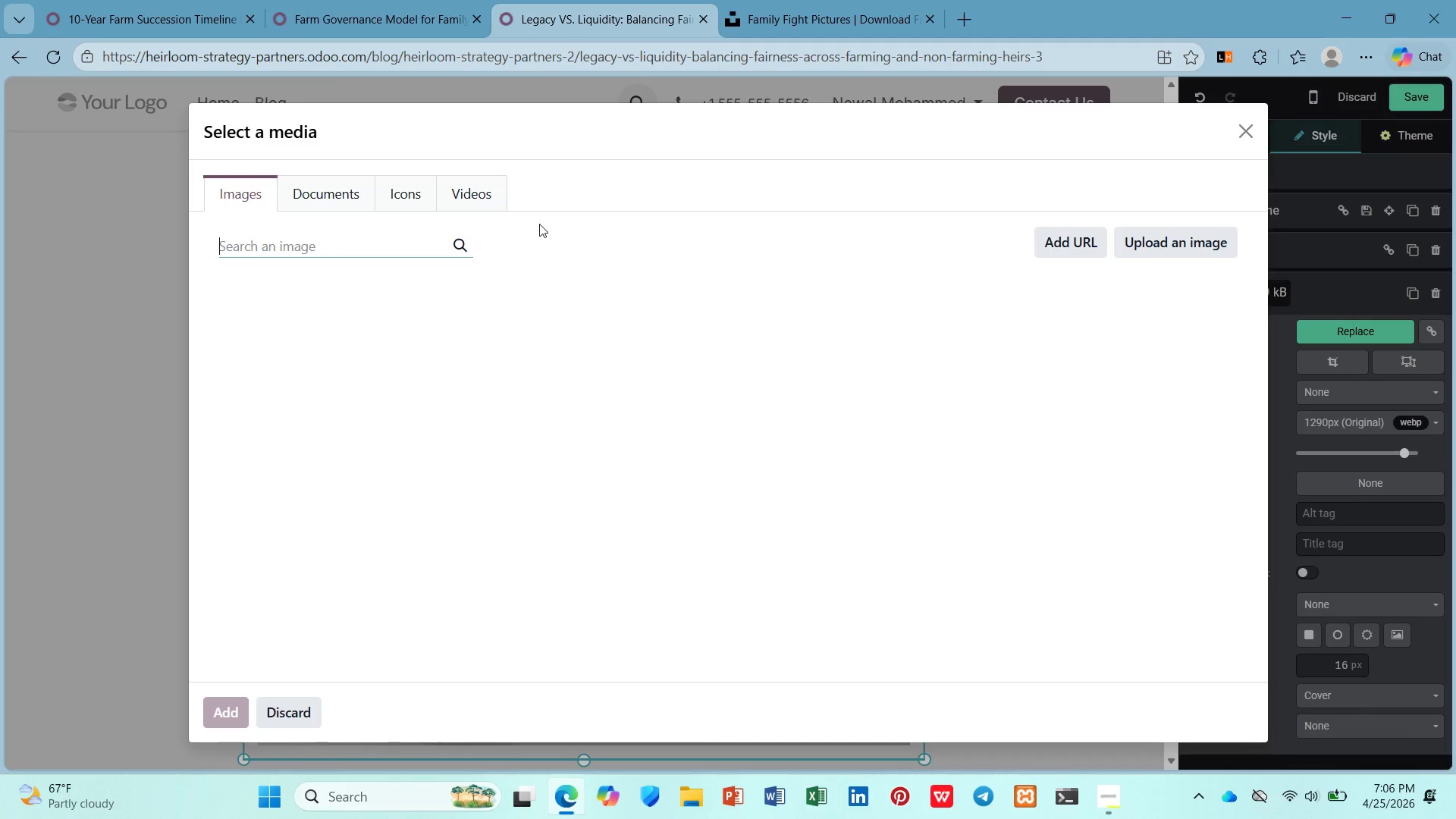 
type(family talking)
 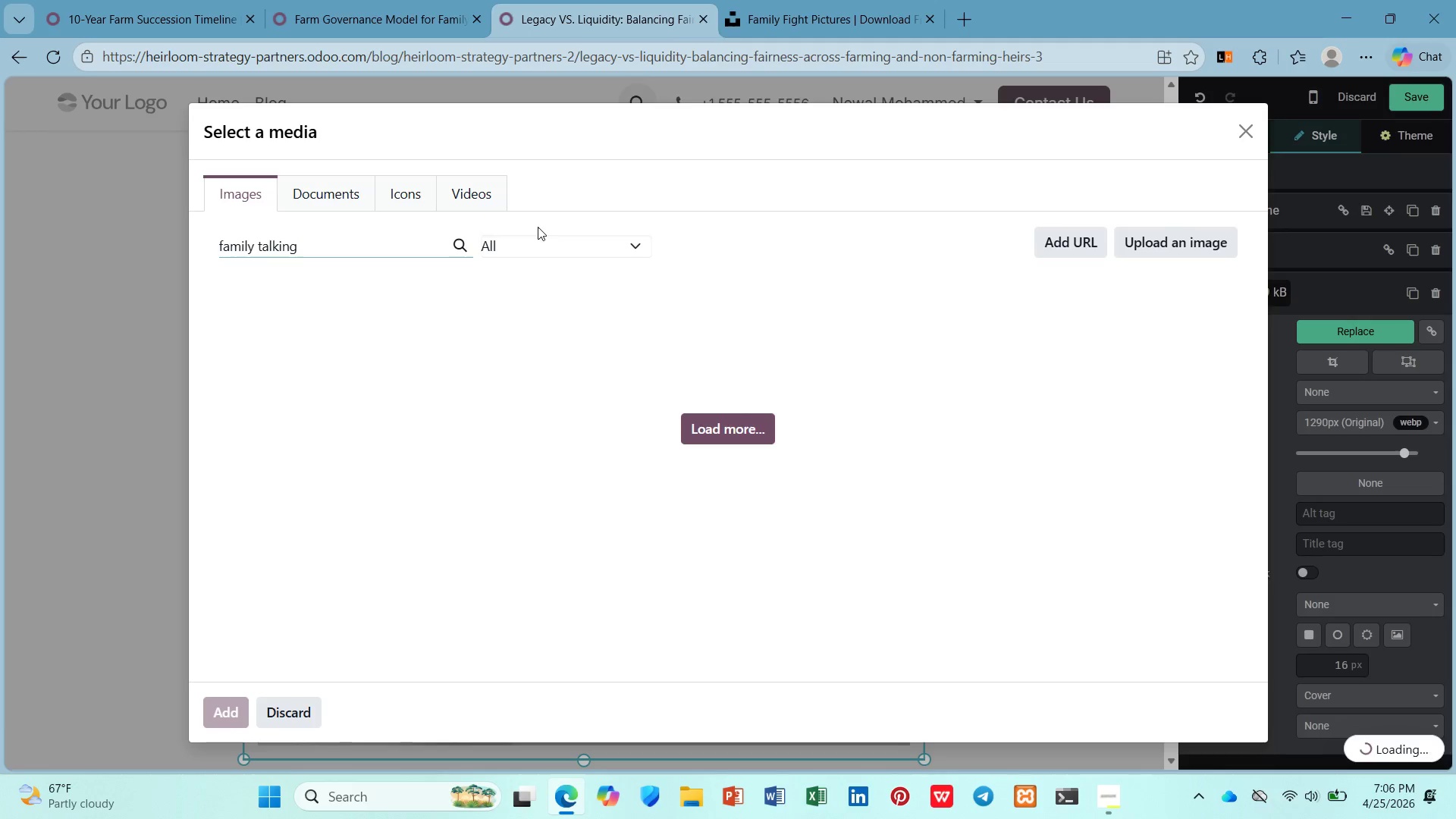 
mouse_move([592, 271])
 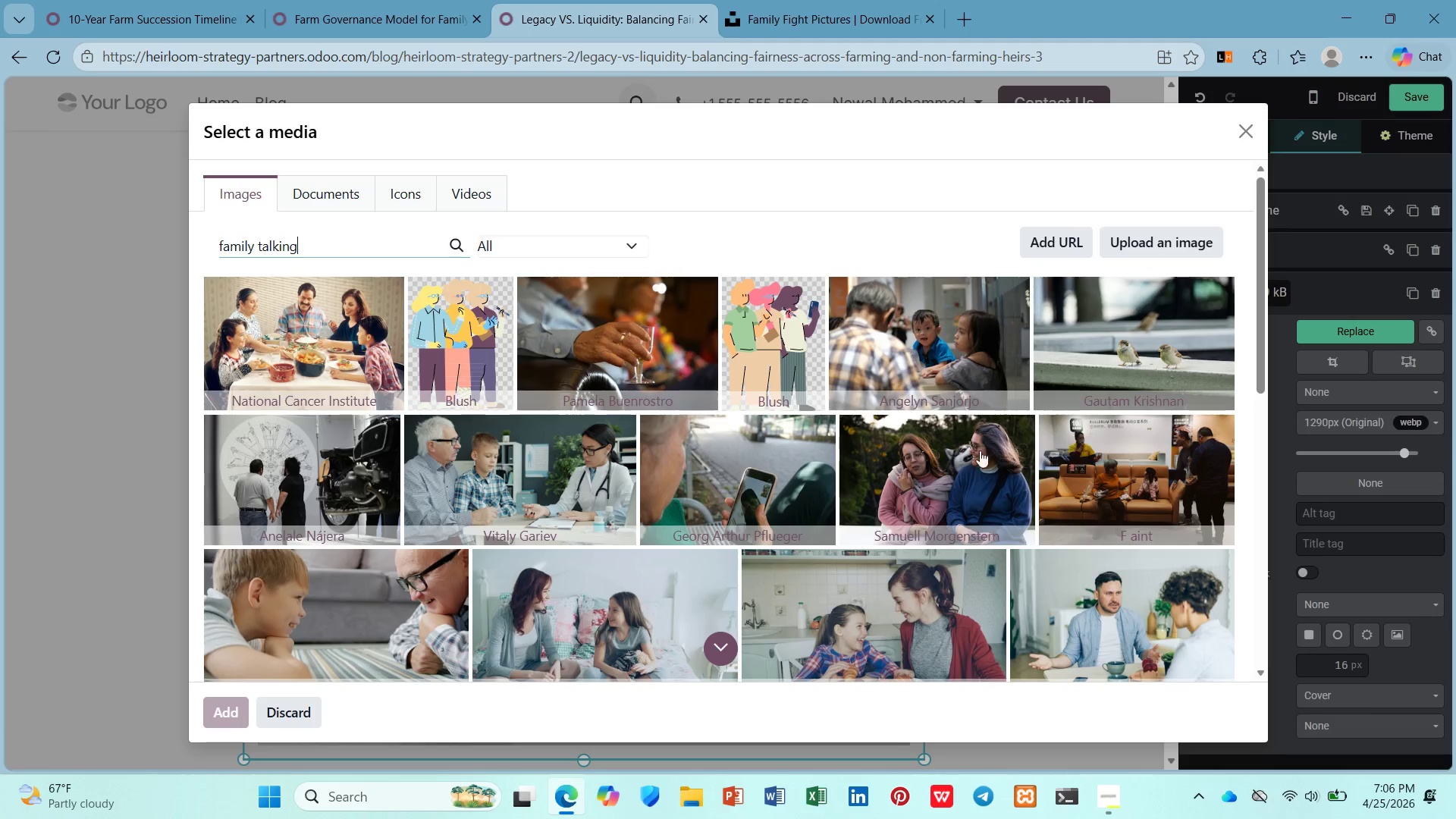 
left_click([955, 463])
 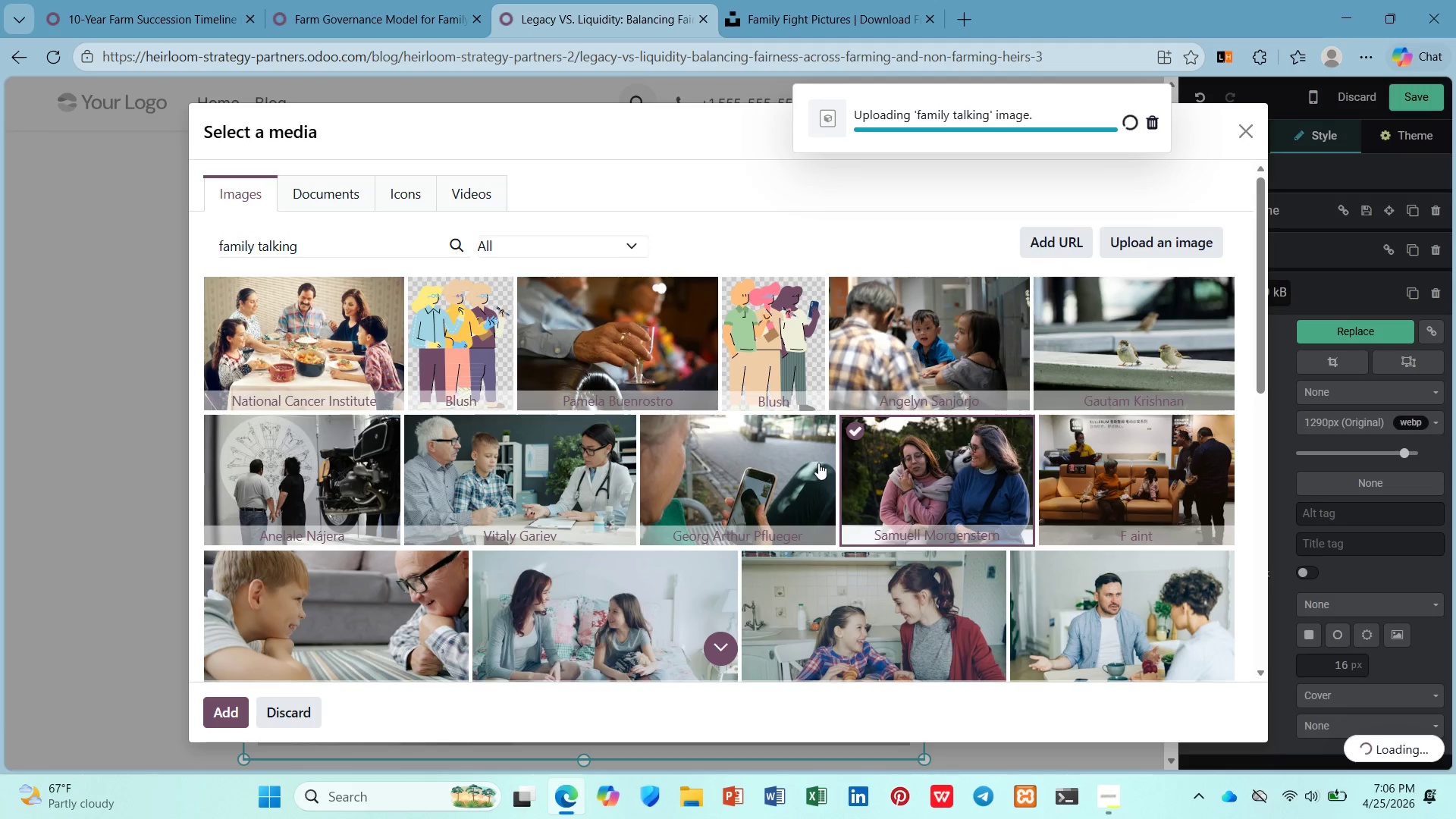 
scroll: coordinate [814, 448], scroll_direction: down, amount: 9.0
 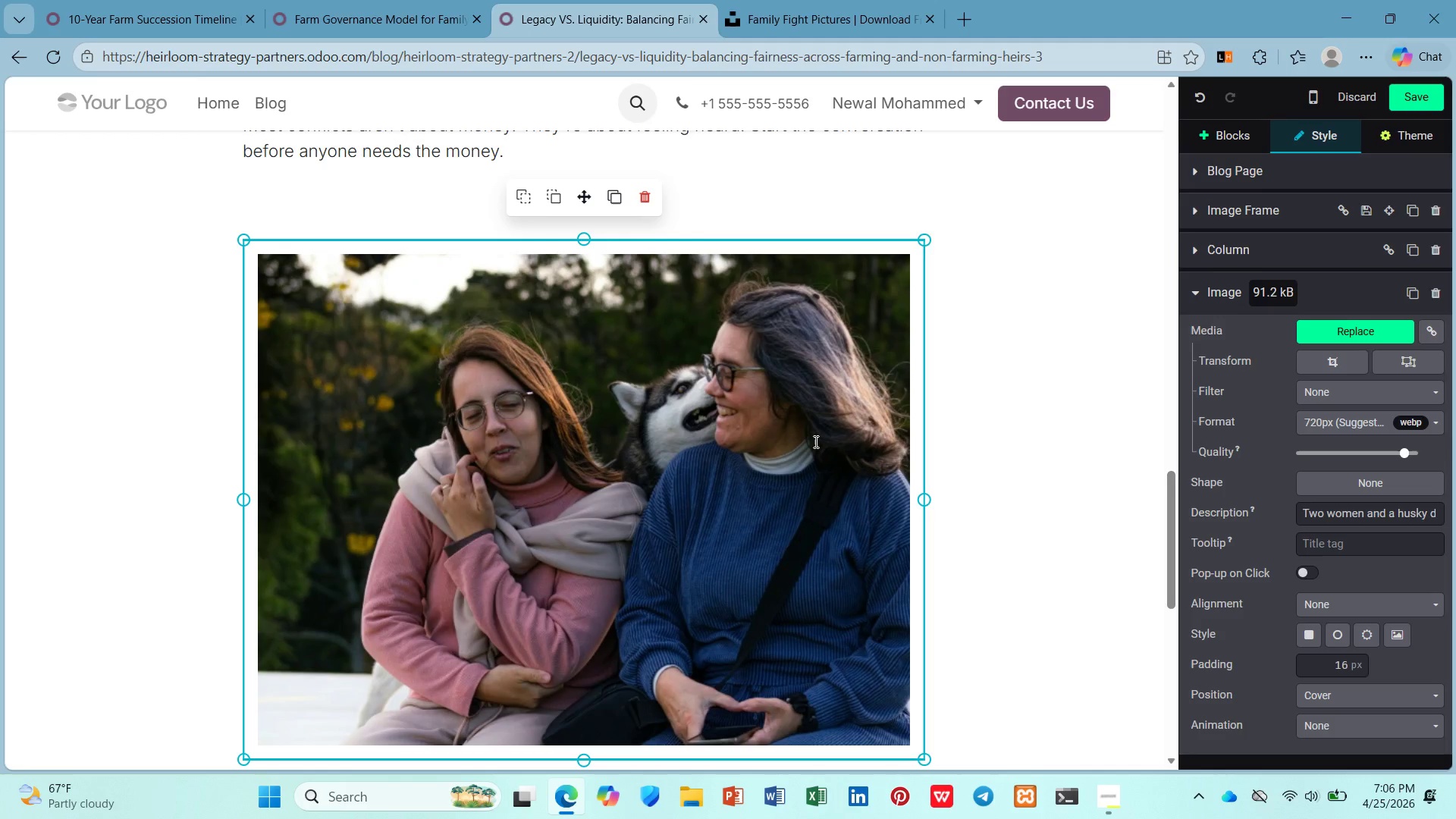 
wait(6.45)
 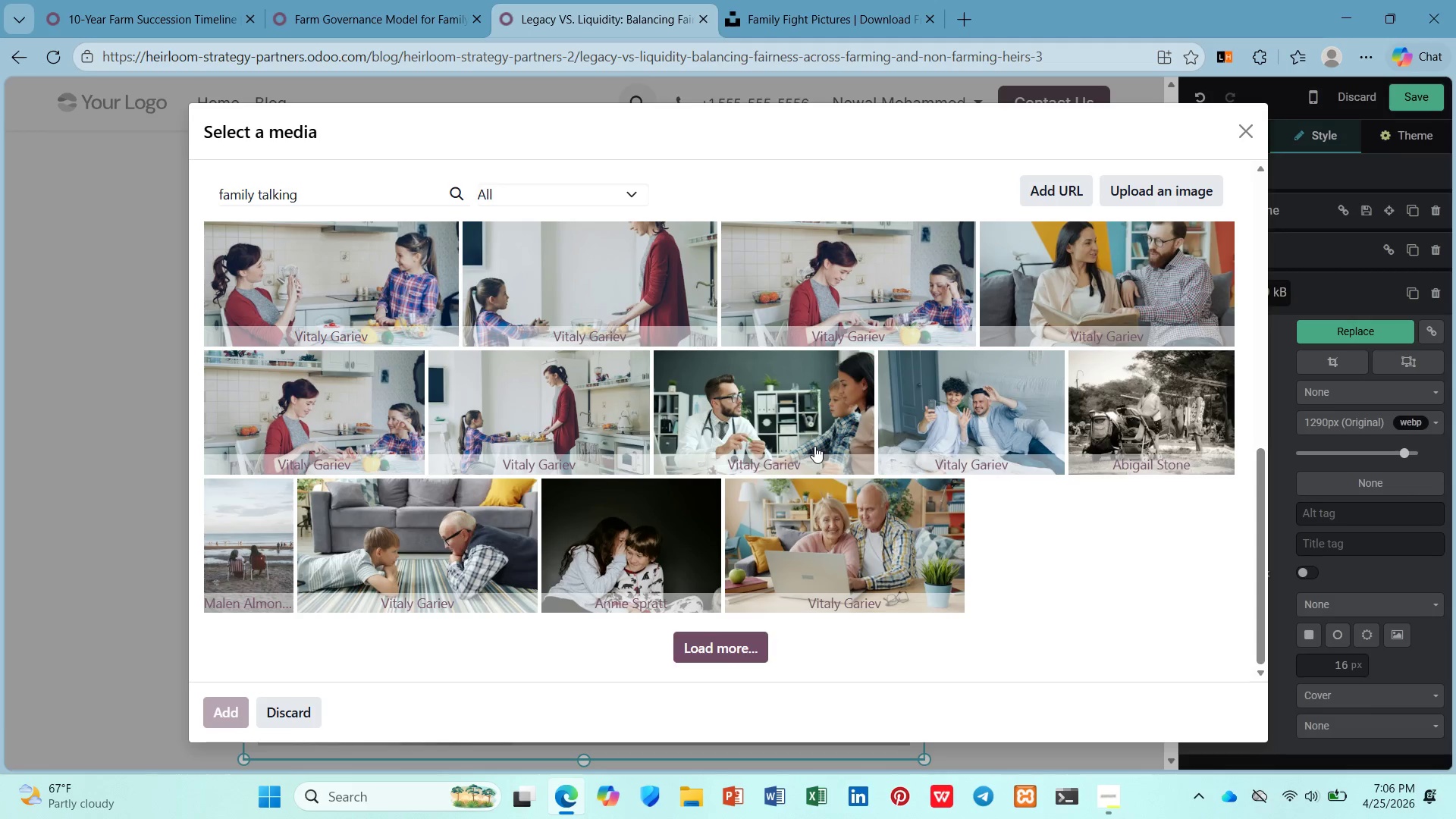 
scroll: coordinate [604, 428], scroll_direction: none, amount: 0.0
 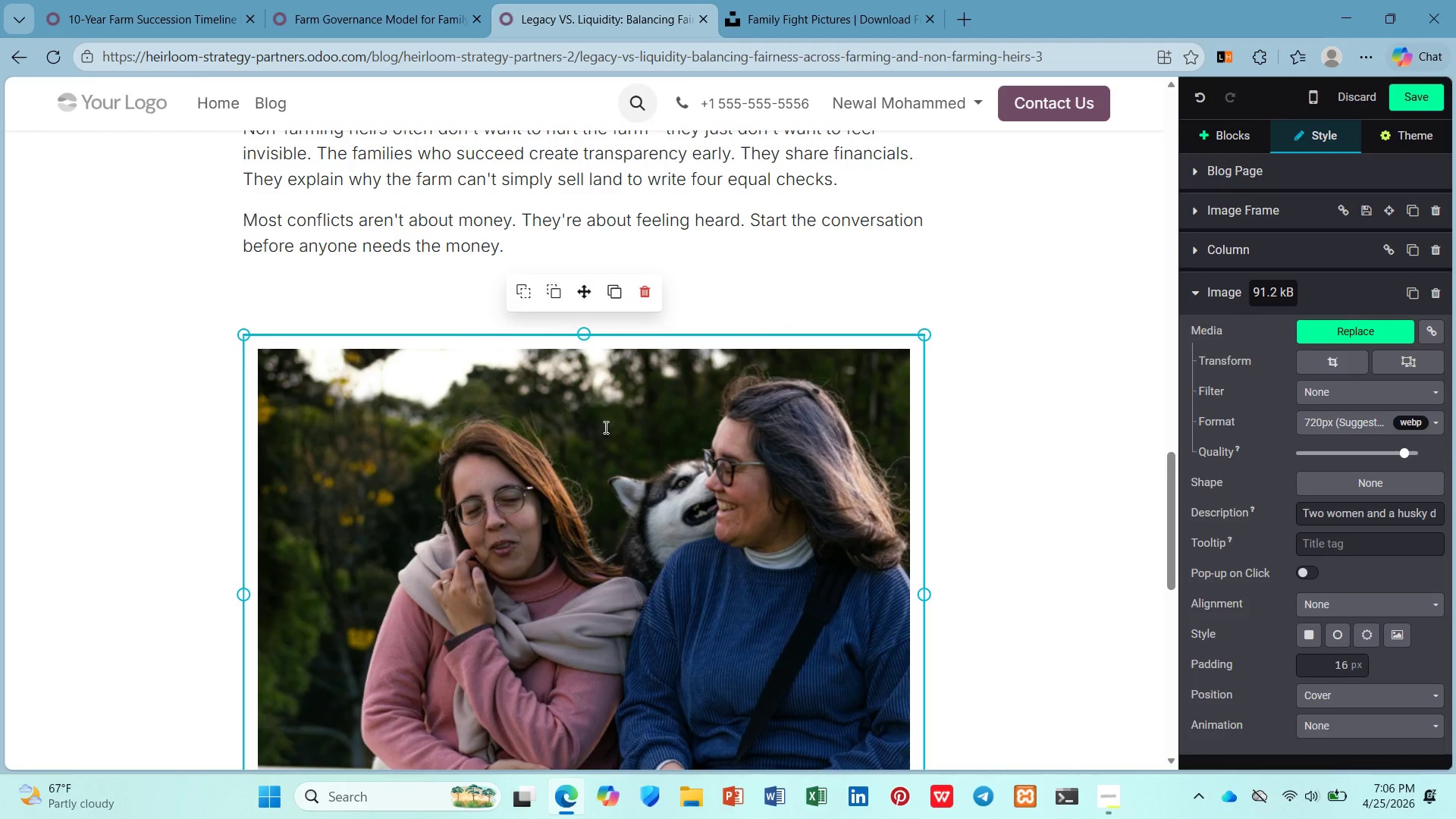 
left_click([604, 427])
 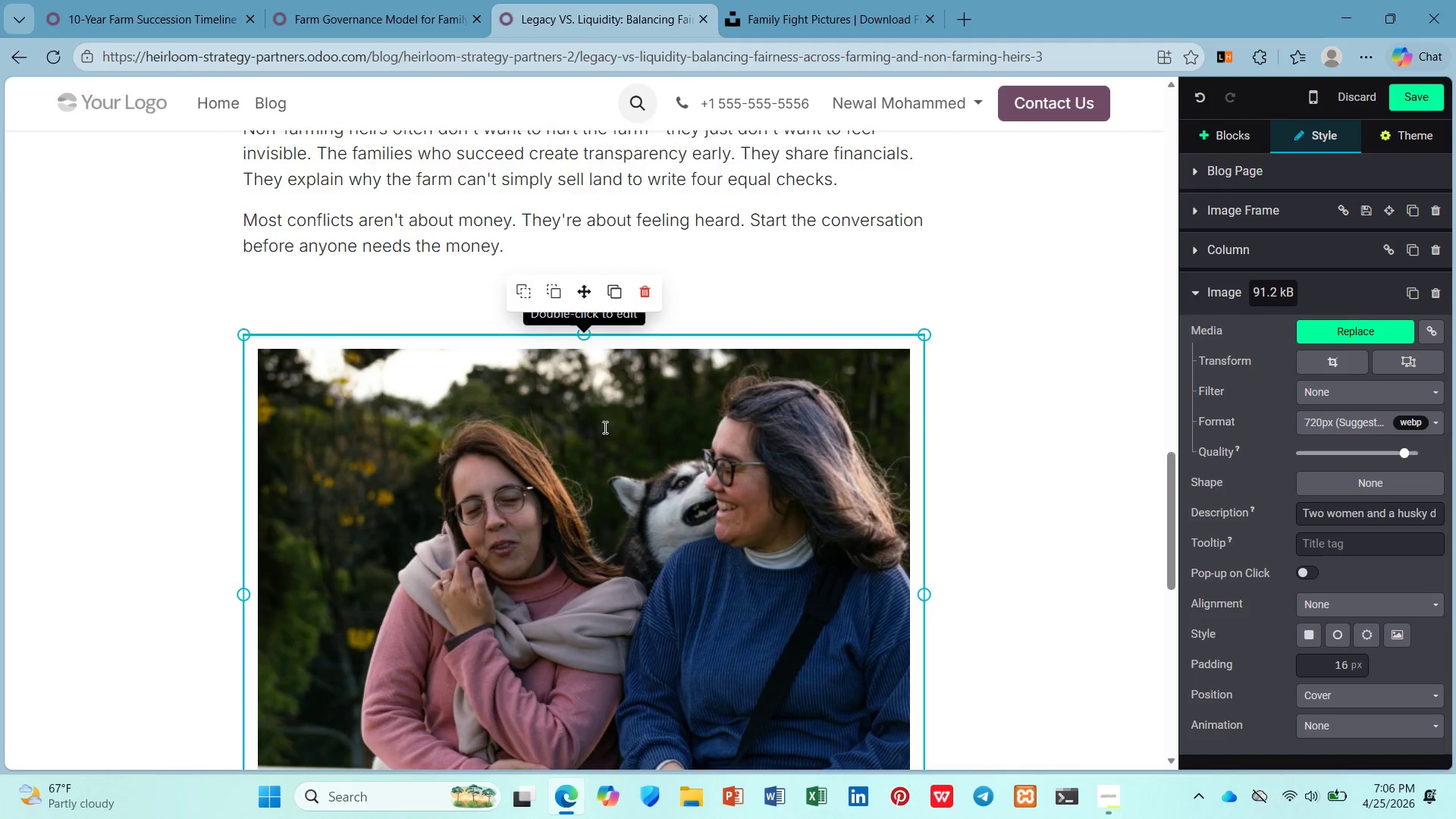 
scroll: coordinate [604, 427], scroll_direction: down, amount: 1.0
 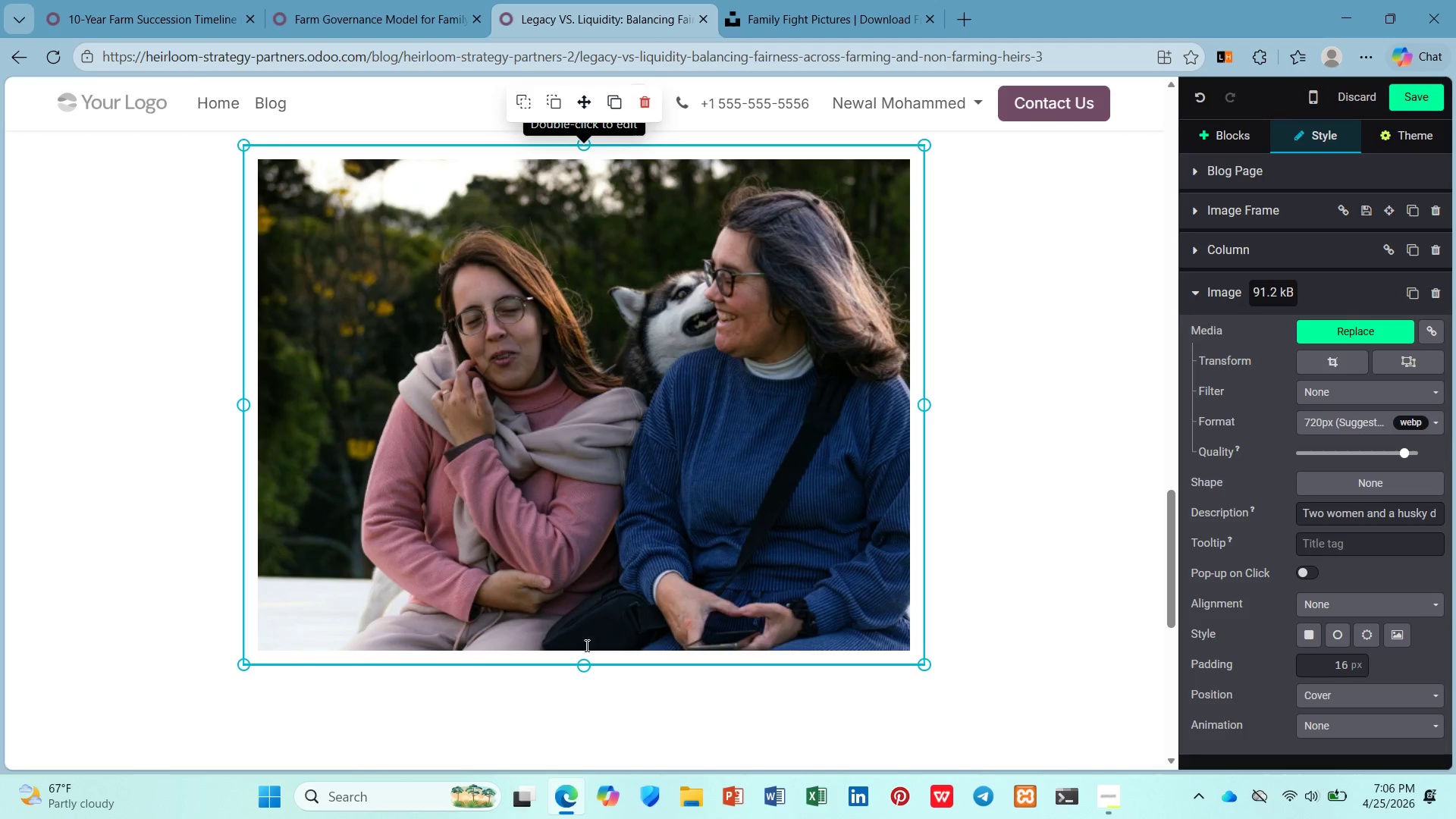 
left_click_drag(start_coordinate=[591, 664], to_coordinate=[607, 325])
 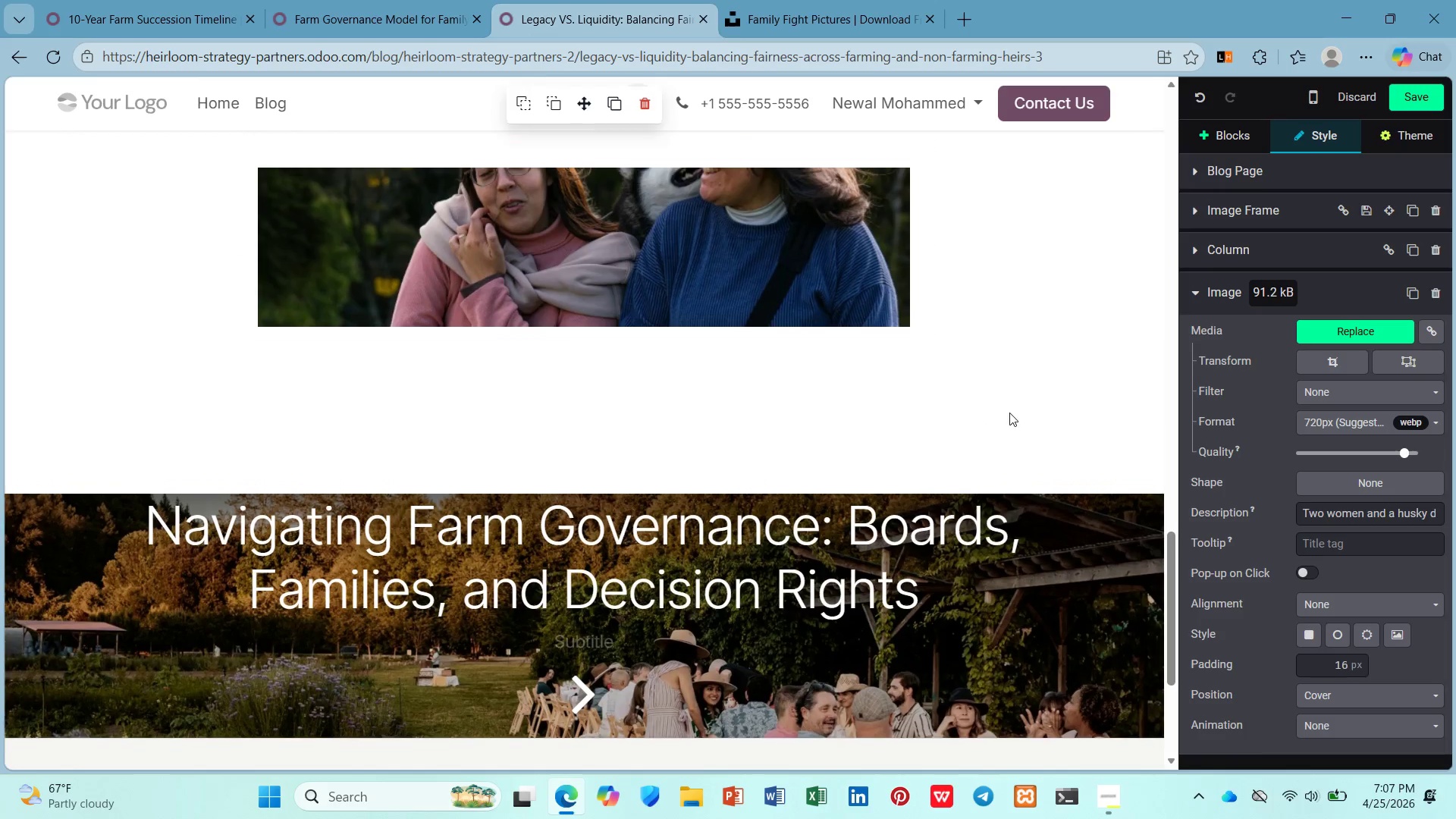 
scroll: coordinate [1009, 413], scroll_direction: up, amount: 2.0
 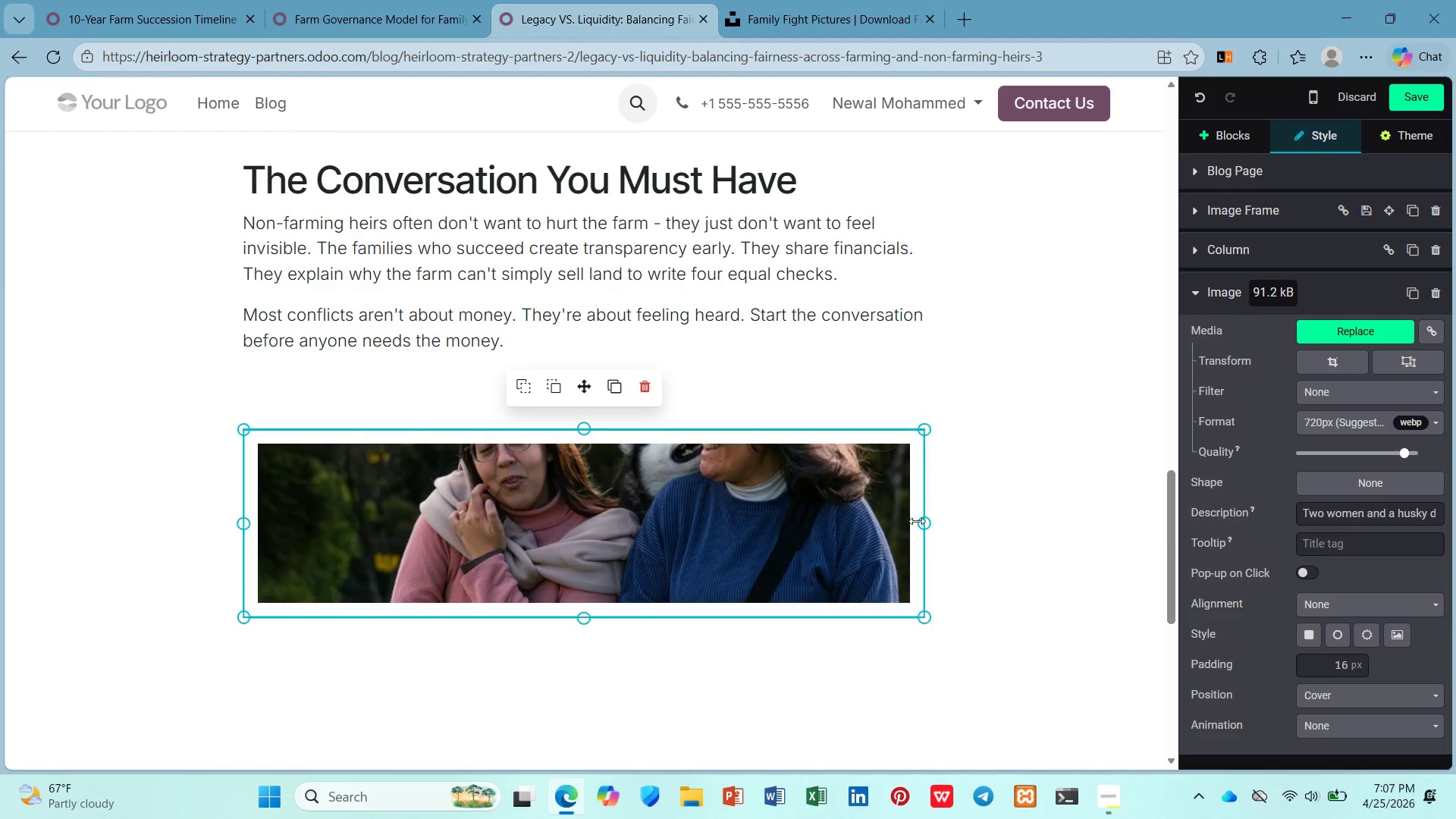 
left_click_drag(start_coordinate=[917, 520], to_coordinate=[577, 538])
 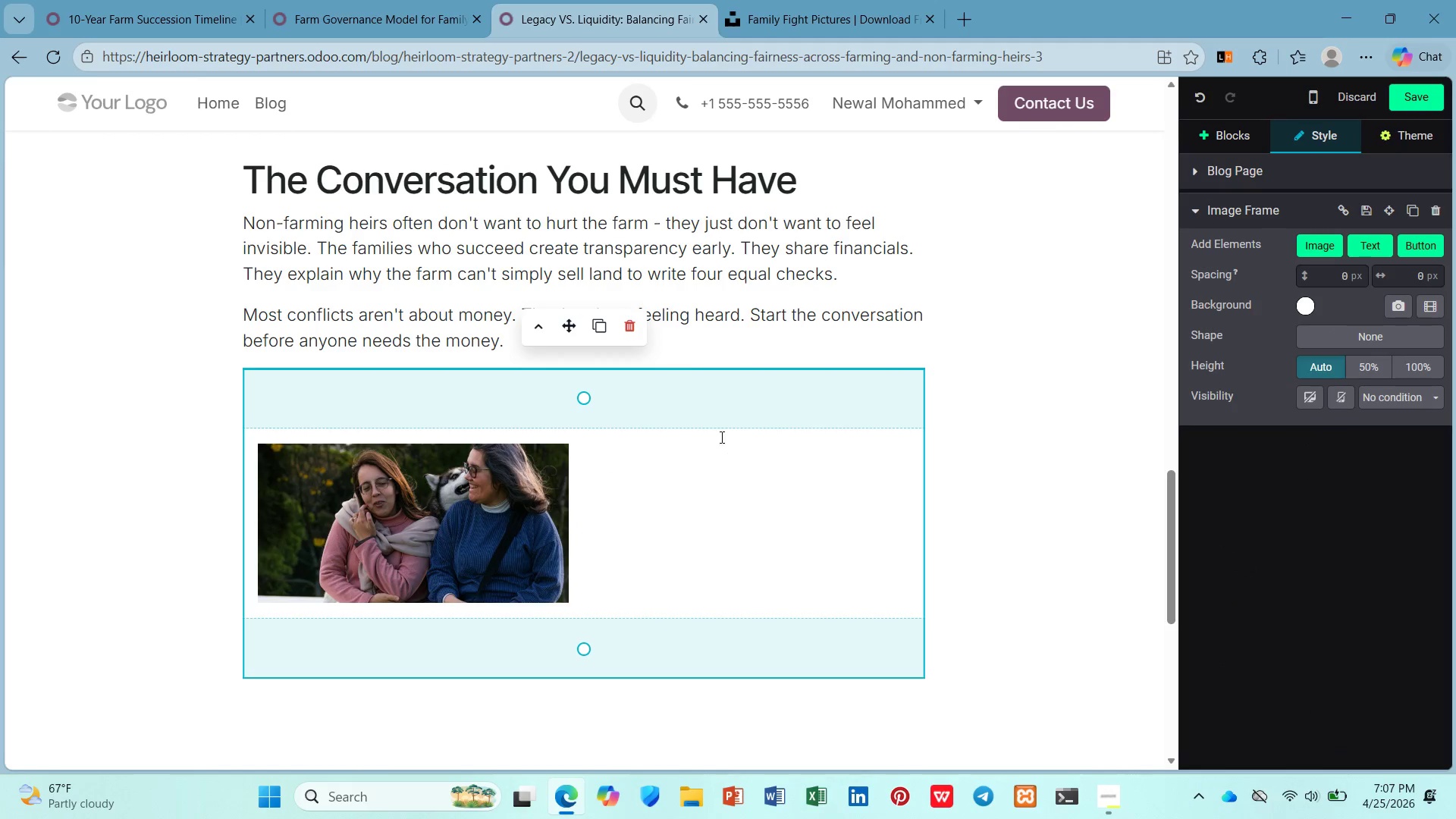 
left_click_drag(start_coordinate=[686, 364], to_coordinate=[673, 248])
 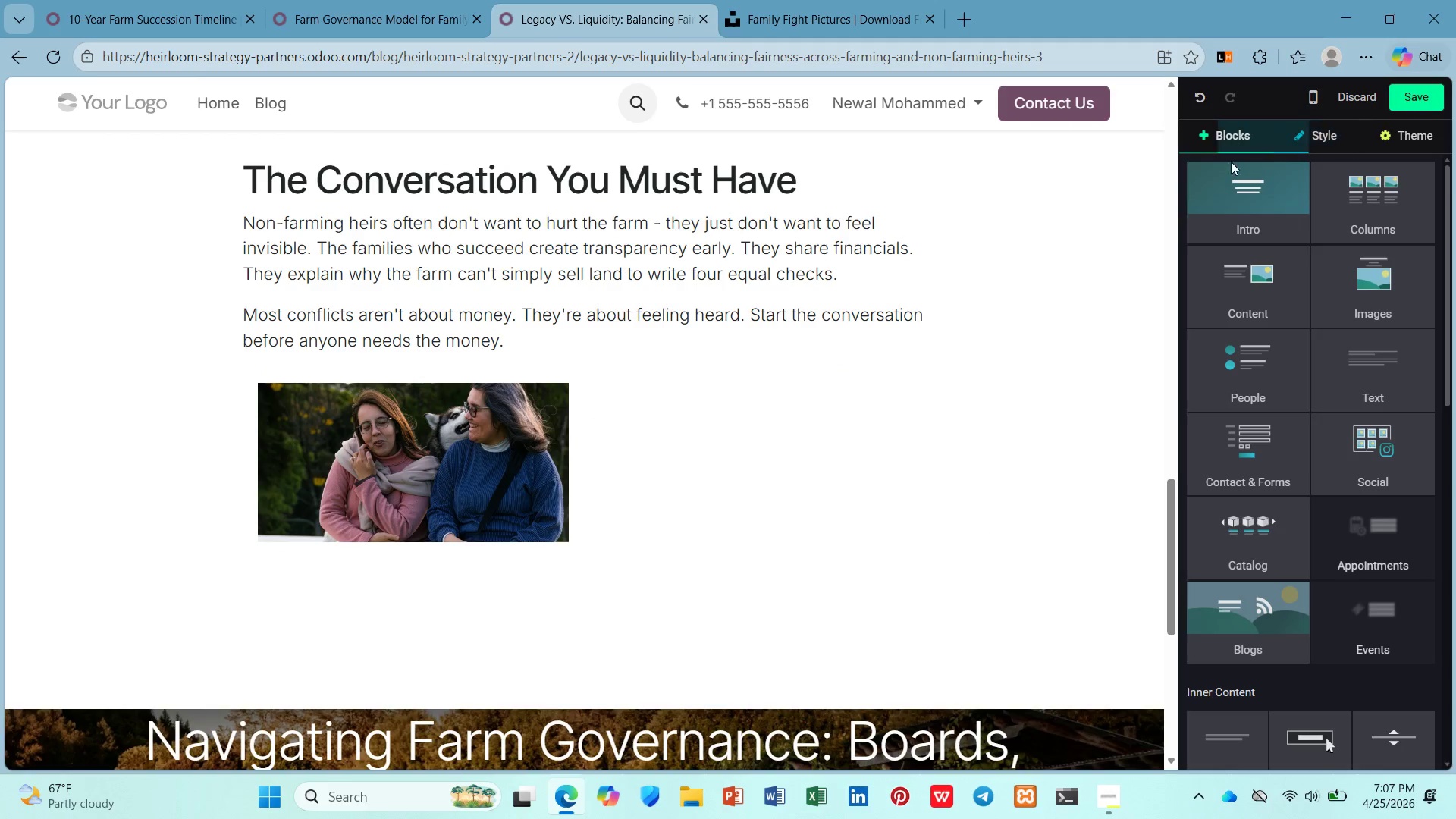 
wait(5.19)
 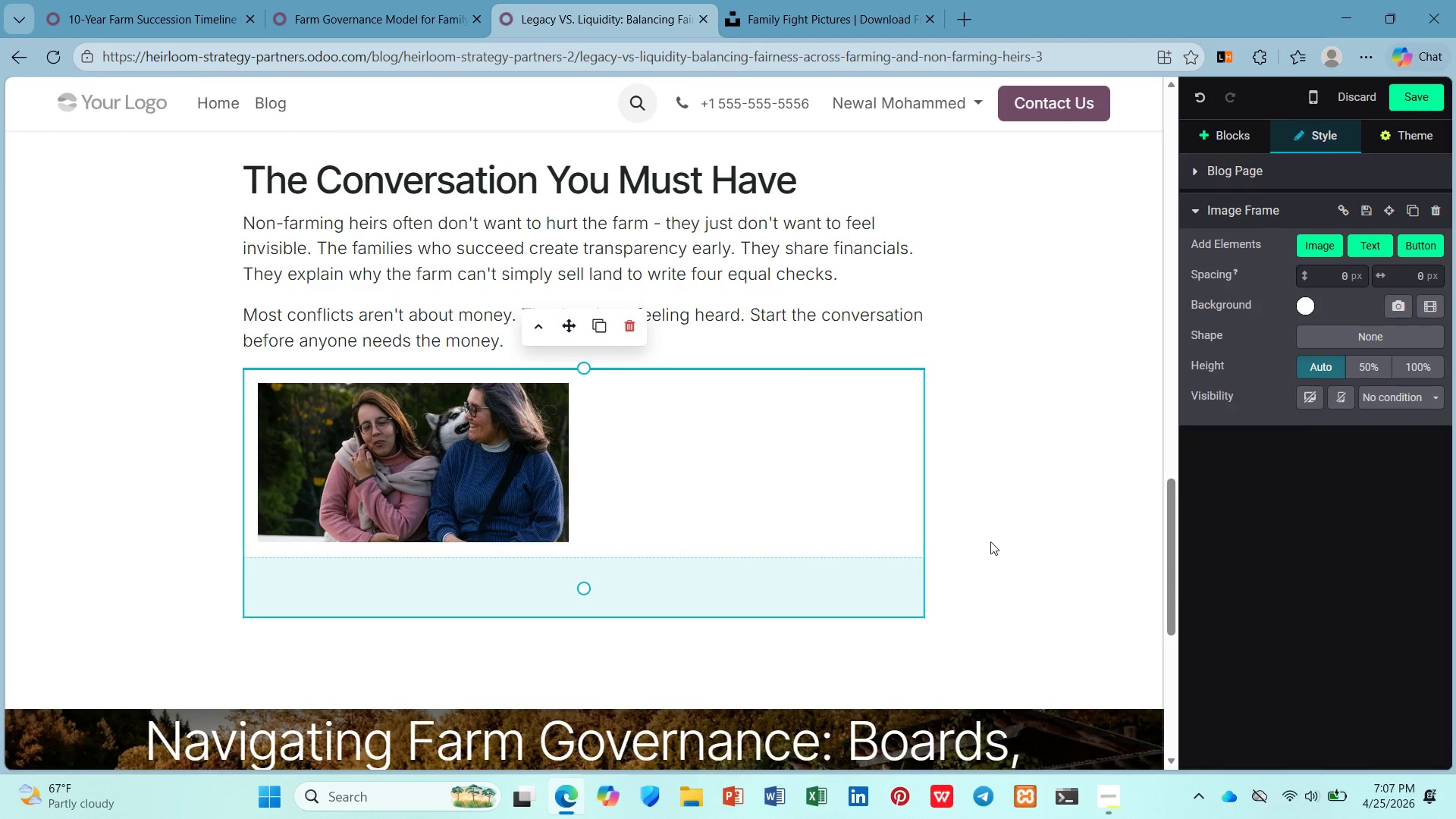 
left_click([1386, 377])
 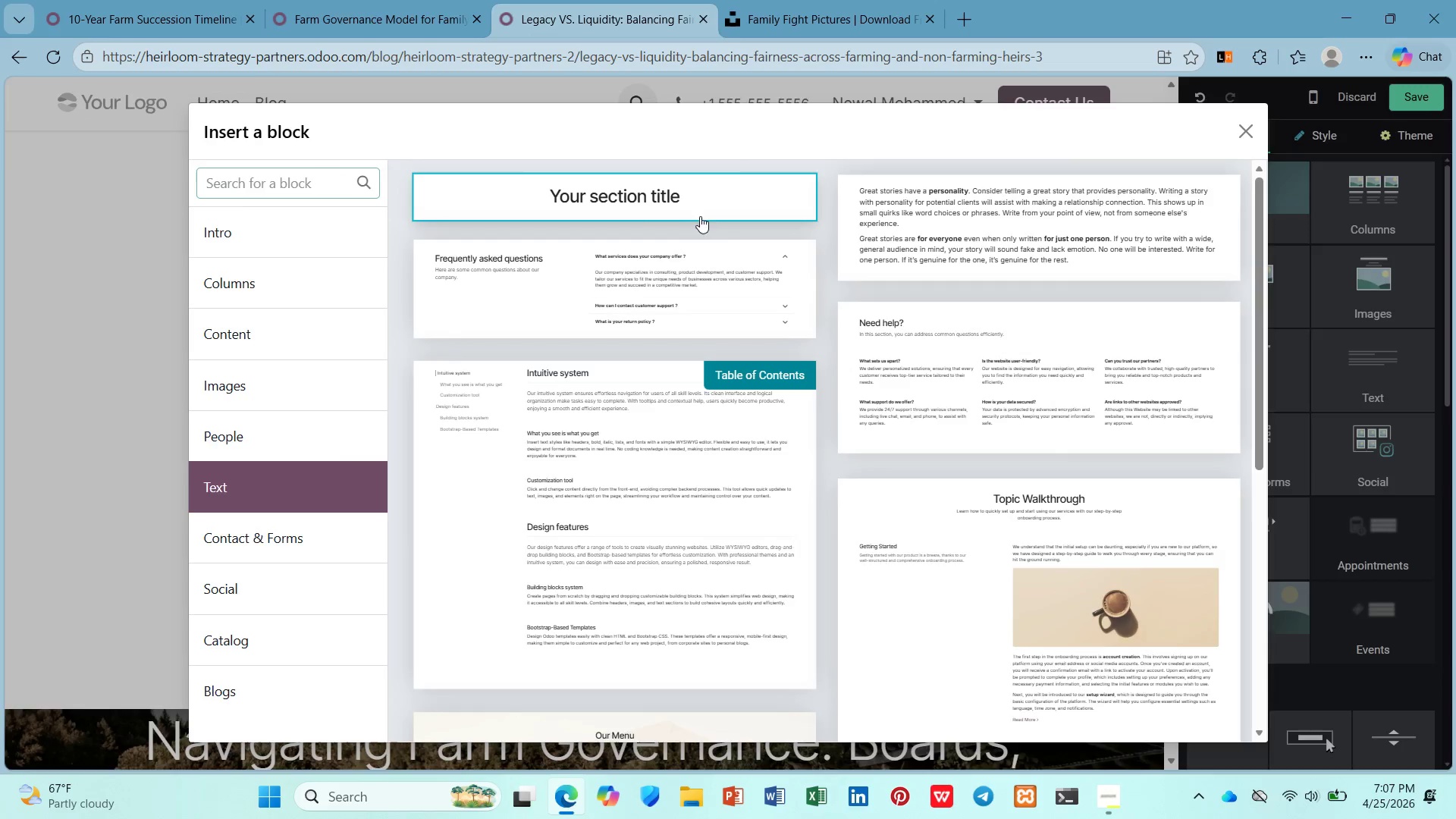 
left_click([695, 197])
 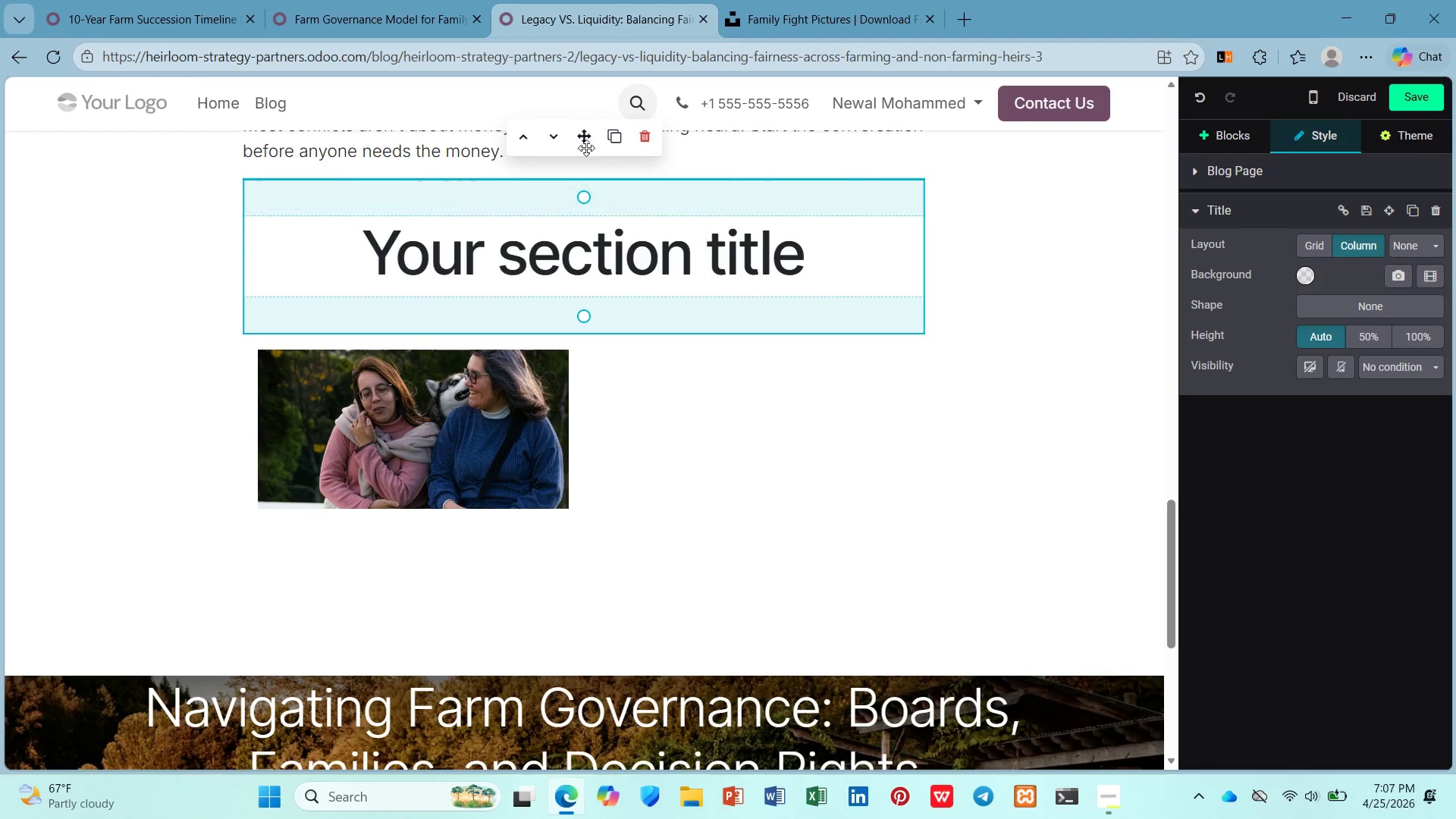 
left_click_drag(start_coordinate=[581, 132], to_coordinate=[510, 372])
 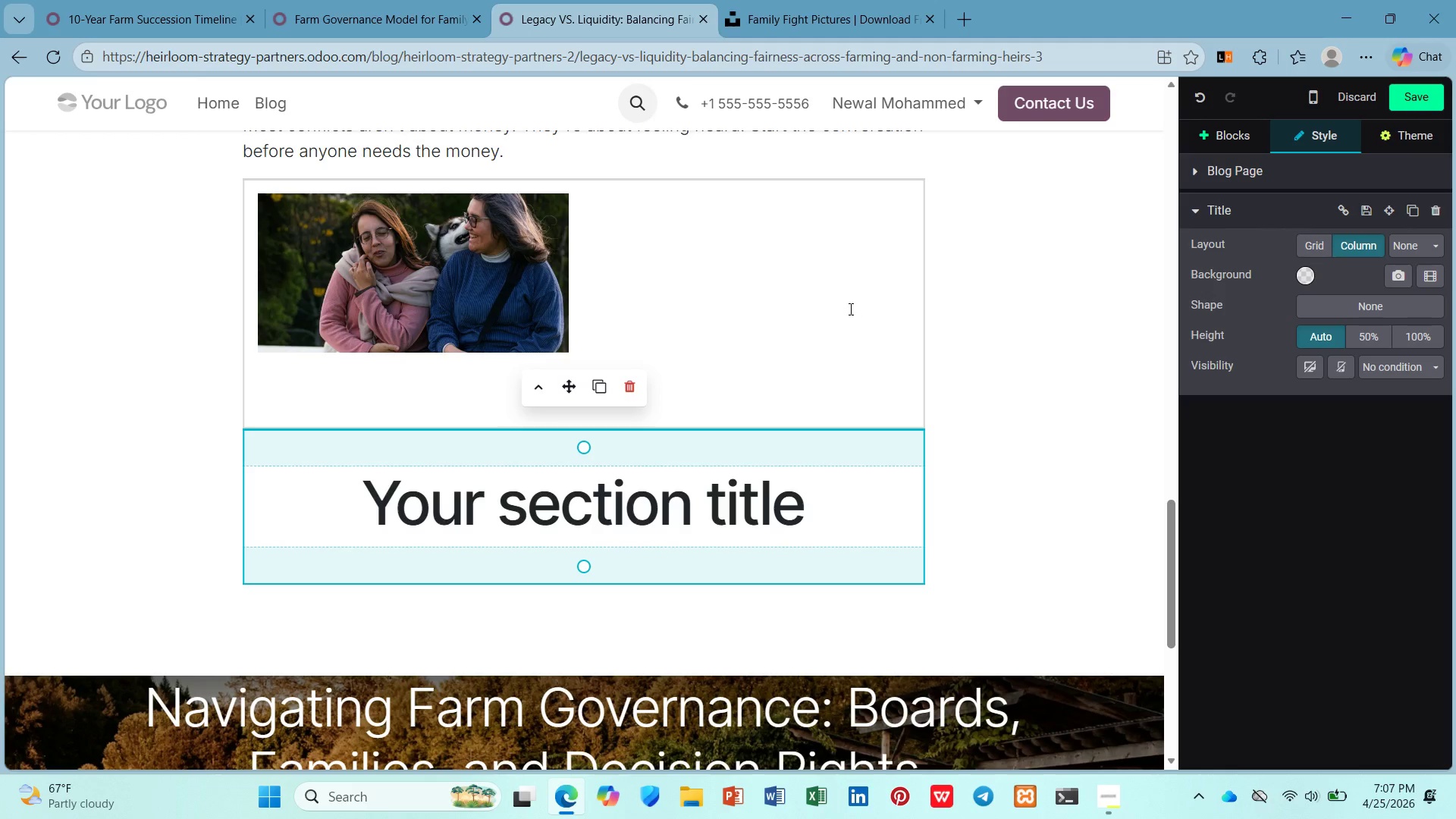 
left_click([824, 323])
 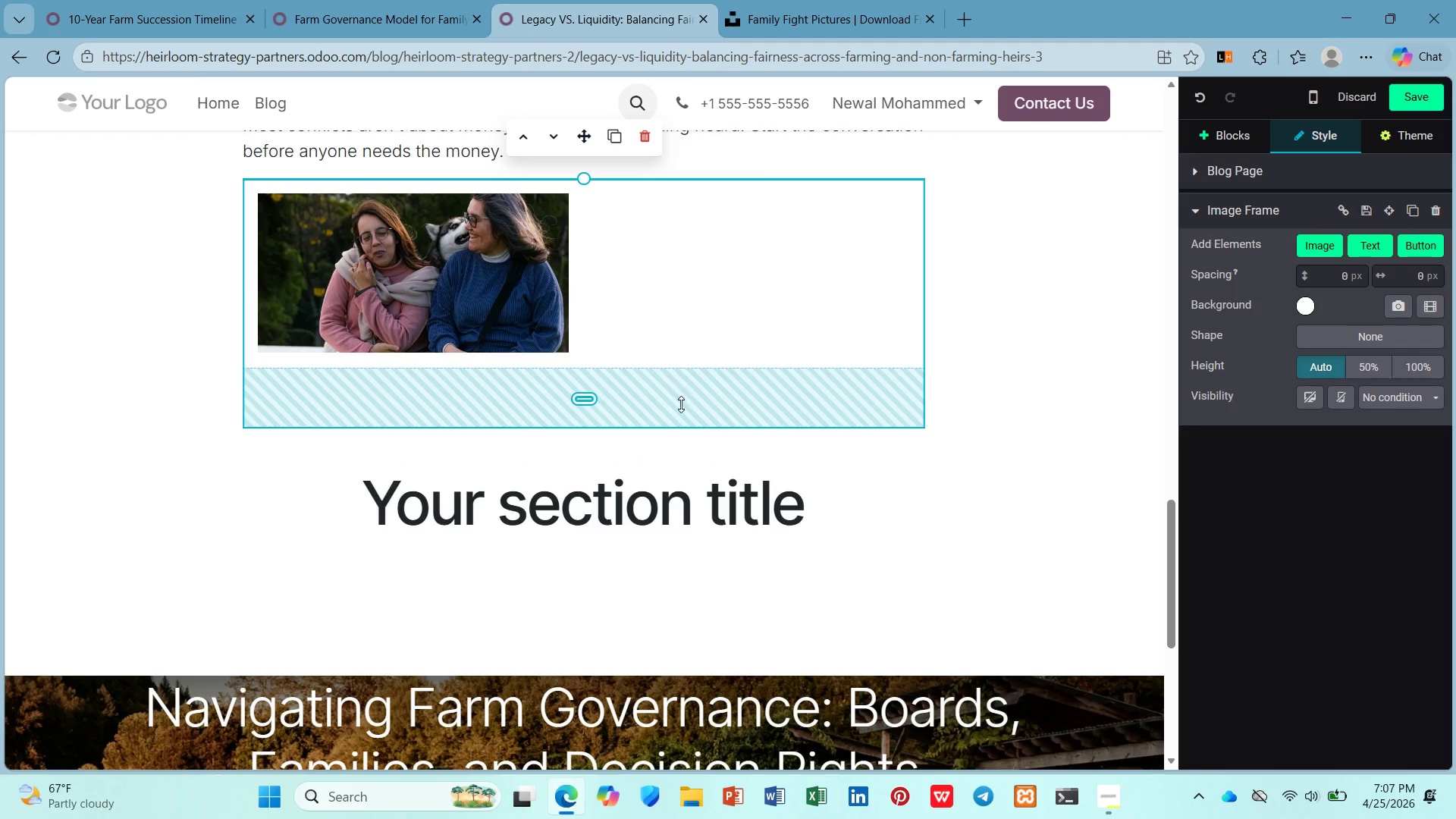 
left_click([665, 497])
 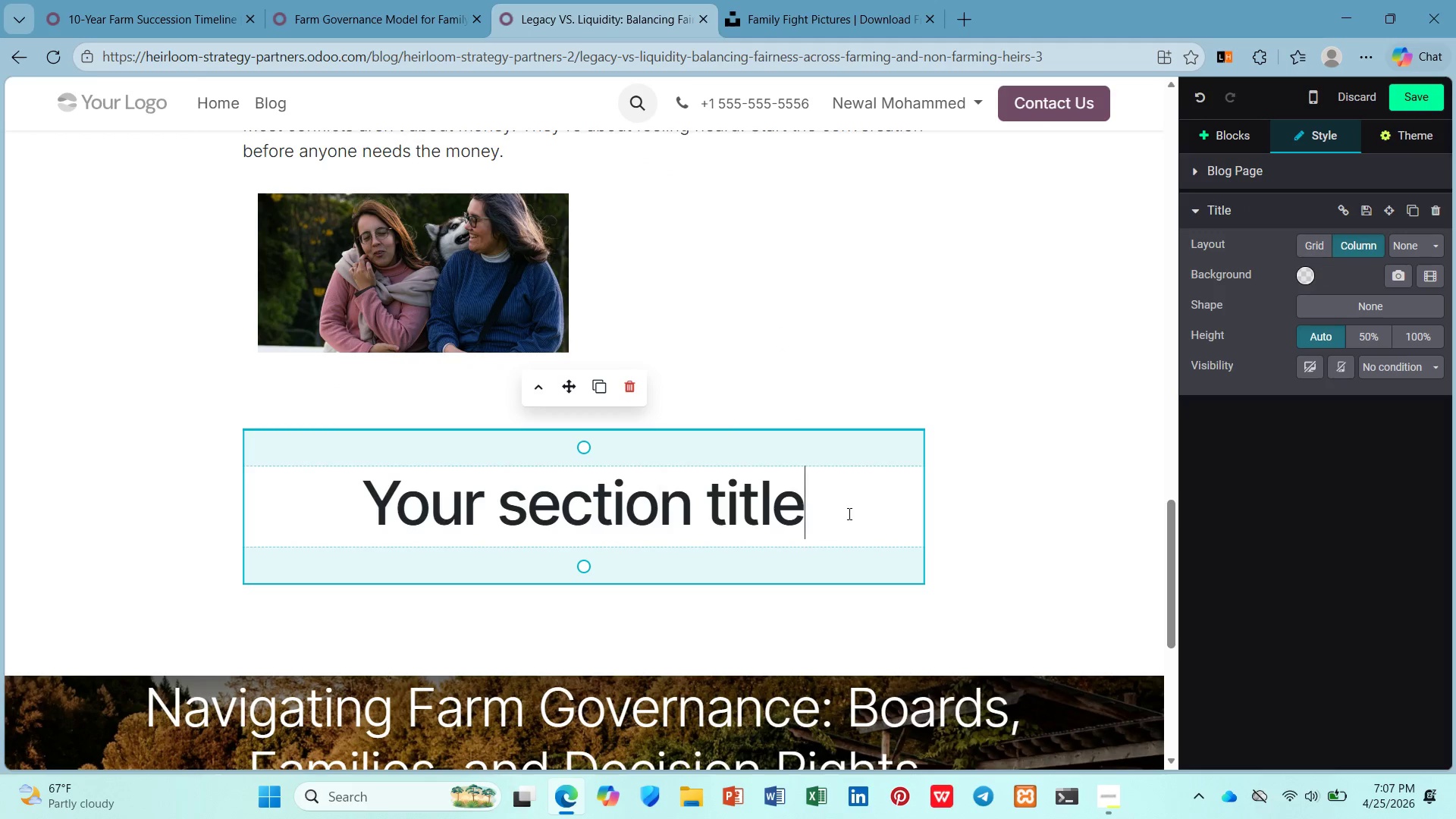 
left_click_drag(start_coordinate=[848, 513], to_coordinate=[337, 510])
 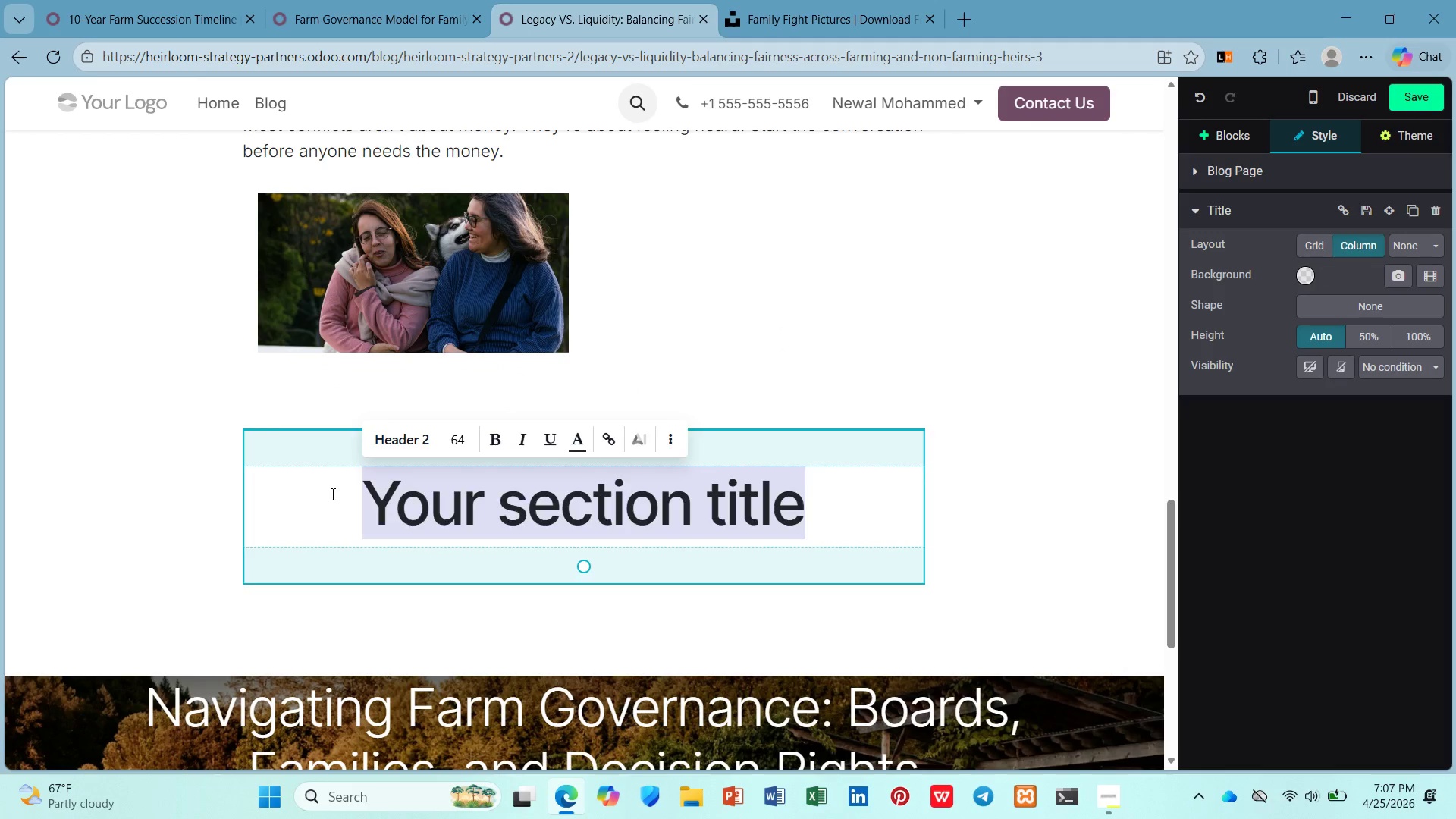 
key(Slash)
 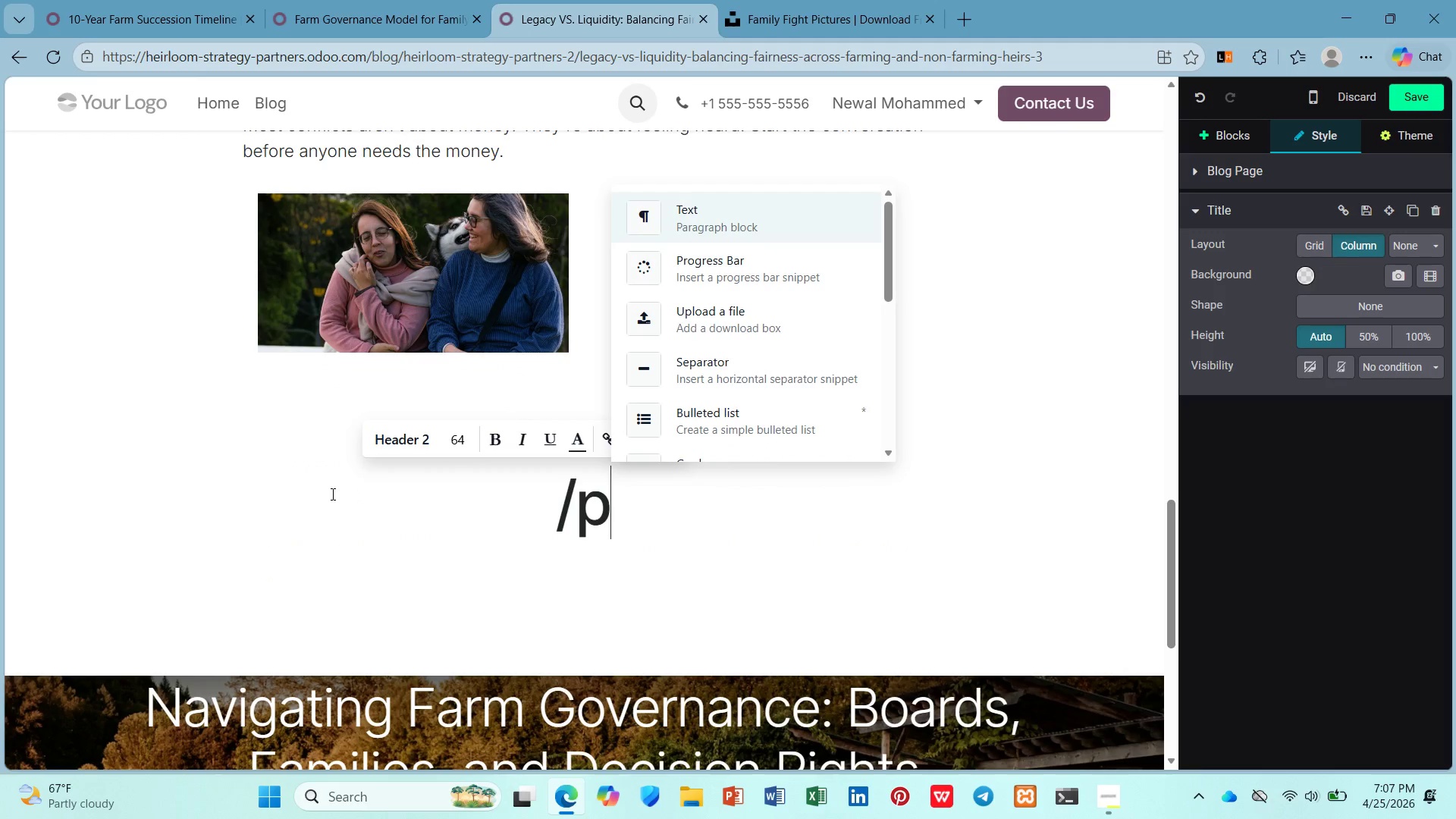 
key(P)
 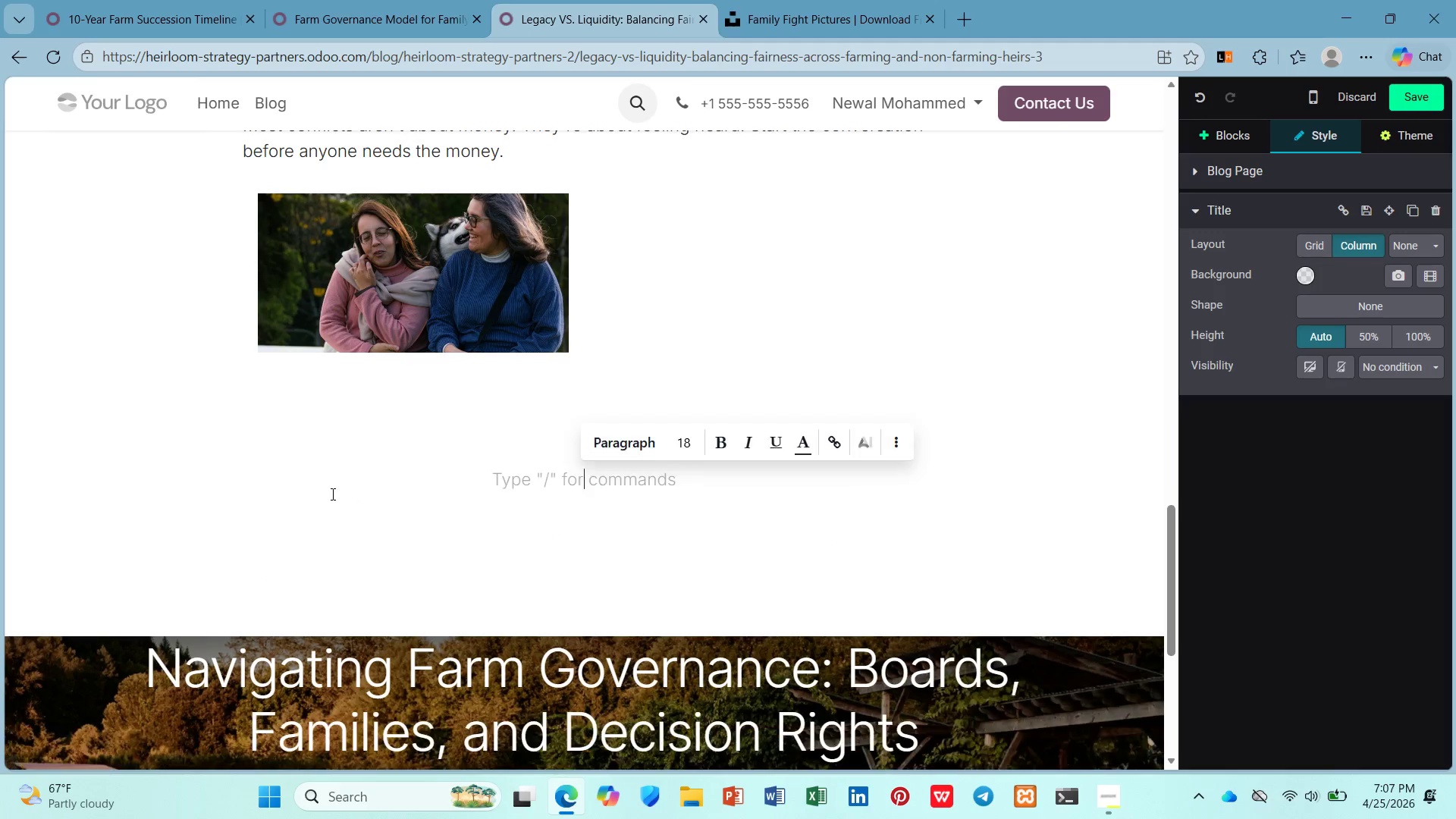 
key(Enter)
 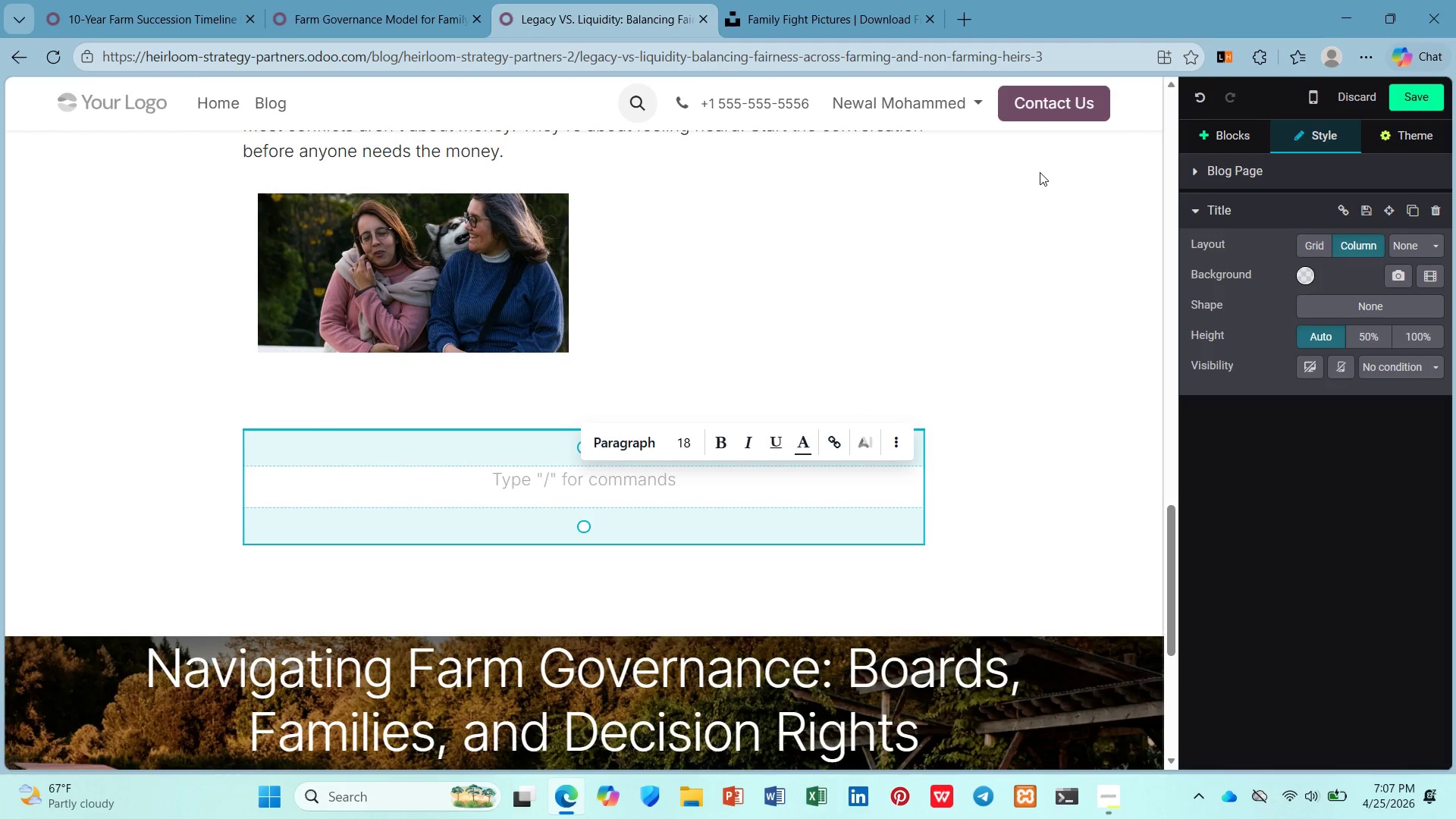 
left_click([1197, 142])
 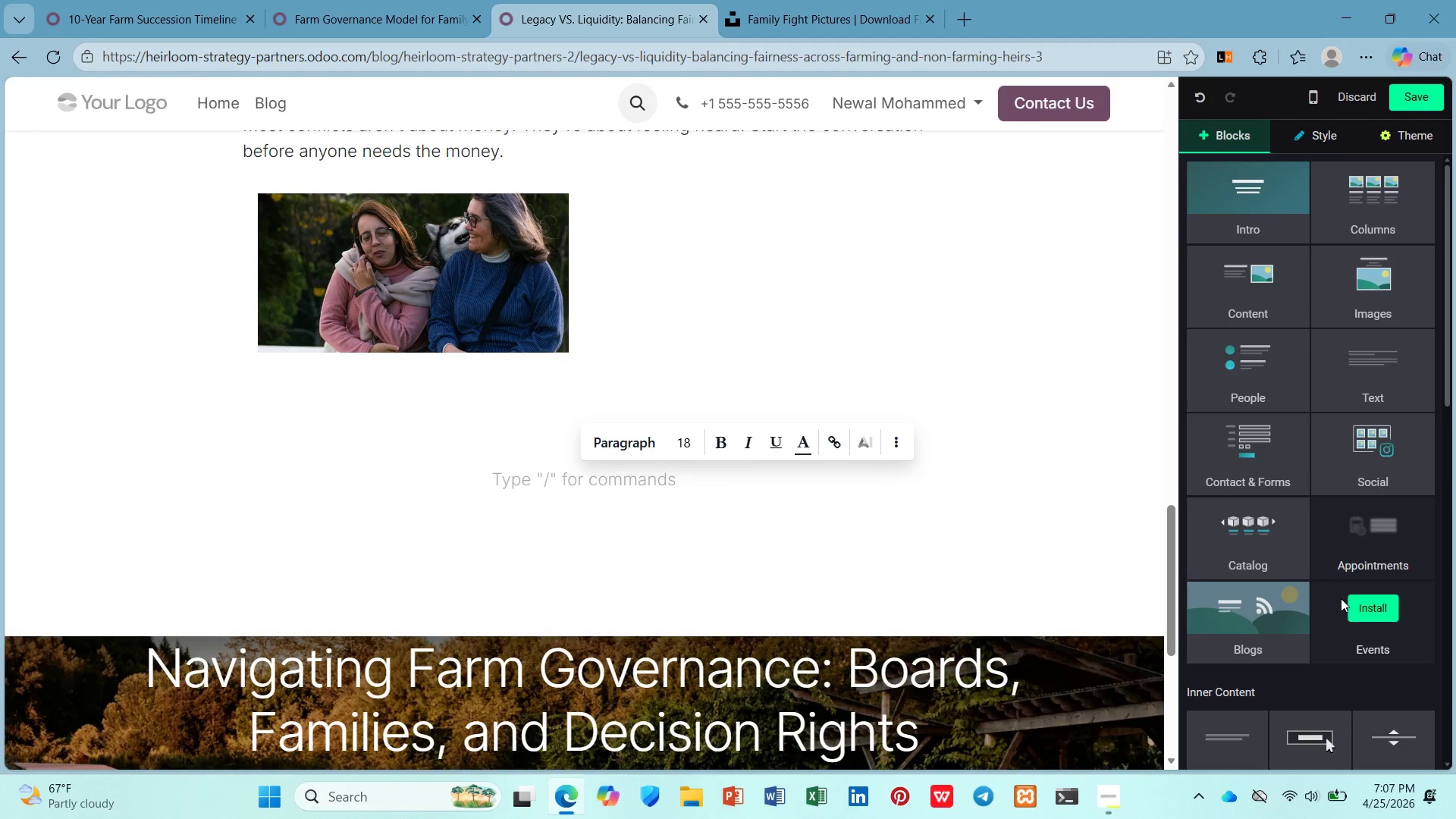 
scroll: coordinate [1341, 596], scroll_direction: none, amount: 0.0
 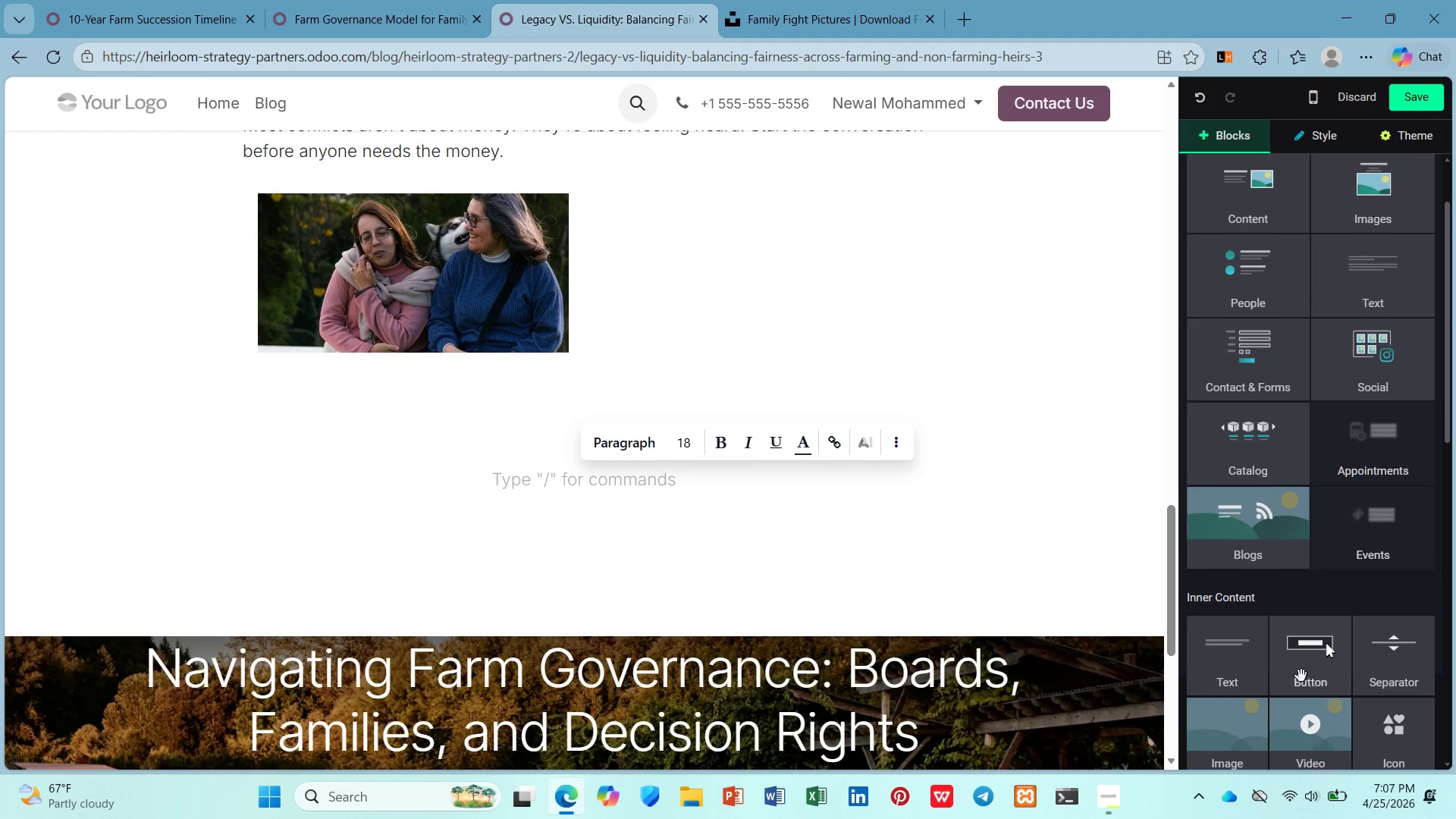 
left_click_drag(start_coordinate=[1312, 669], to_coordinate=[457, 547])
 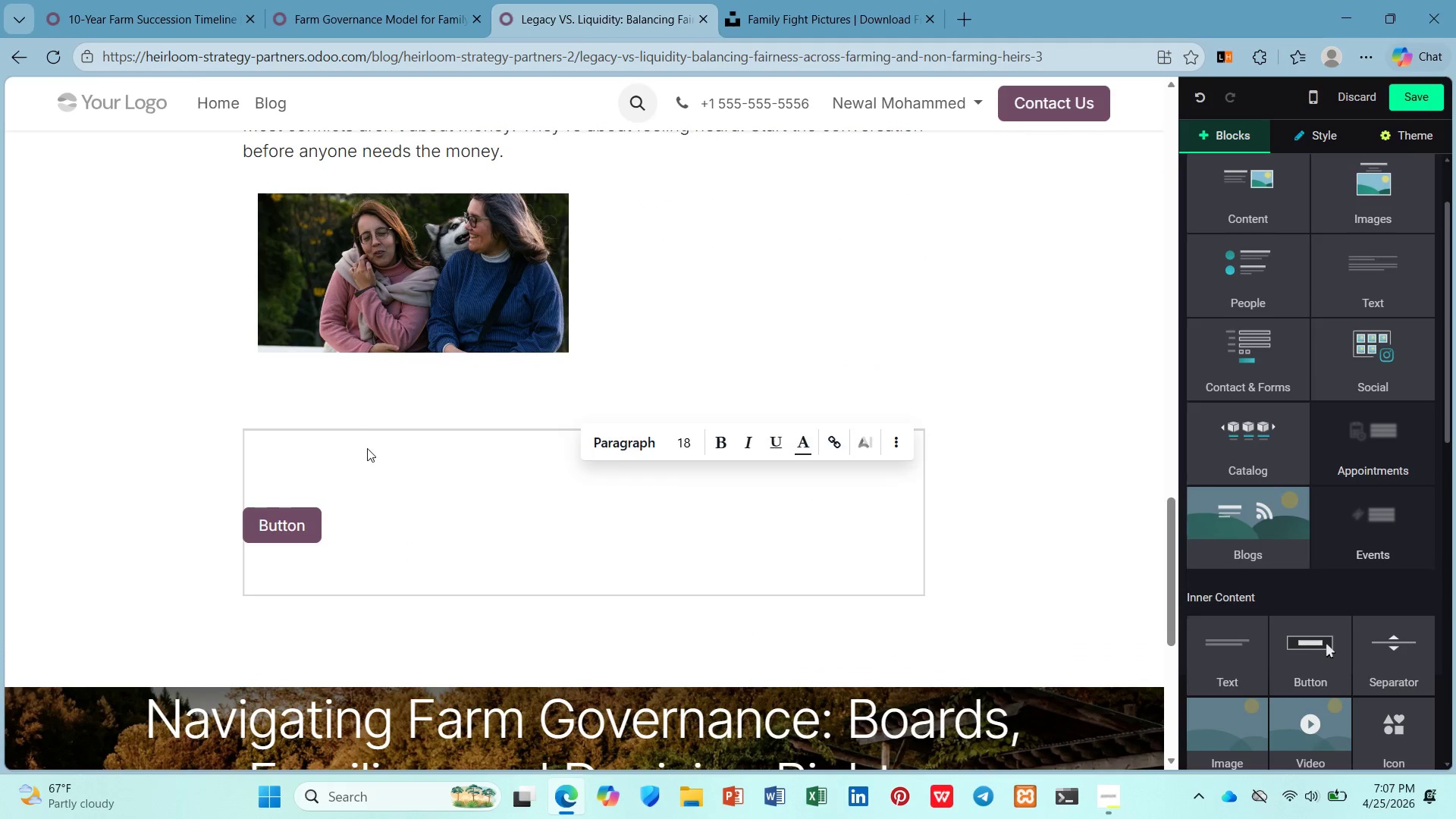 
left_click([366, 442])
 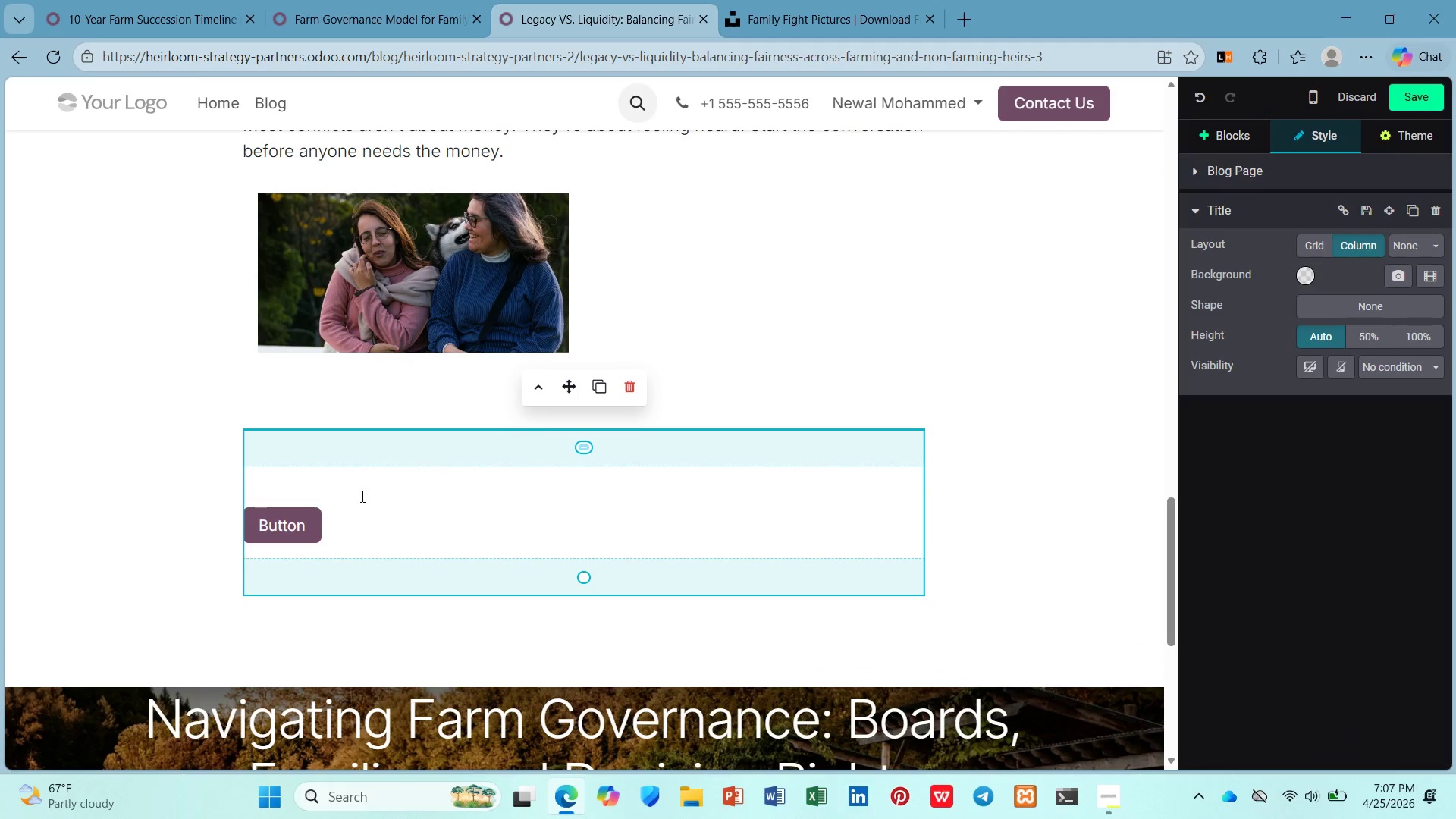 
left_click([363, 497])
 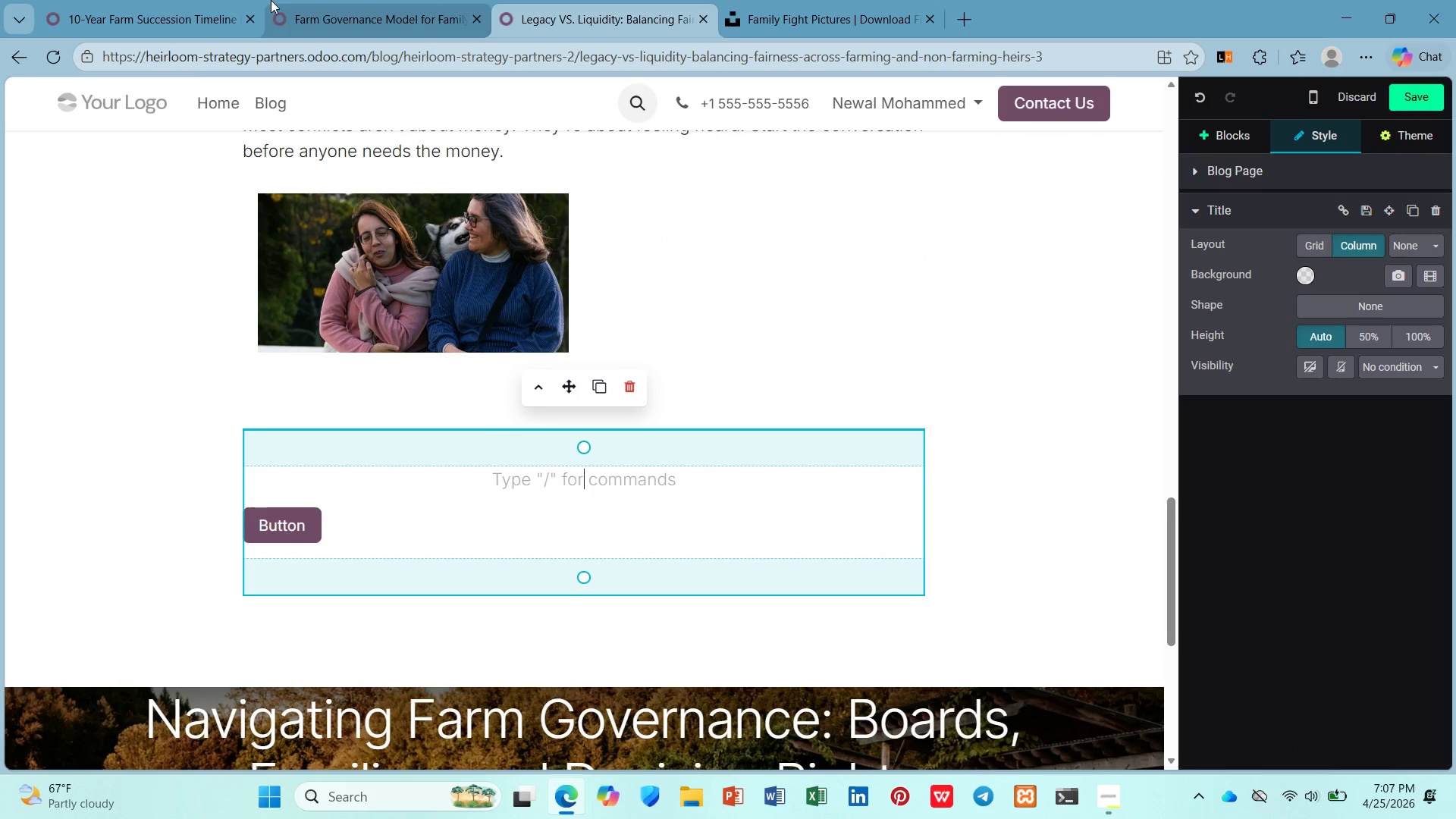 
left_click([200, 0])
 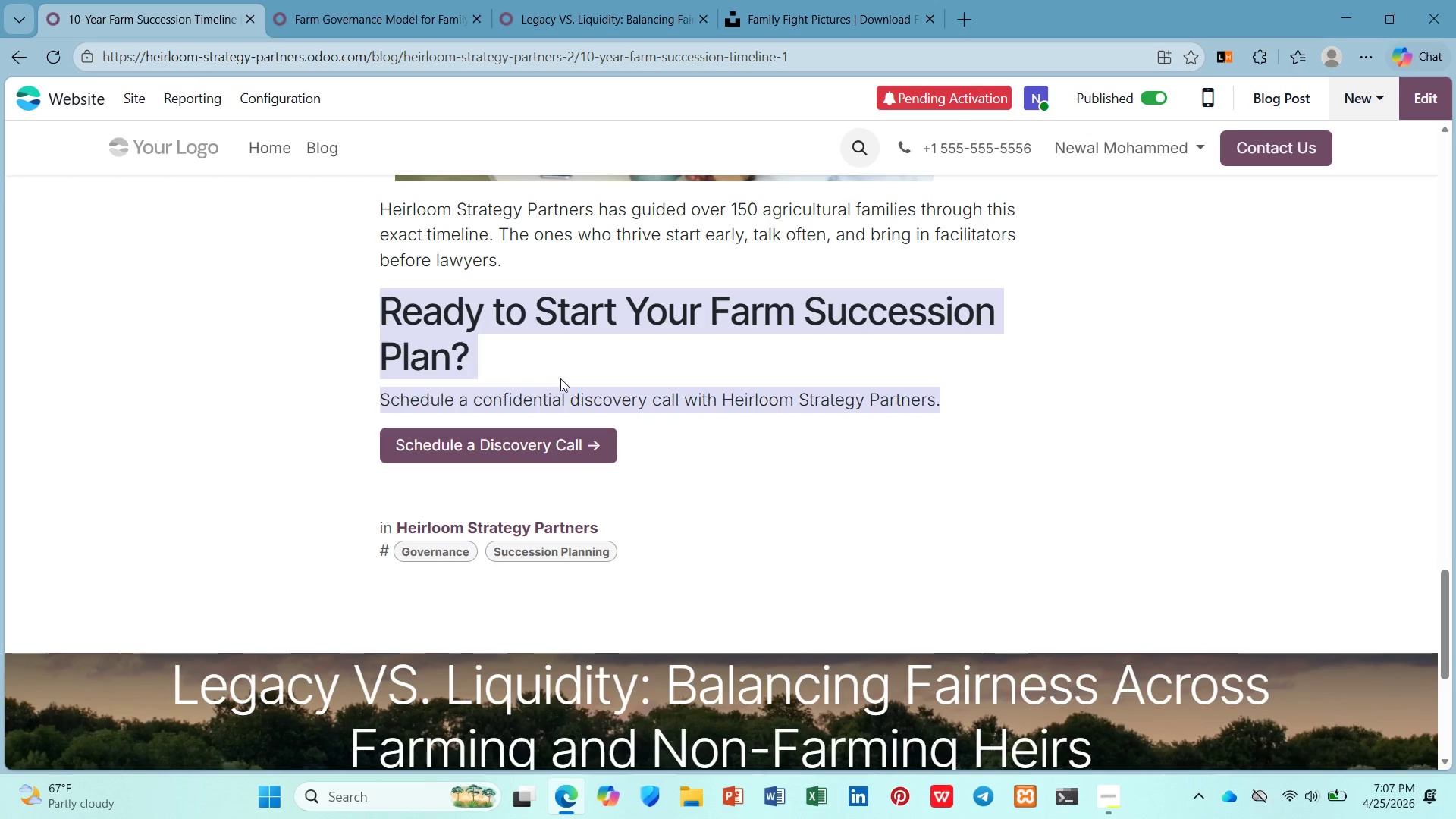 
left_click([562, 377])
 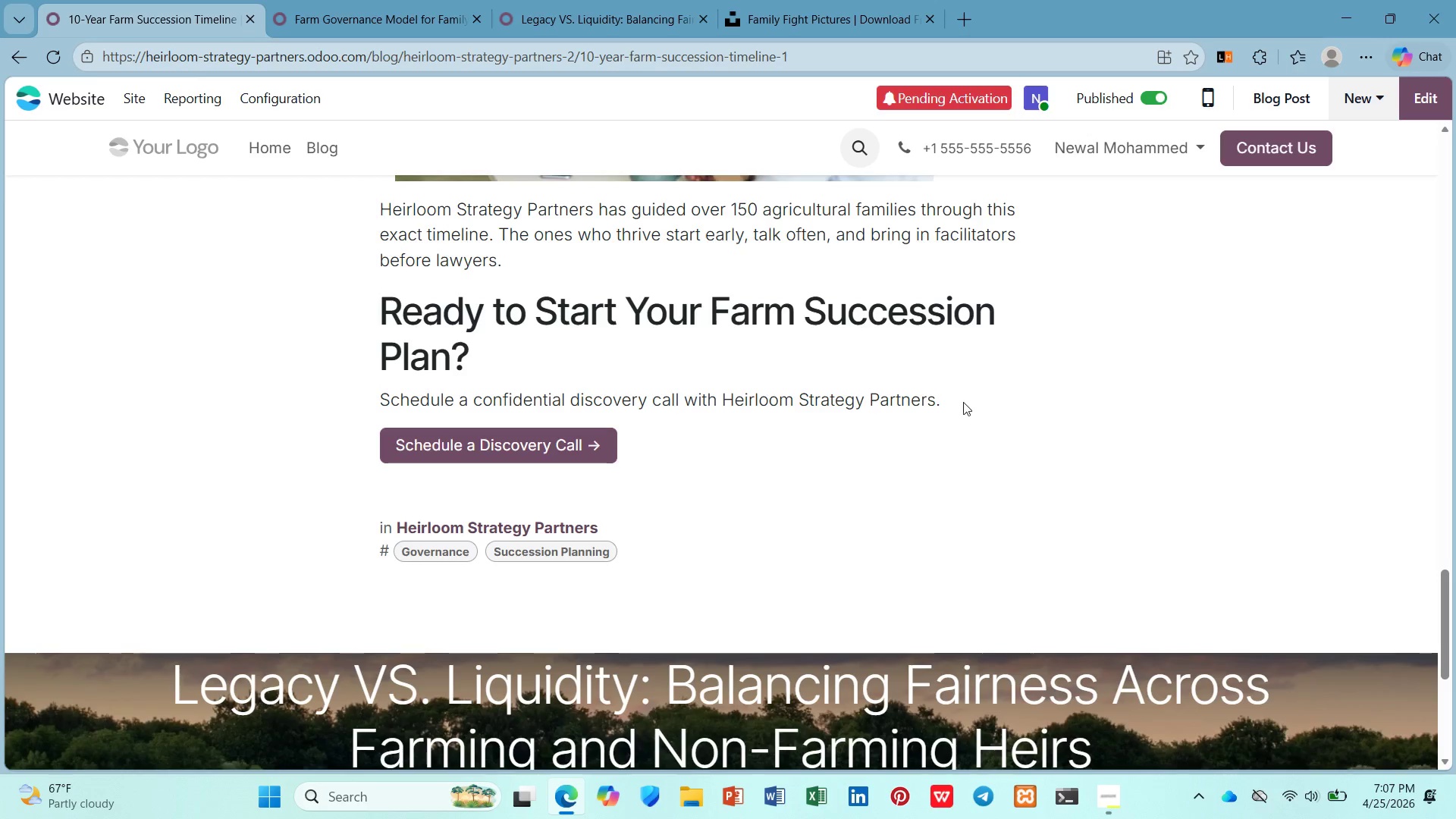 
left_click_drag(start_coordinate=[963, 402], to_coordinate=[377, 290])
 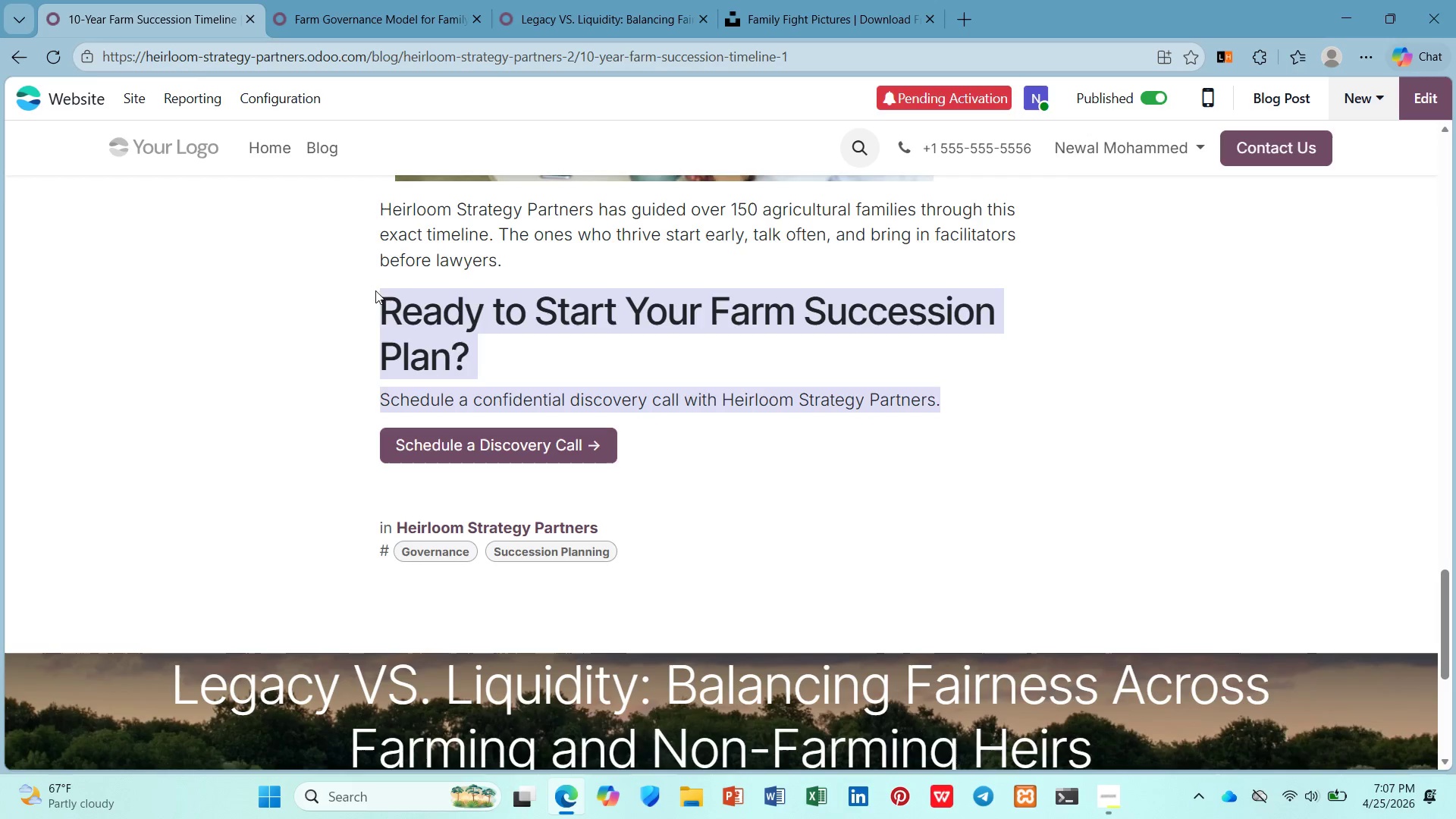 
key(Control+C)
 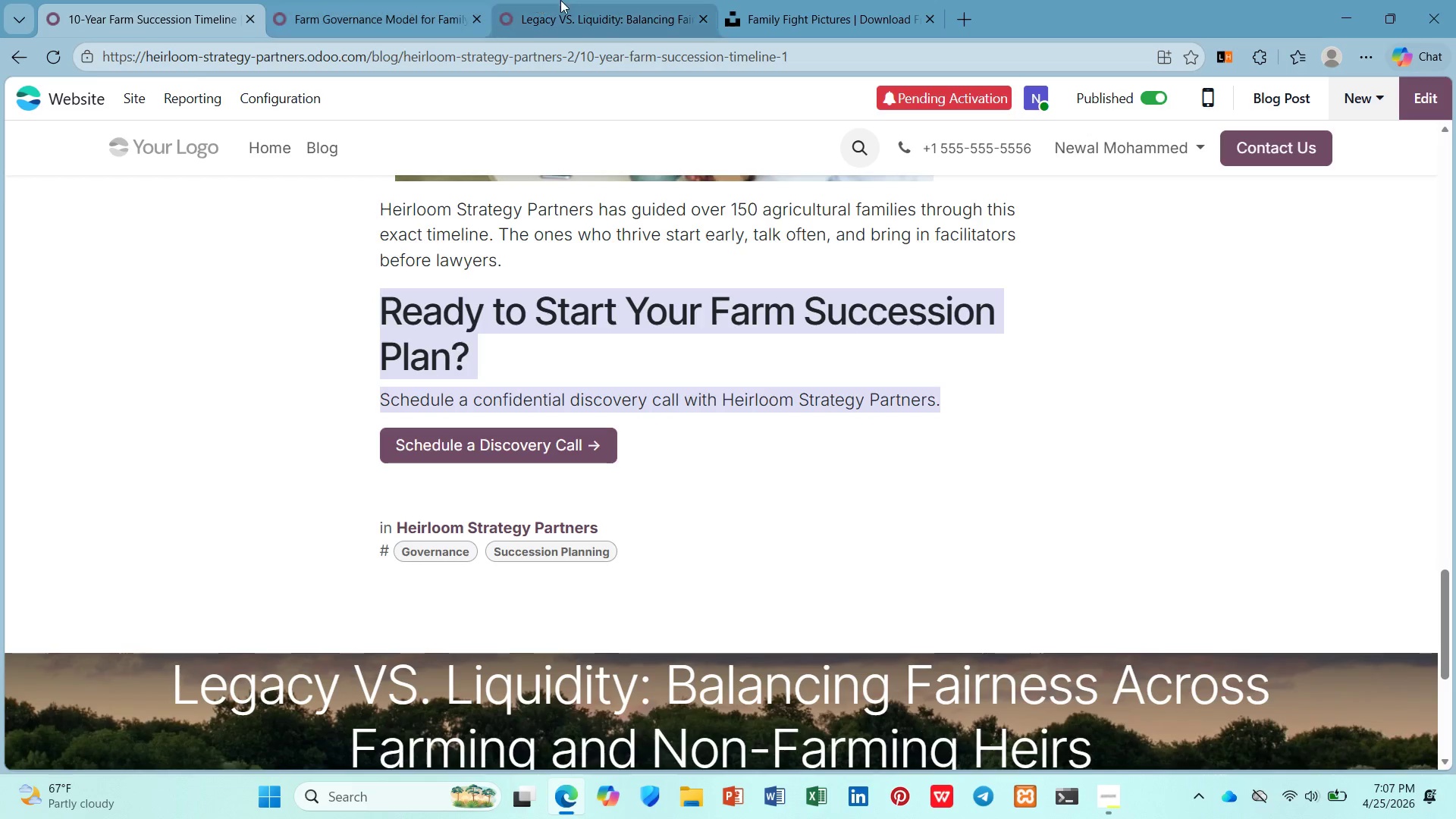 
left_click_drag(start_coordinate=[597, 8], to_coordinate=[591, 9])
 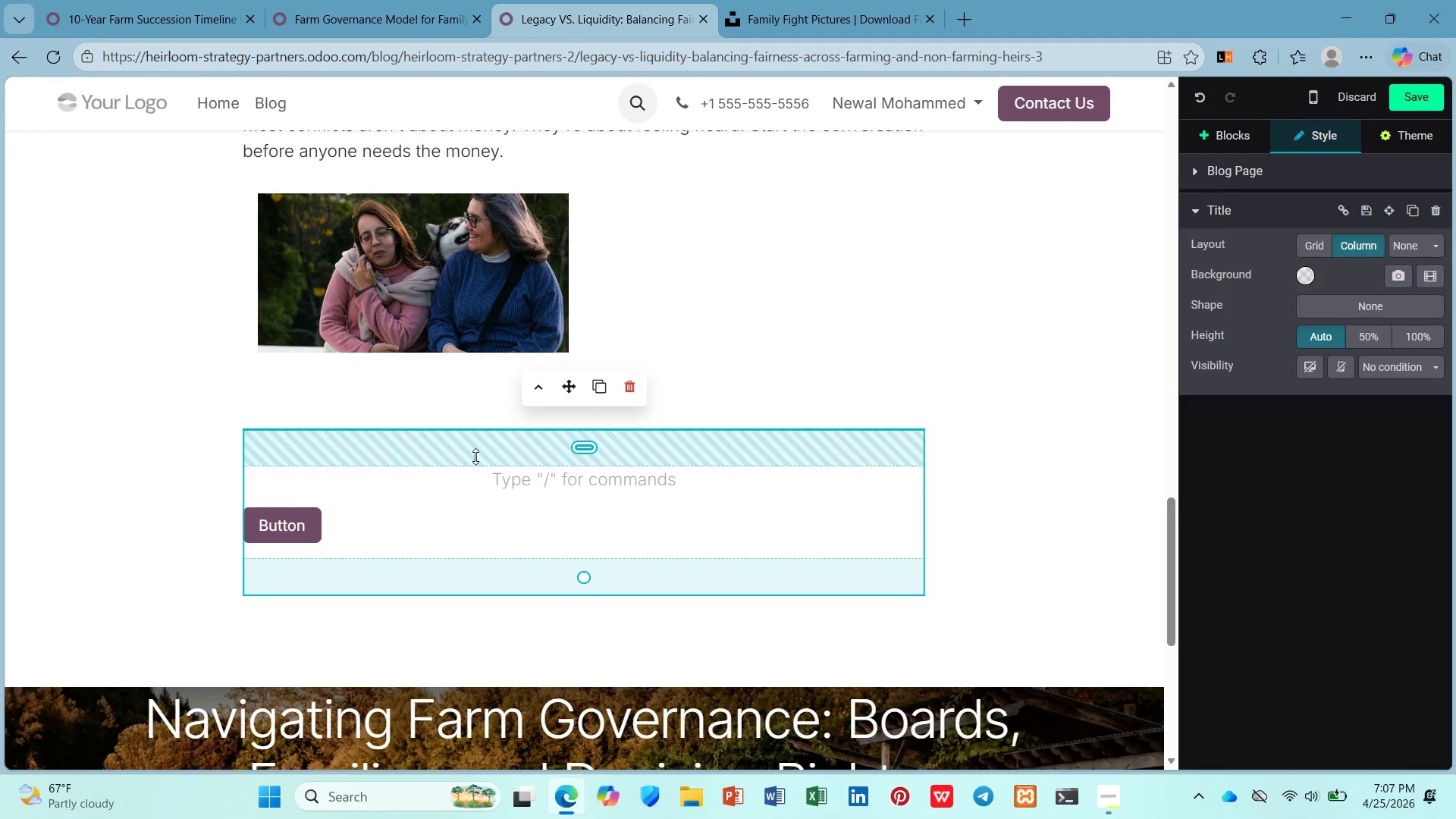 
key(Control+V)
 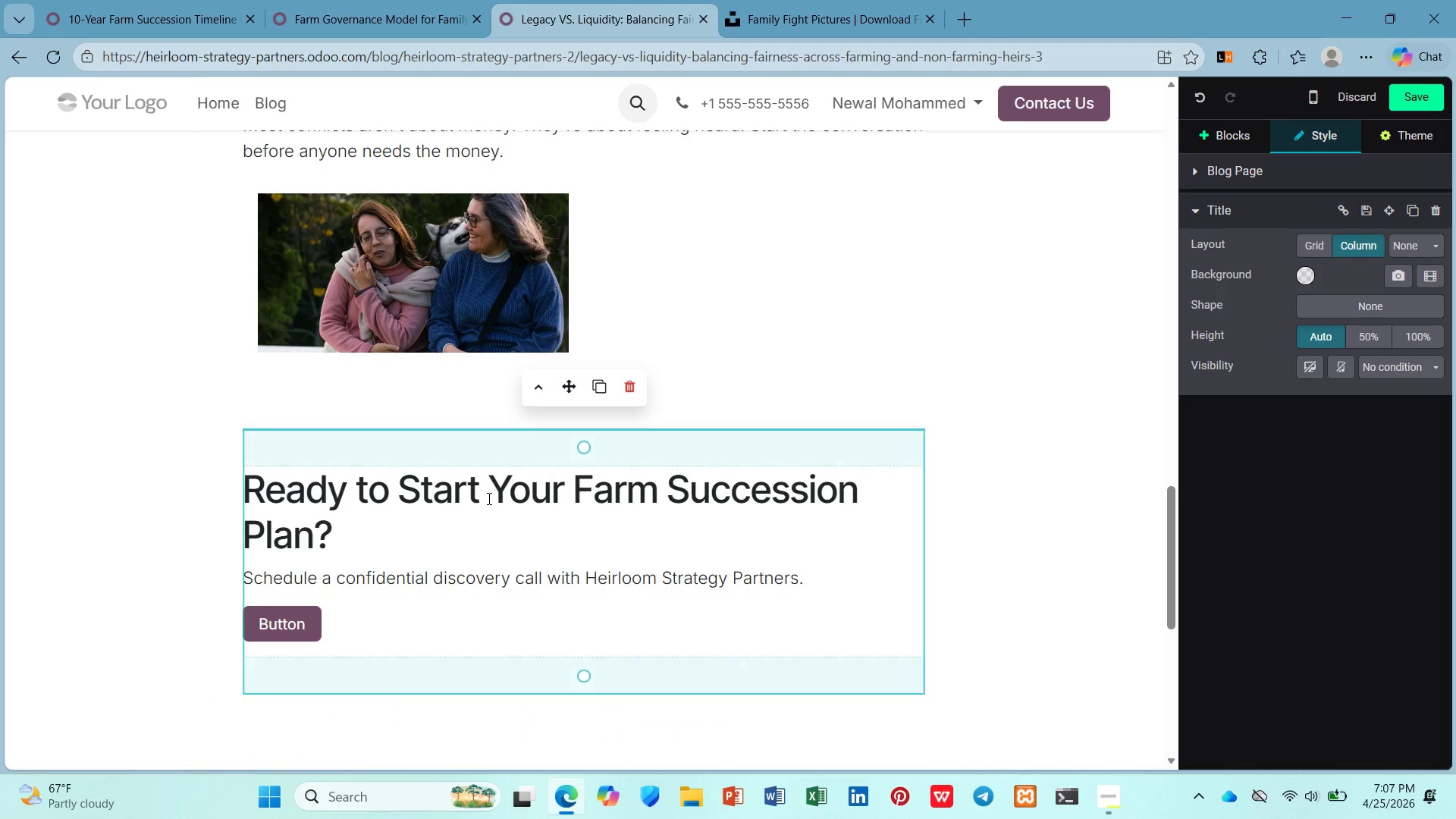 
scroll: coordinate [488, 498], scroll_direction: down, amount: 1.0
 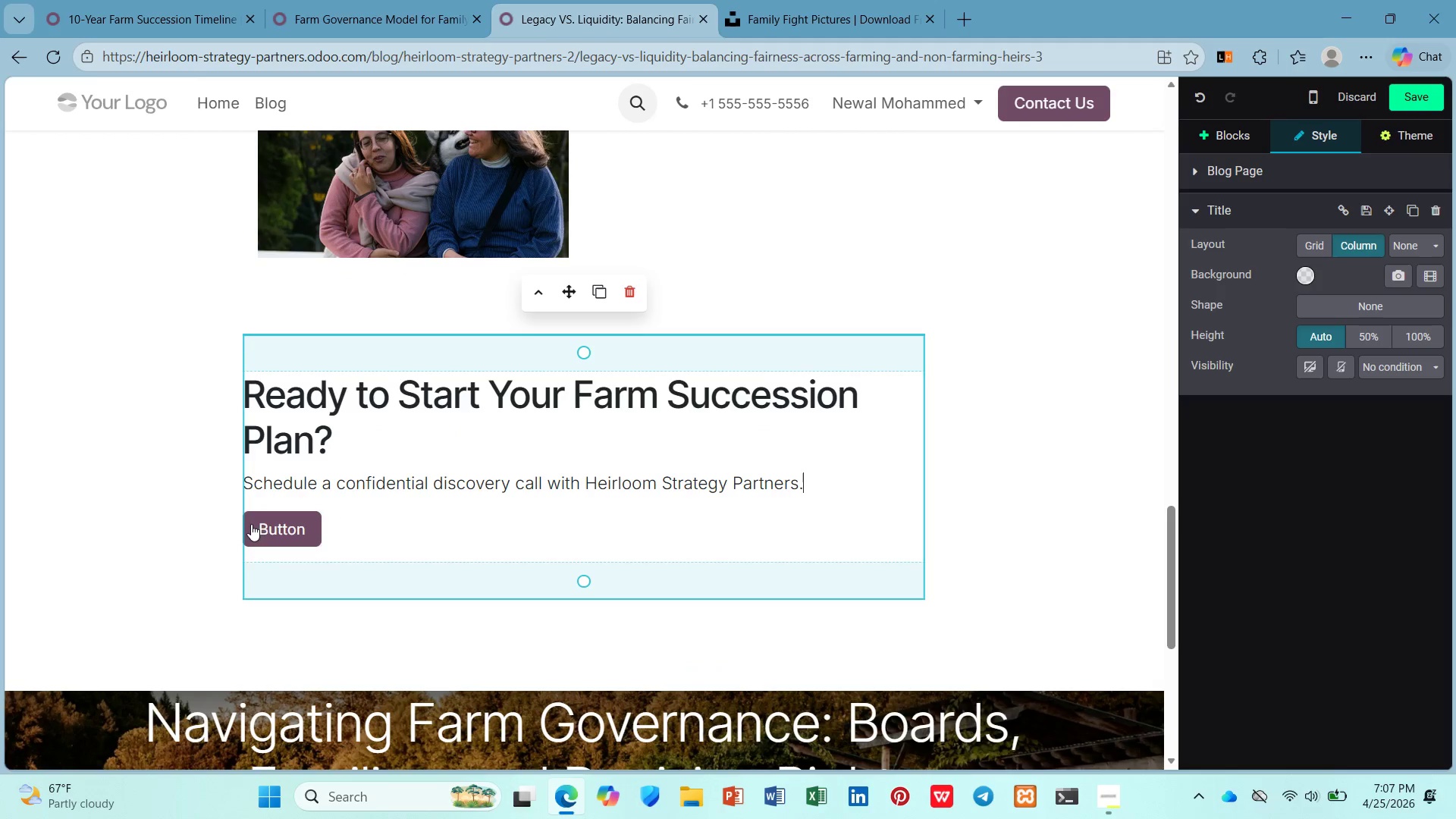 
left_click([259, 524])
 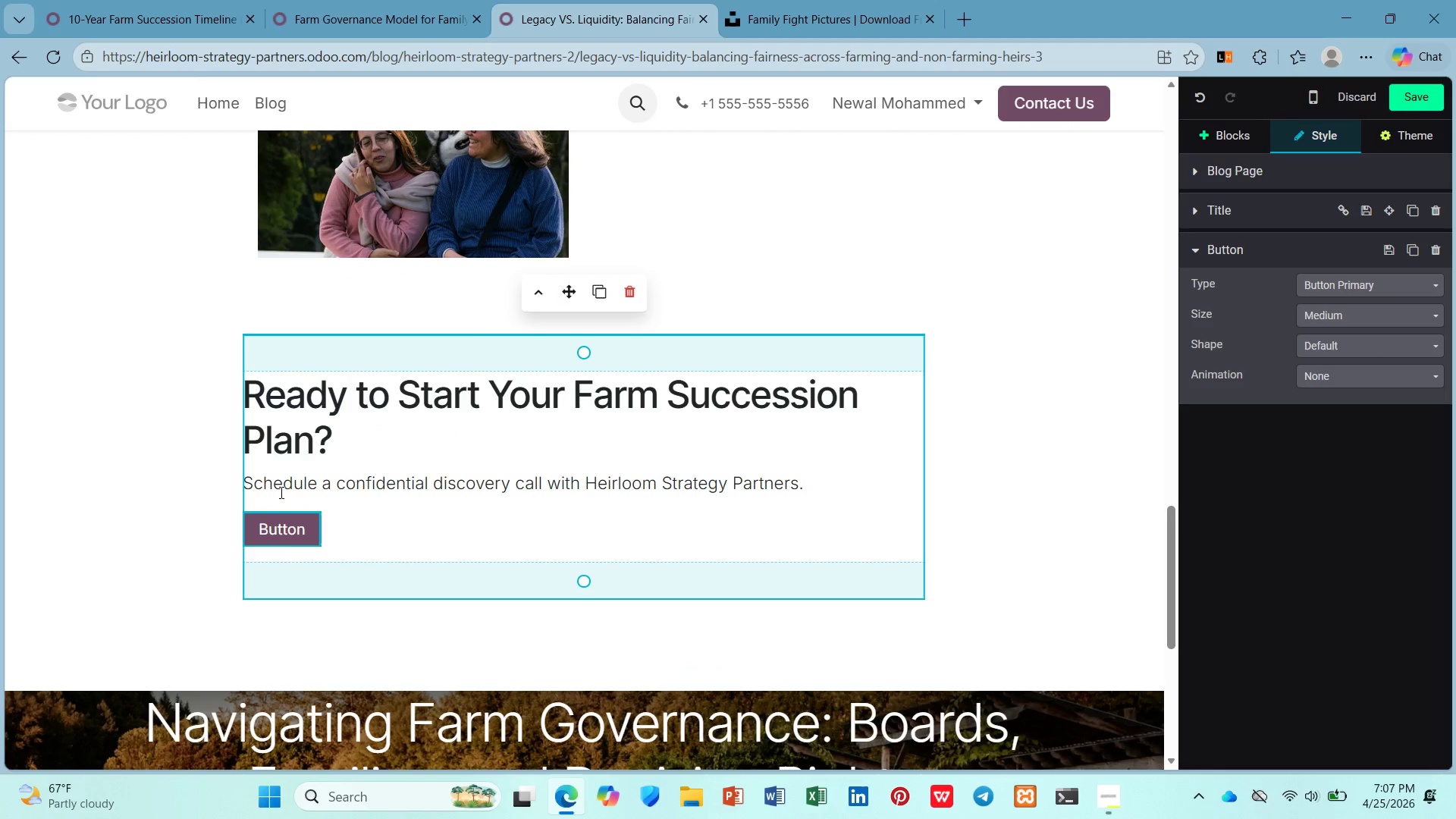 
left_click([286, 529])
 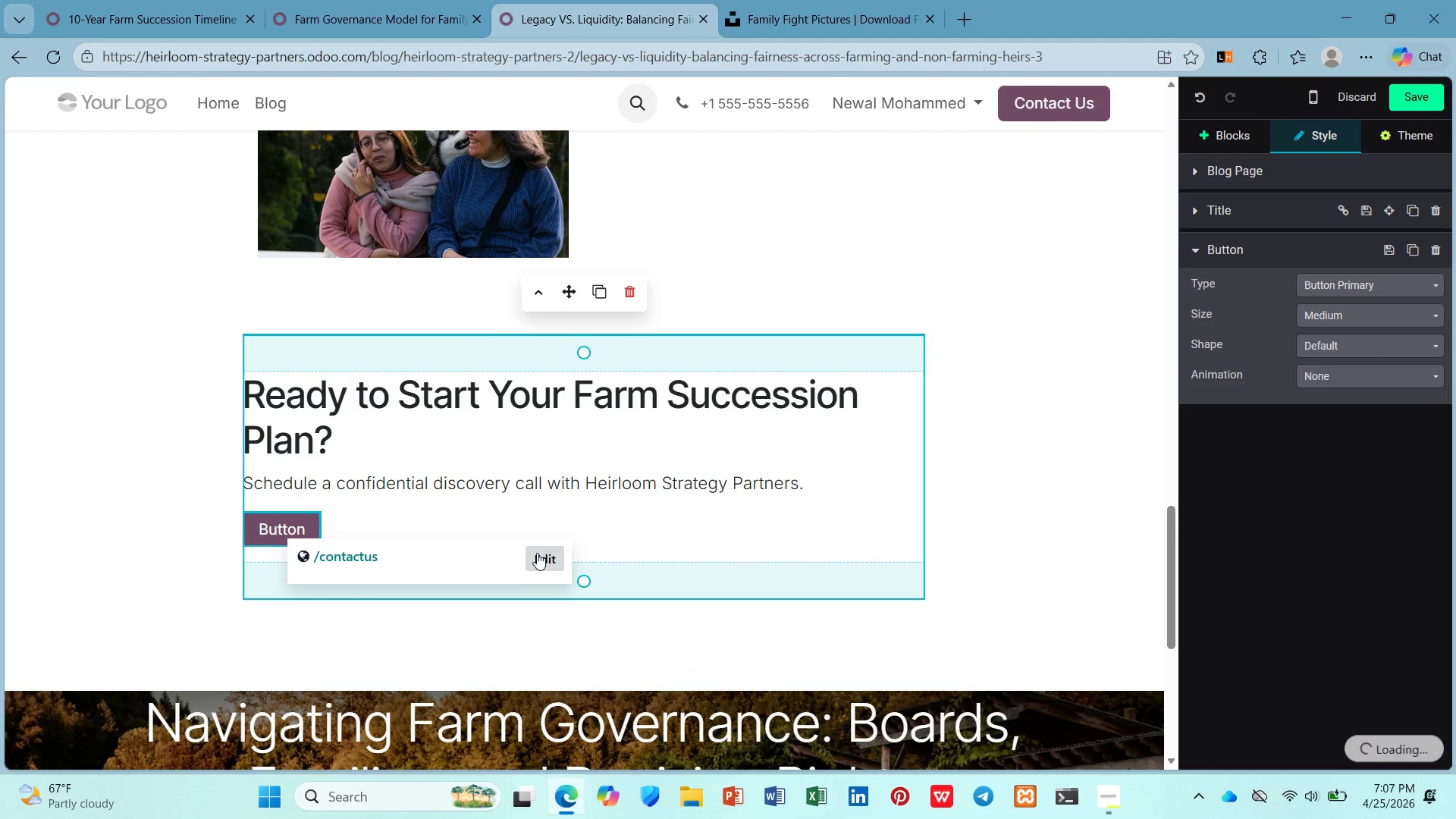 
left_click([541, 553])
 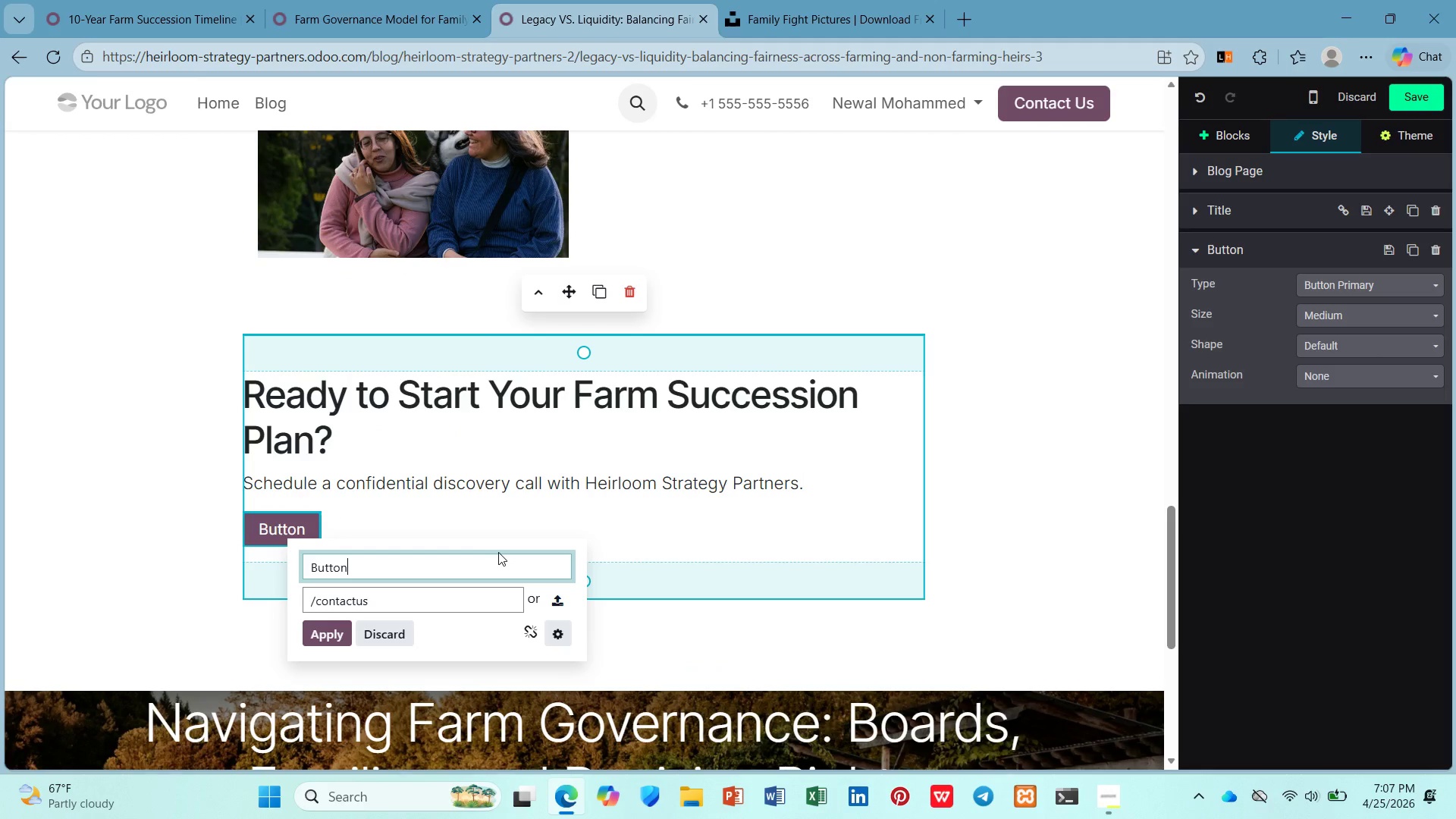 
hold_key(key=Backspace, duration=0.8)
 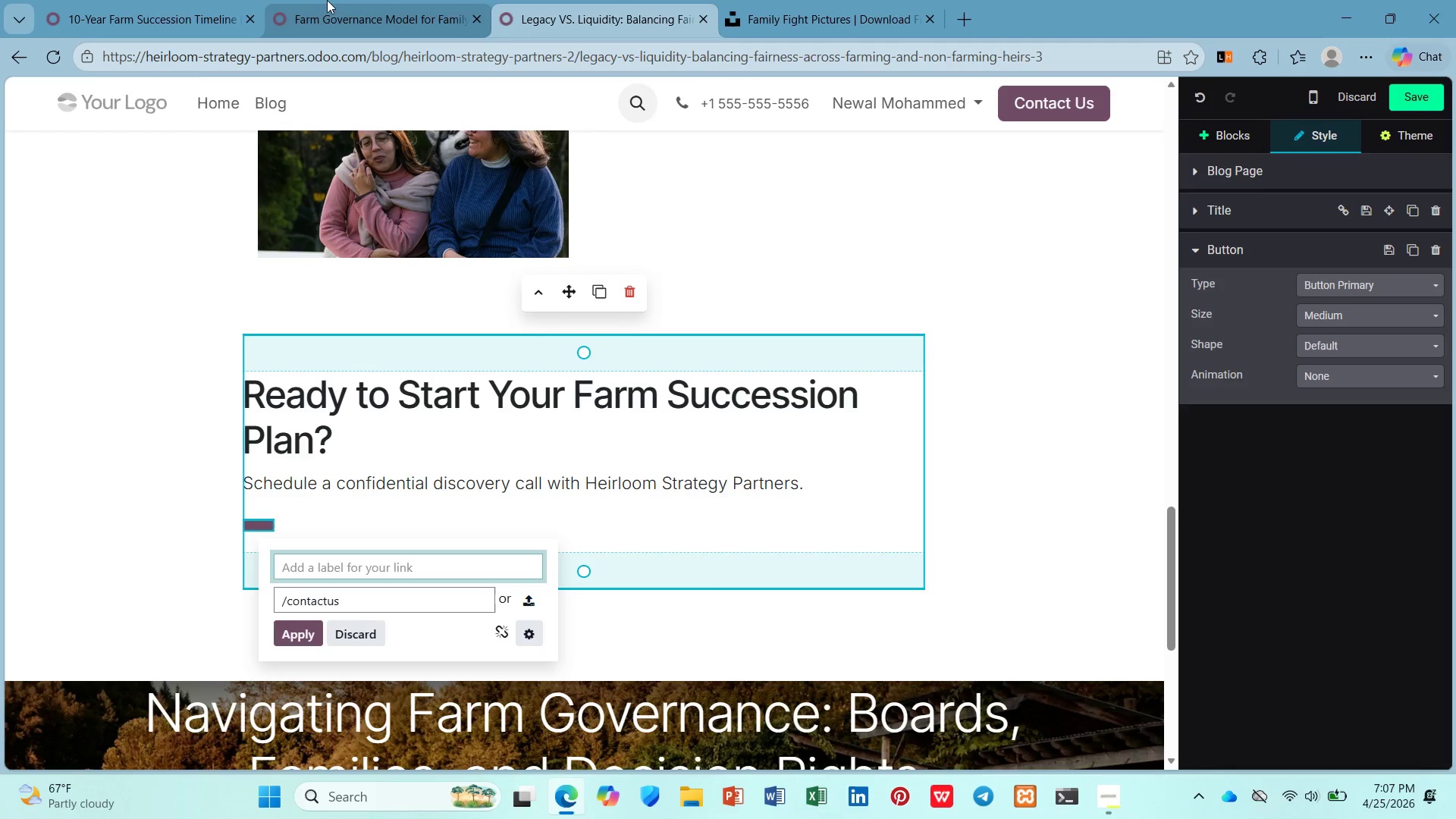 
left_click([173, 0])
 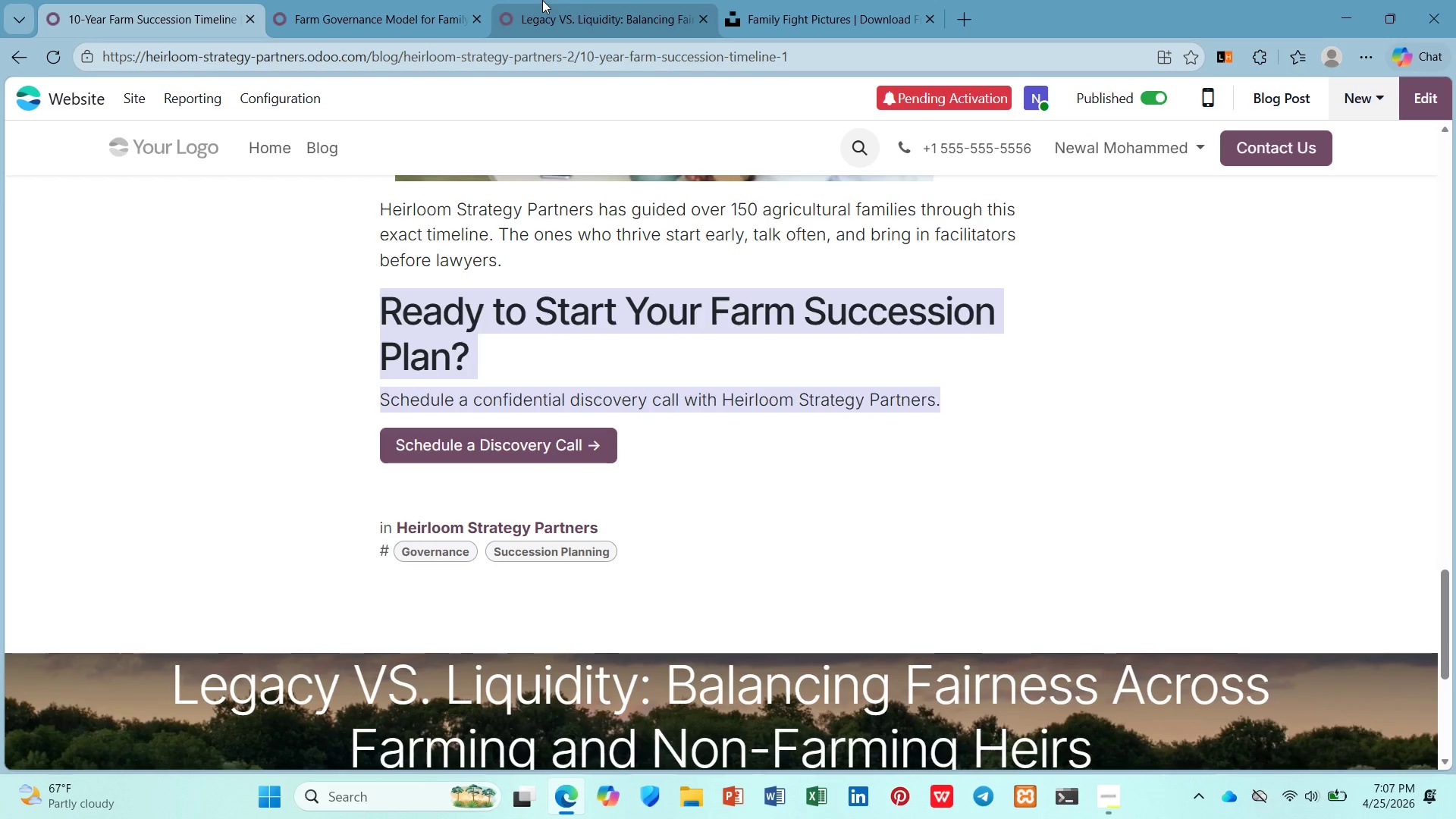 
left_click([542, 0])
 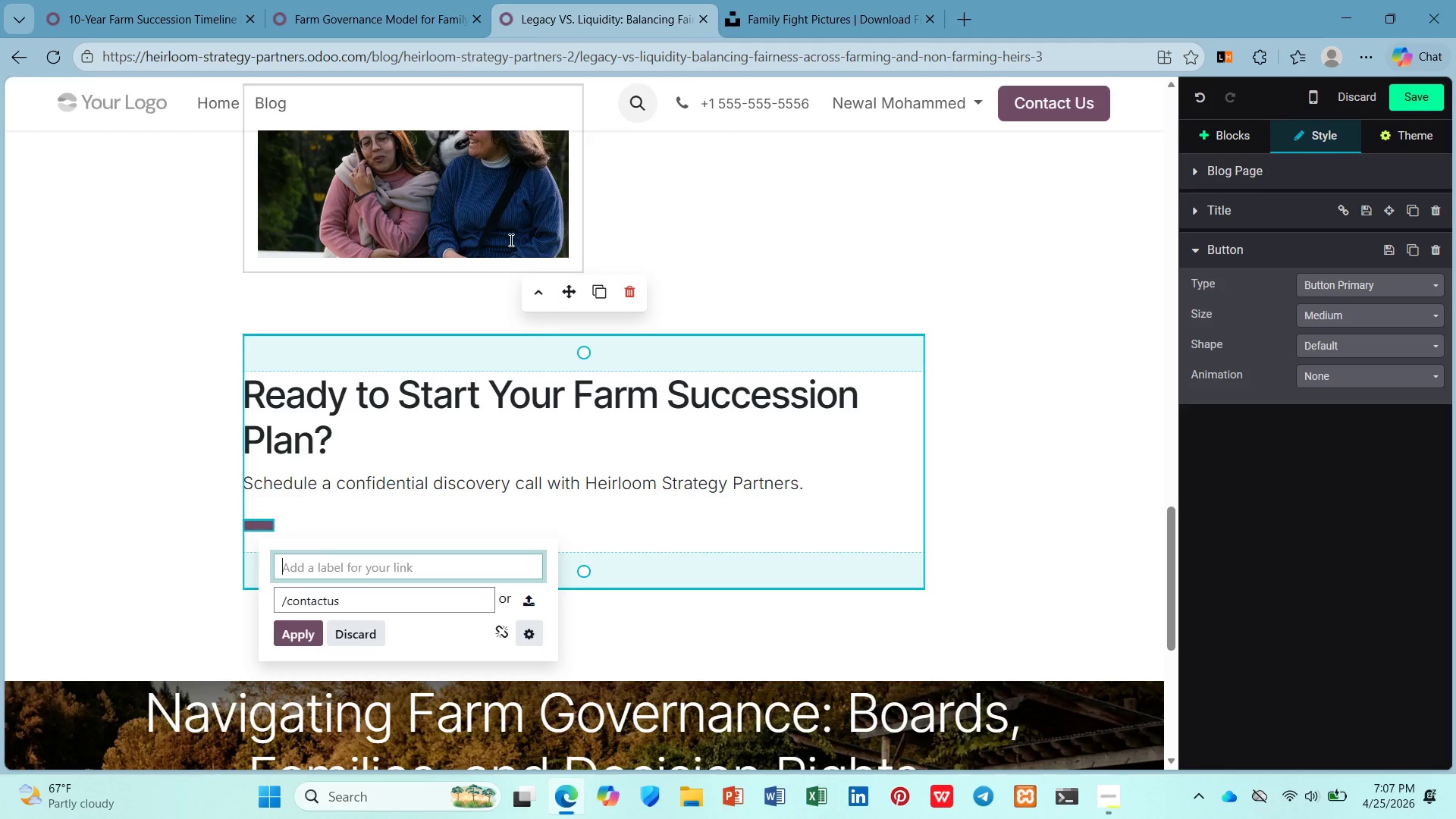 
type(Schedule a )
 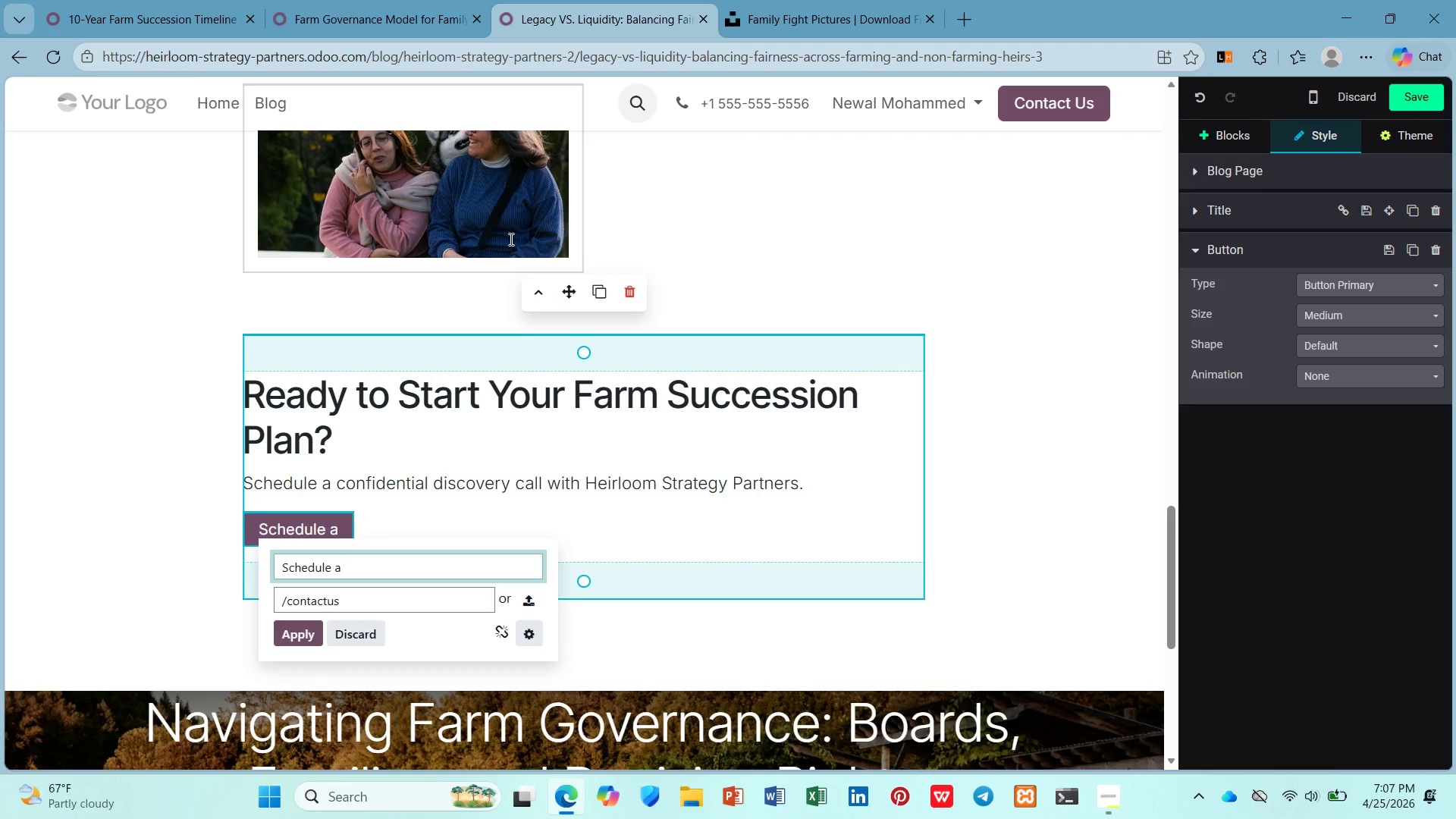 
hold_key(key=ShiftLeft, duration=0.72)
 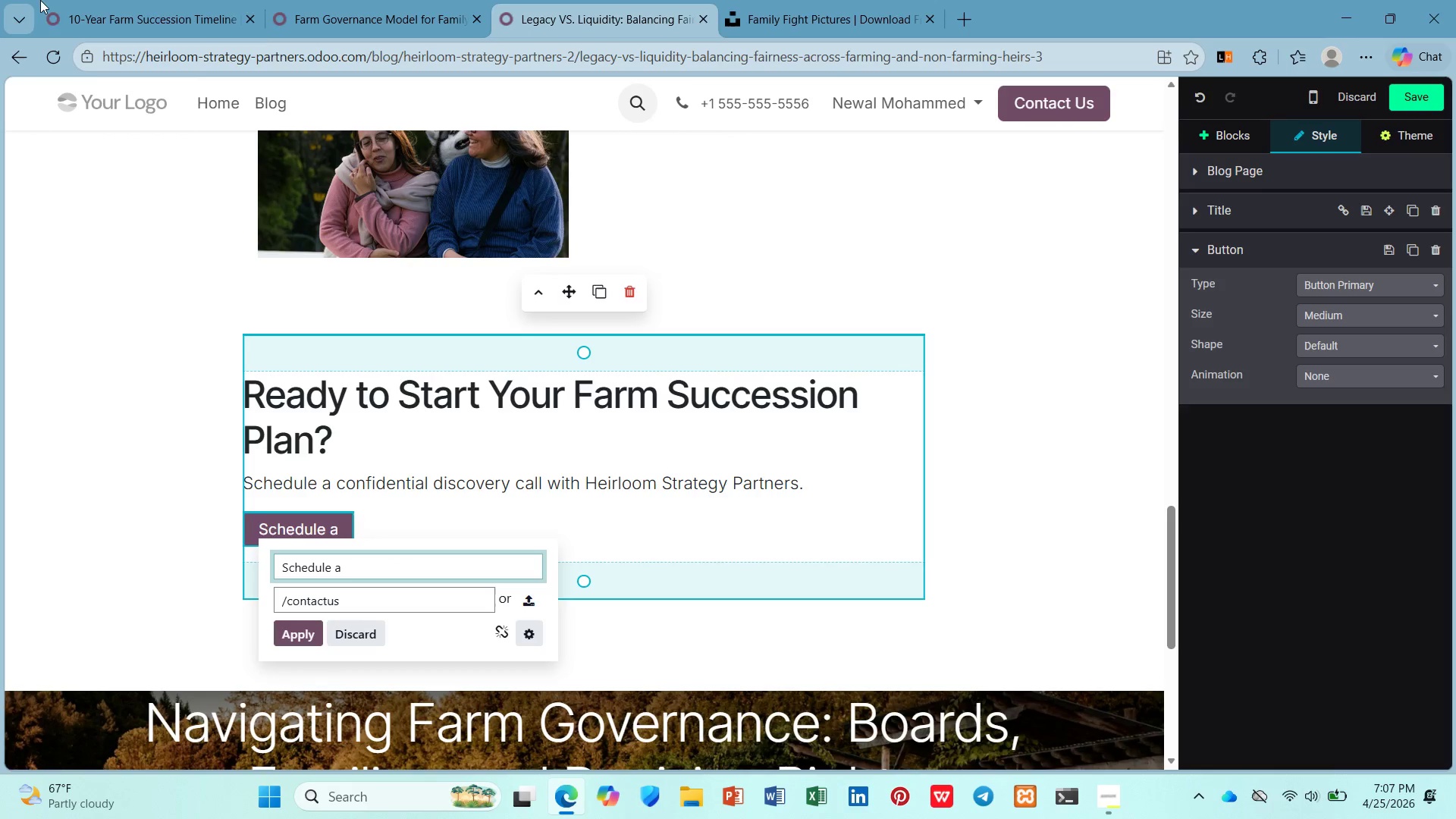 
left_click([109, 0])
 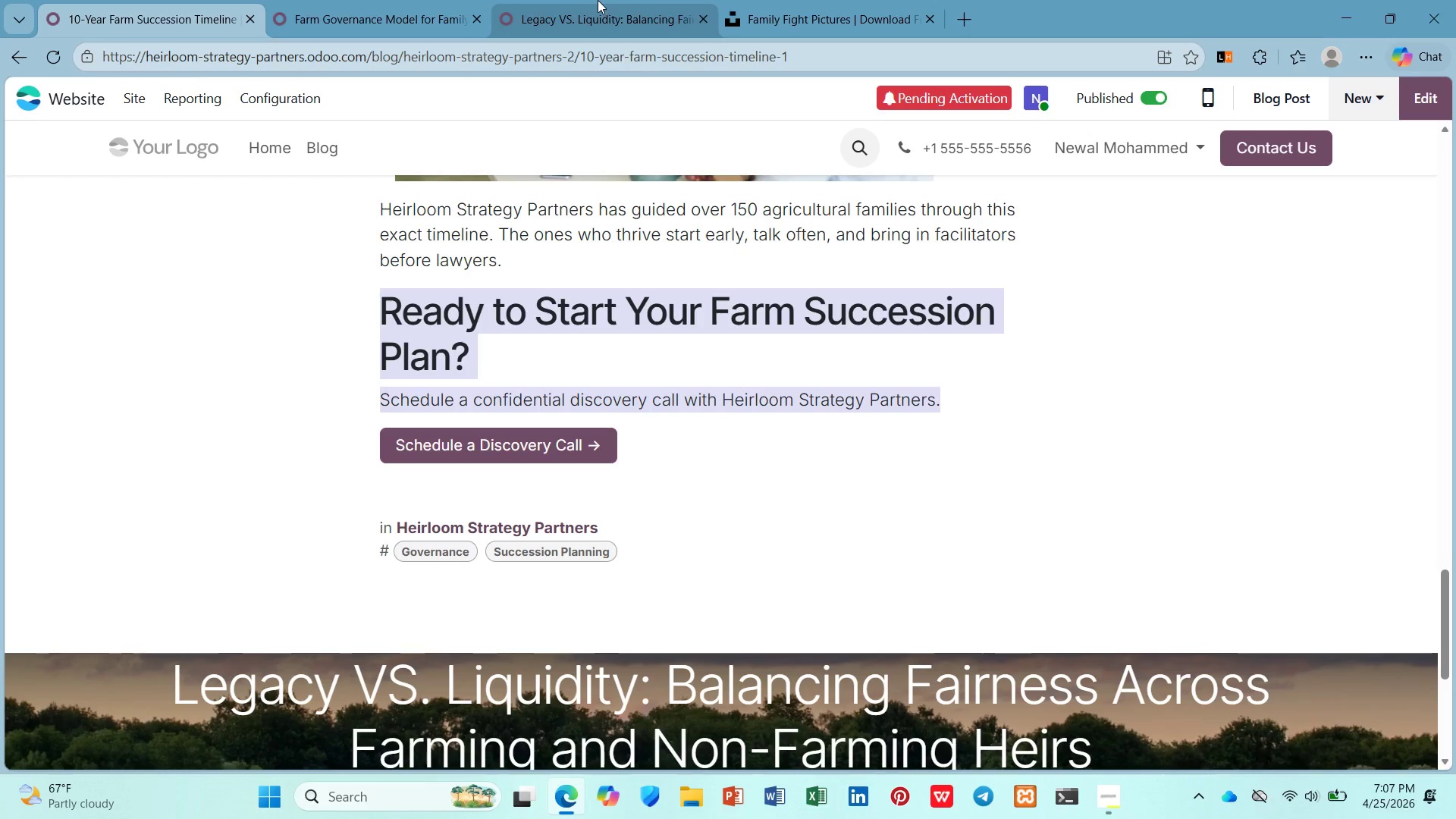 
left_click([548, 0])
 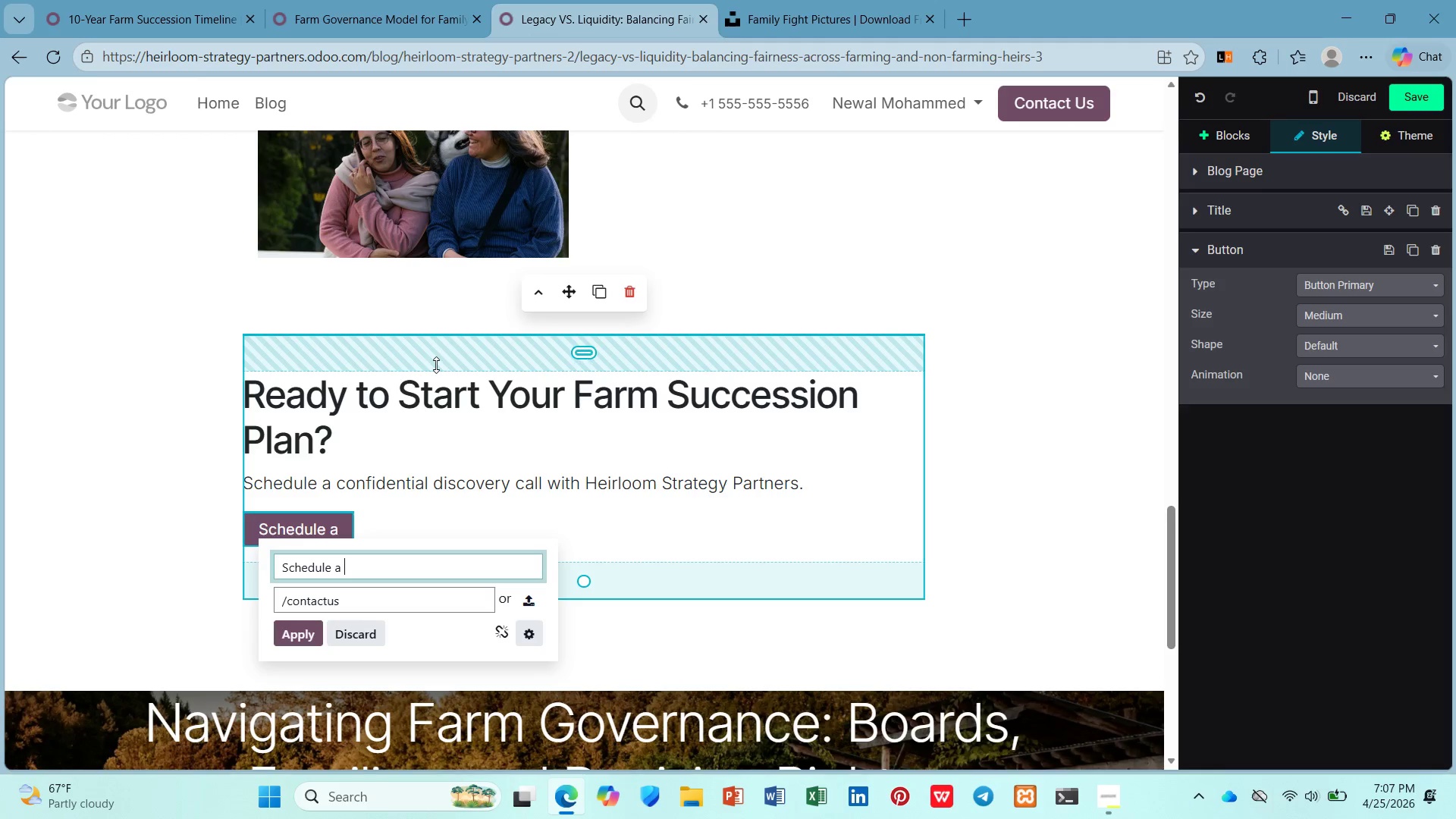 
type(Discovery Call ->)
 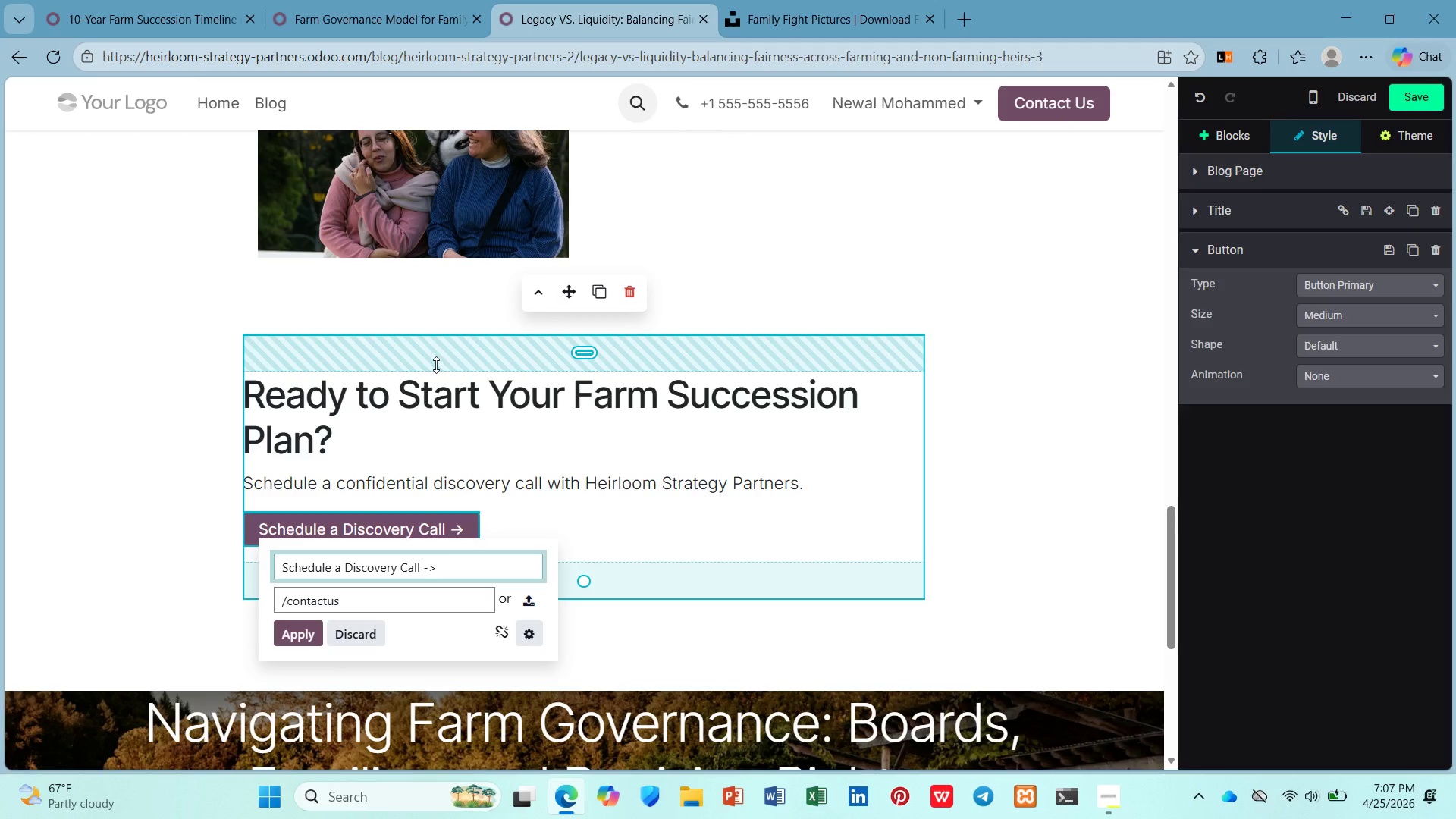 
left_click([299, 626])
 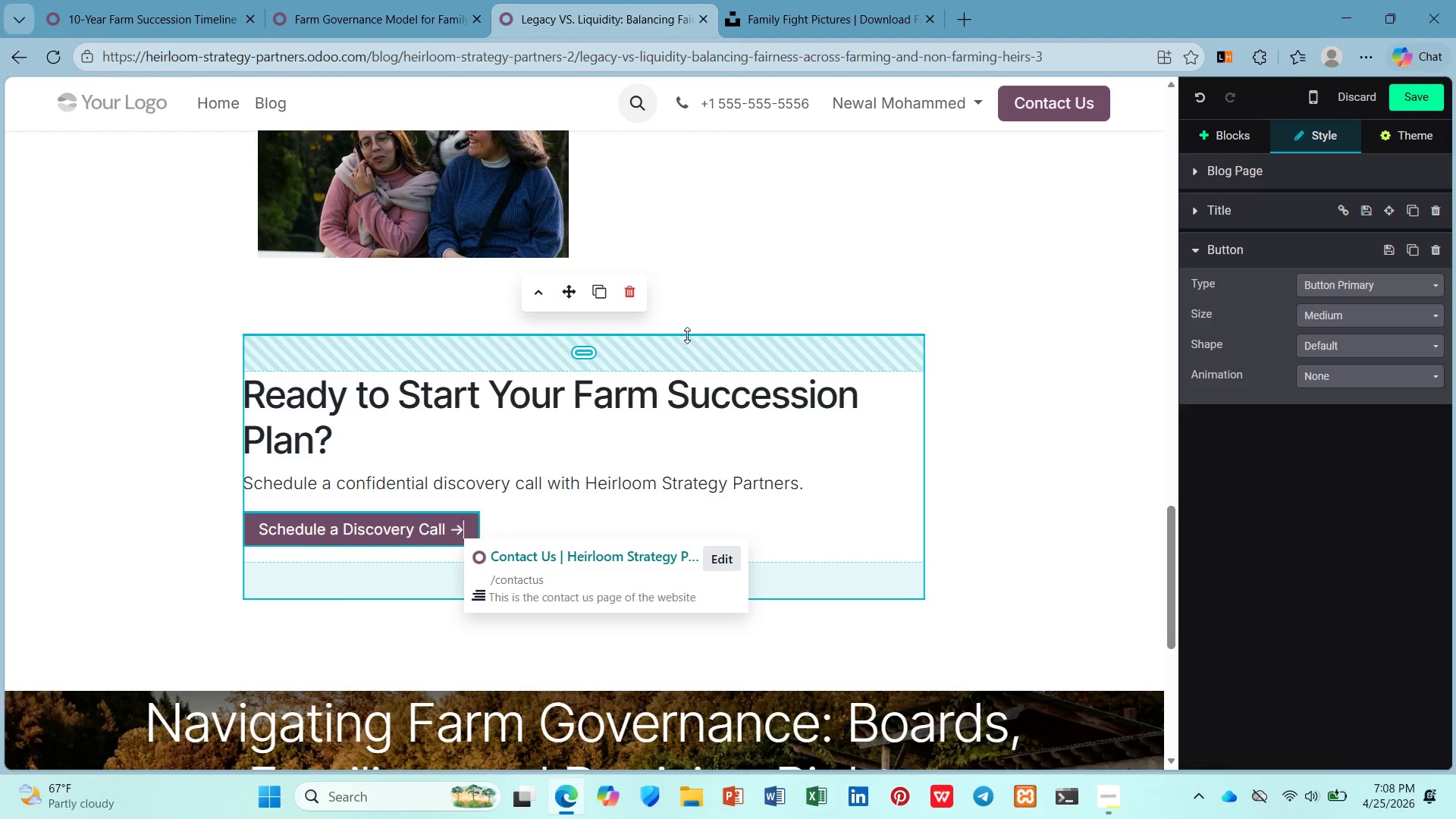 
left_click_drag(start_coordinate=[686, 335], to_coordinate=[685, 236])
 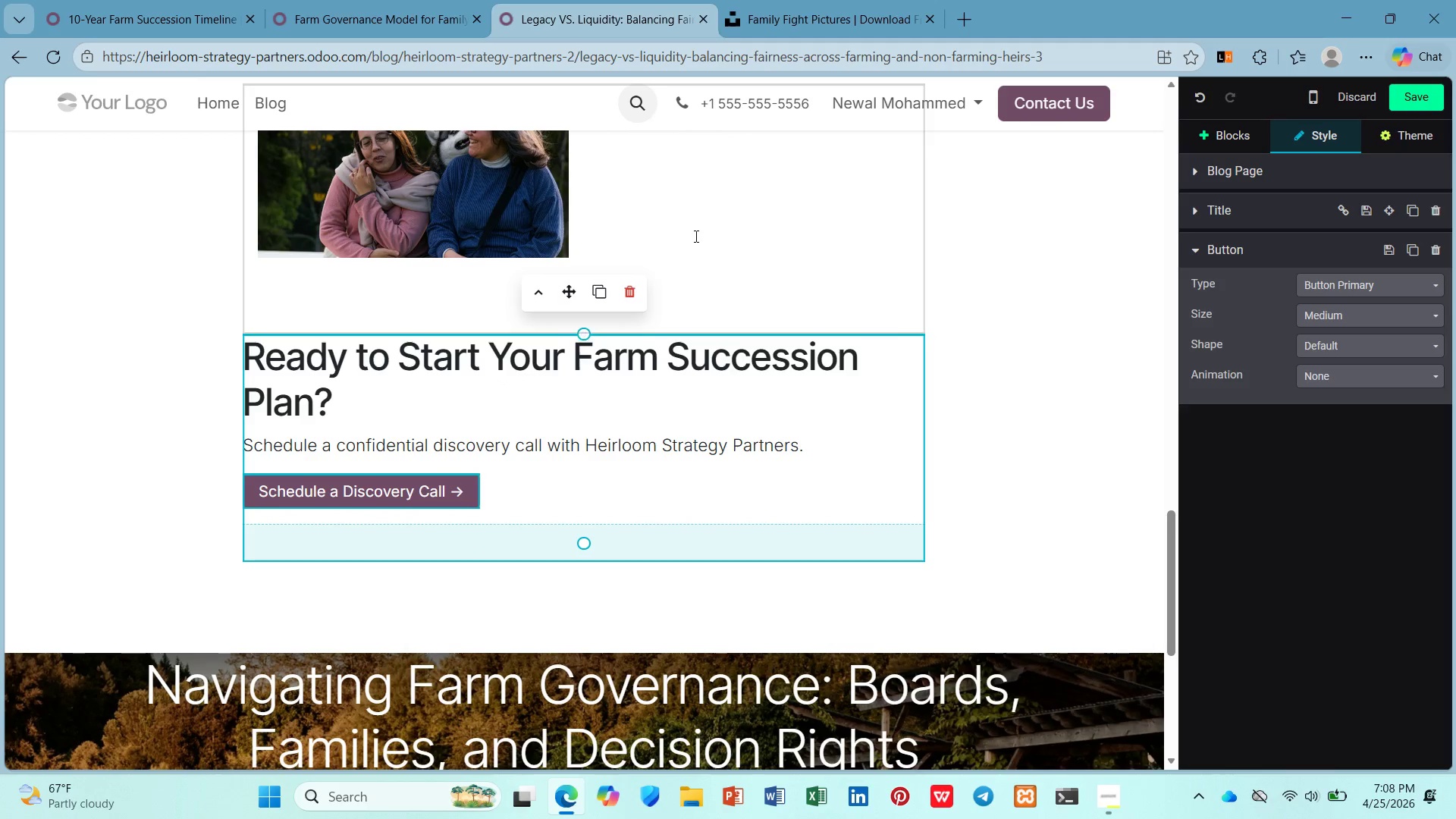 
left_click([695, 236])
 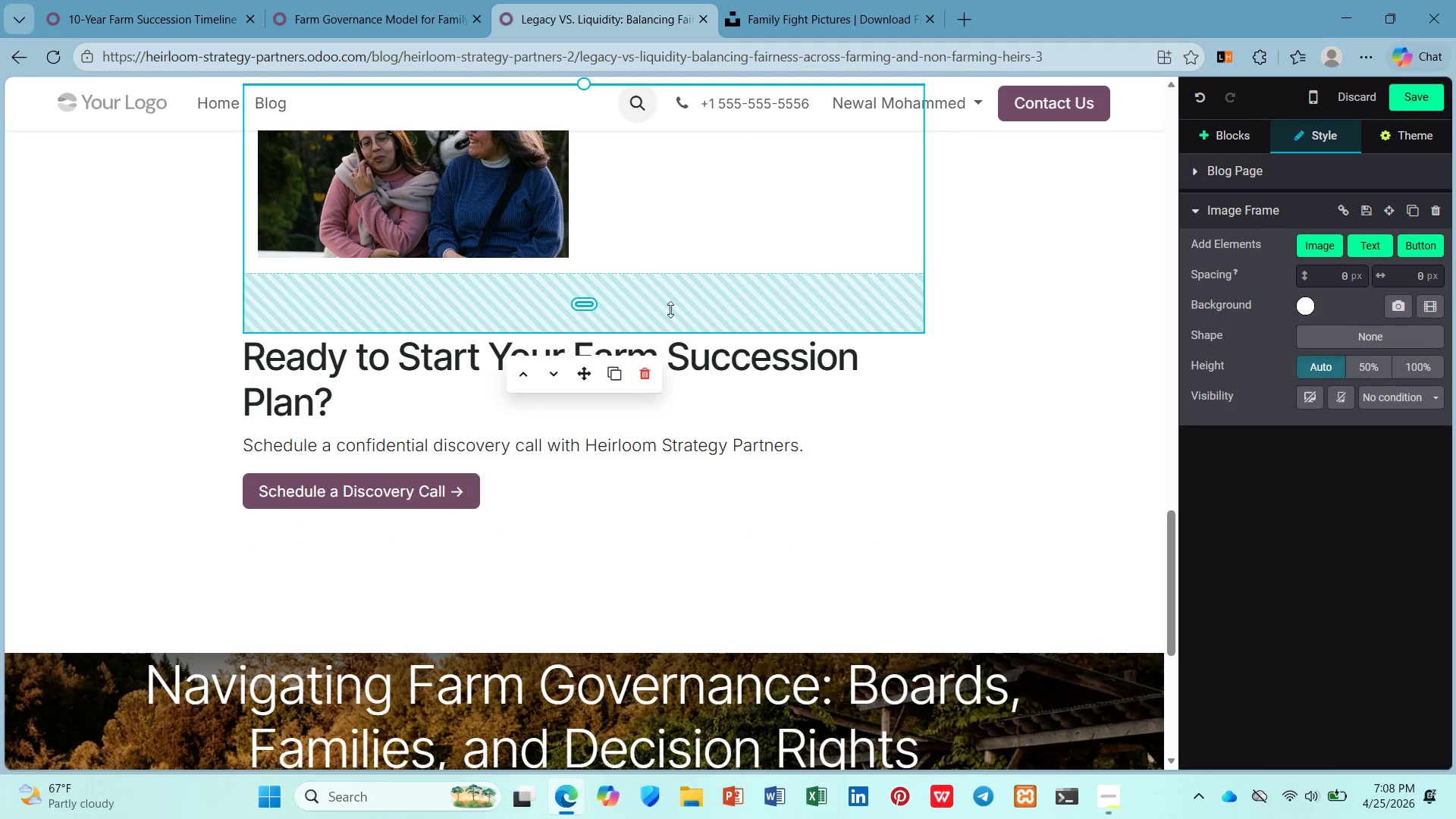 
left_click_drag(start_coordinate=[670, 309], to_coordinate=[652, 196])
 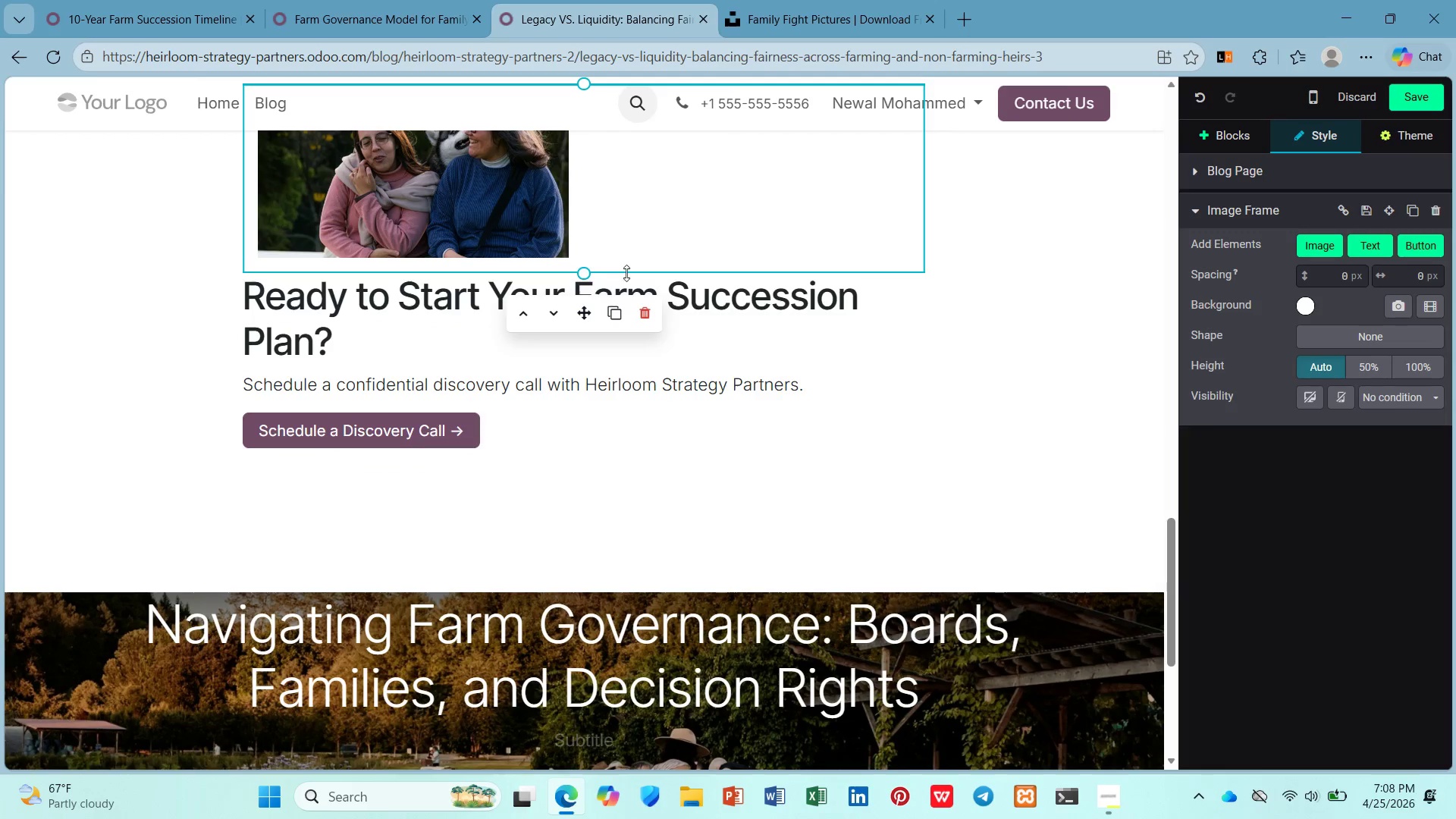 
left_click_drag(start_coordinate=[622, 274], to_coordinate=[621, 319])
 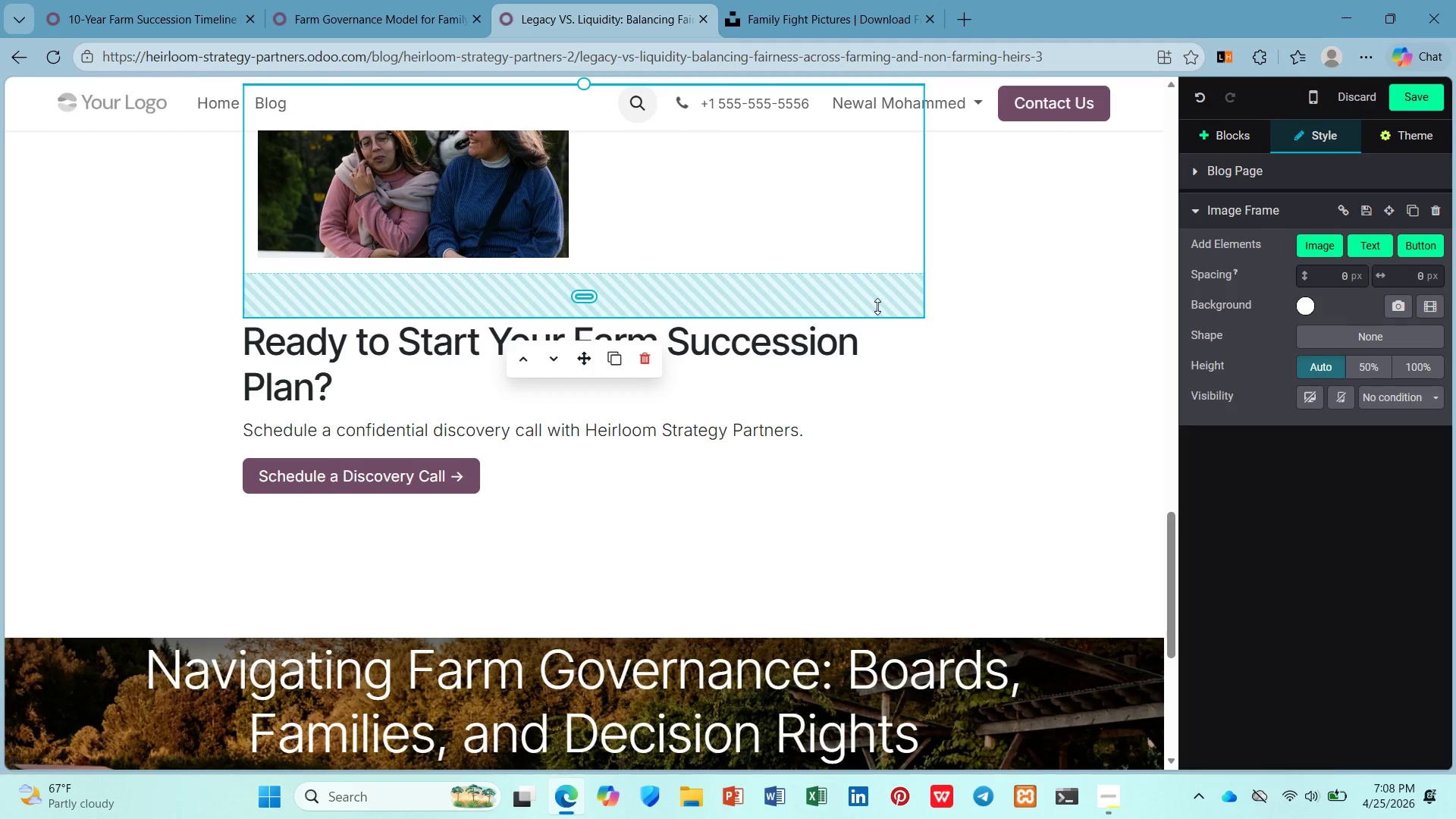 
left_click([877, 306])
 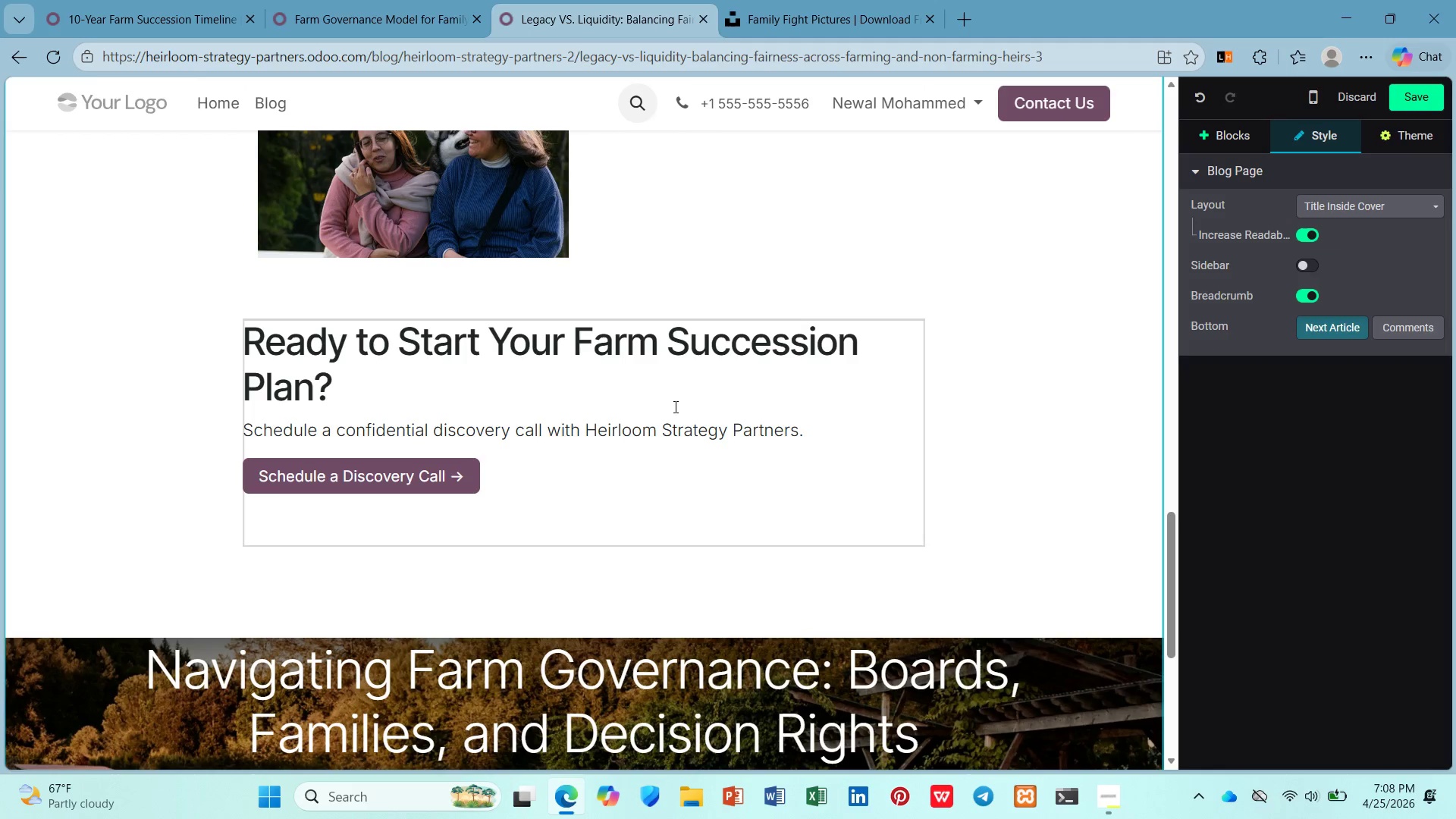 
scroll: coordinate [983, 223], scroll_direction: up, amount: 21.0
 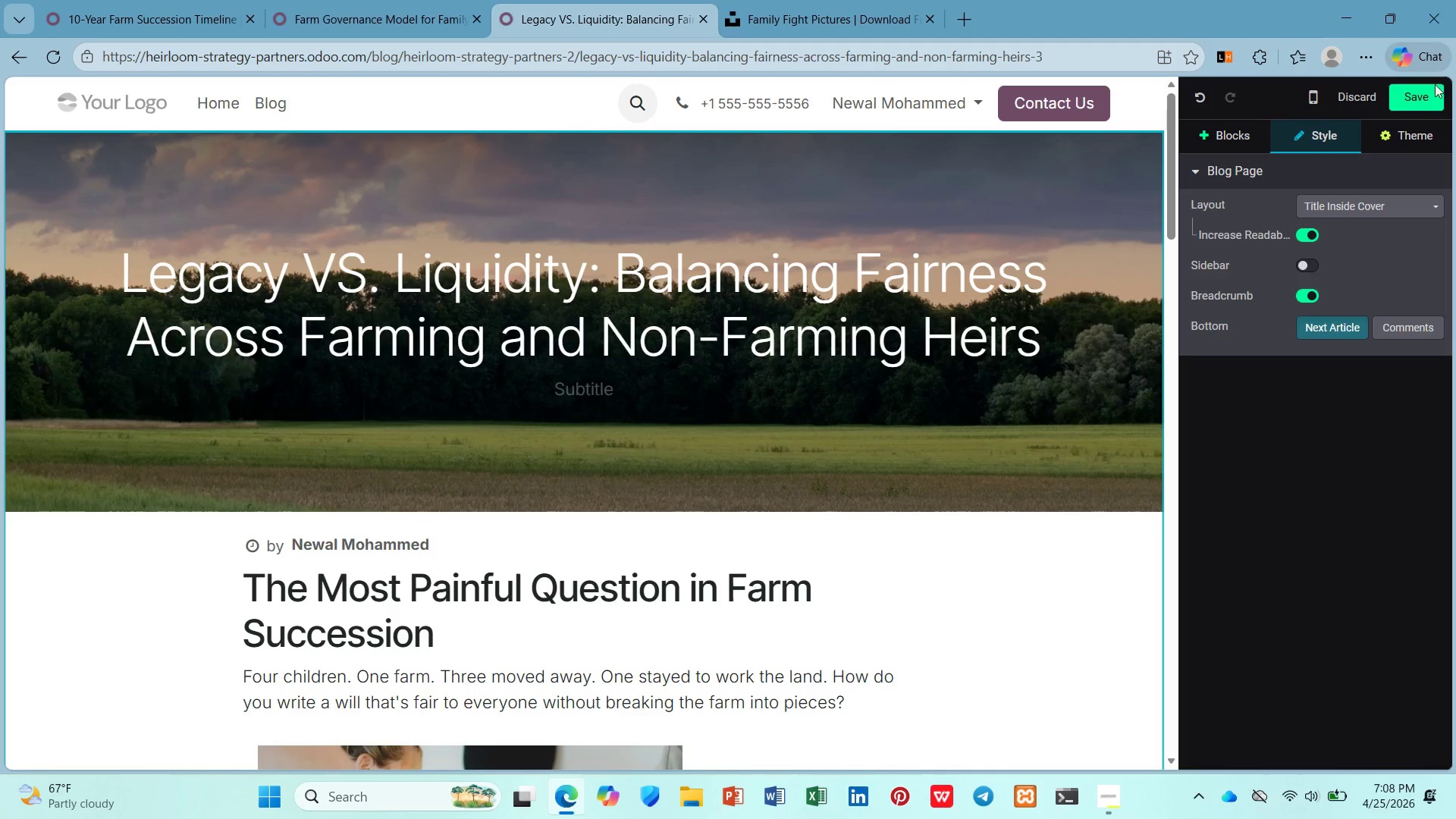 
left_click([1427, 105])
 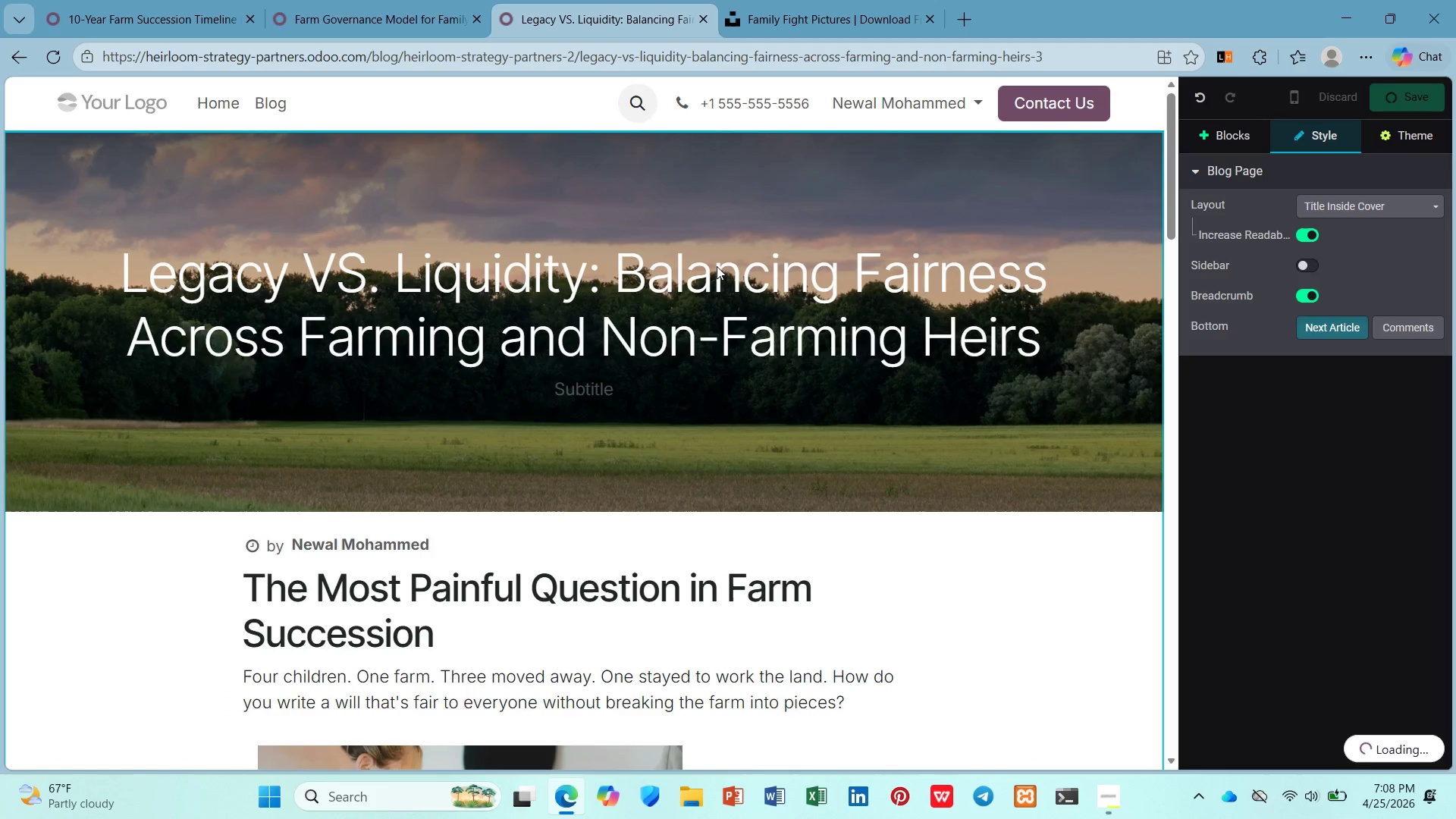 
mouse_move([617, 522])
 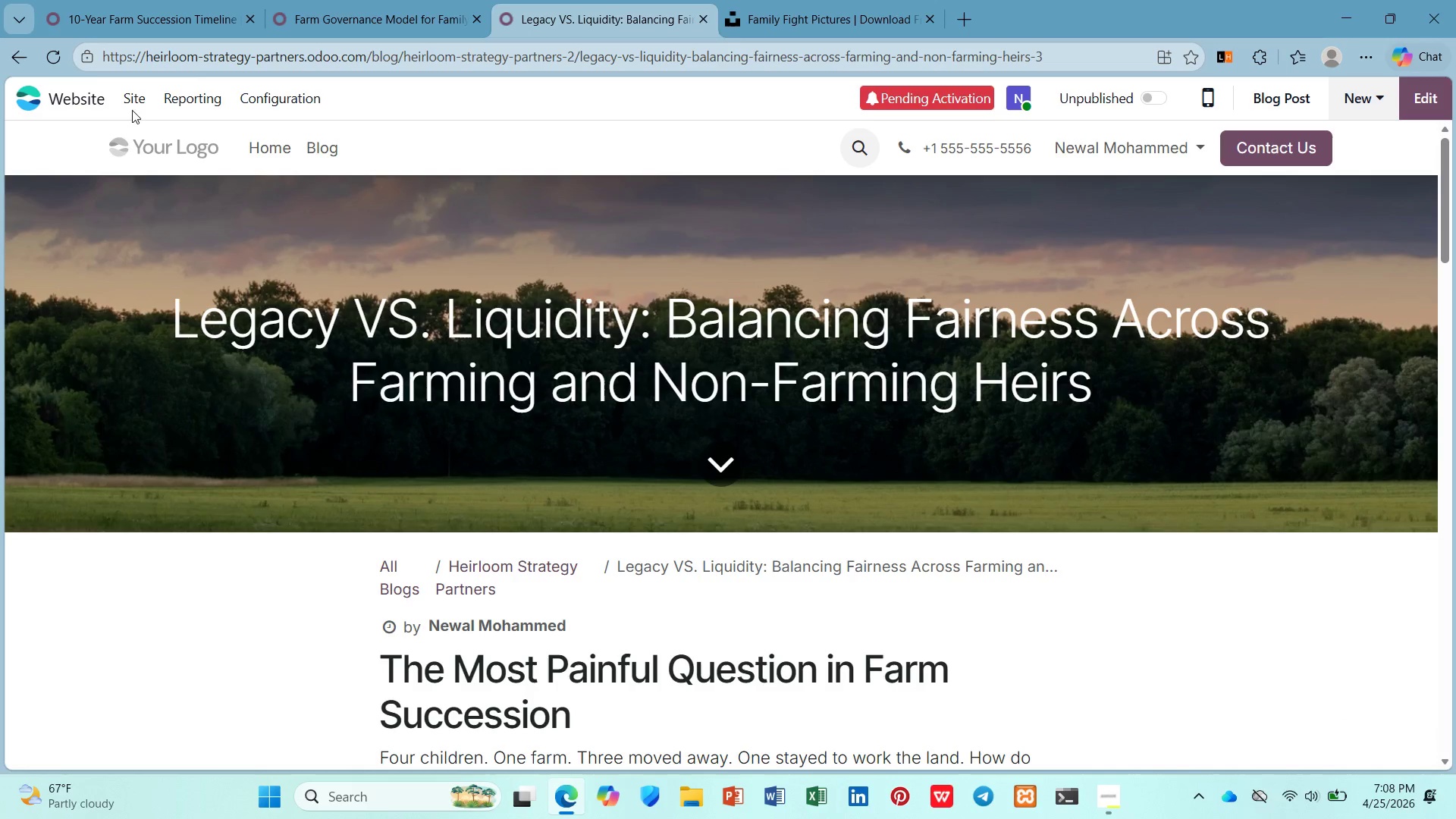 
left_click([138, 107])
 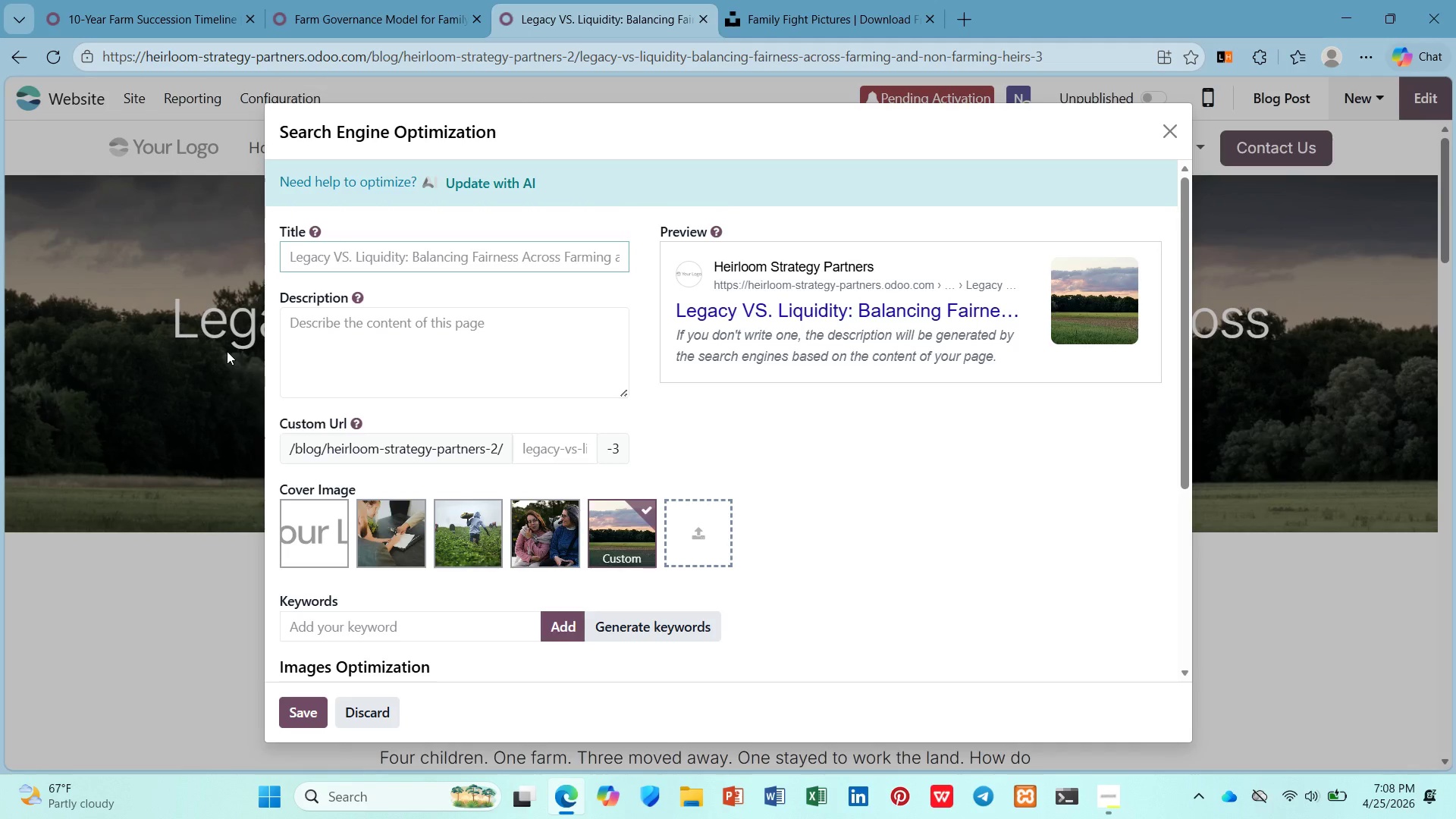 
wait(8.17)
 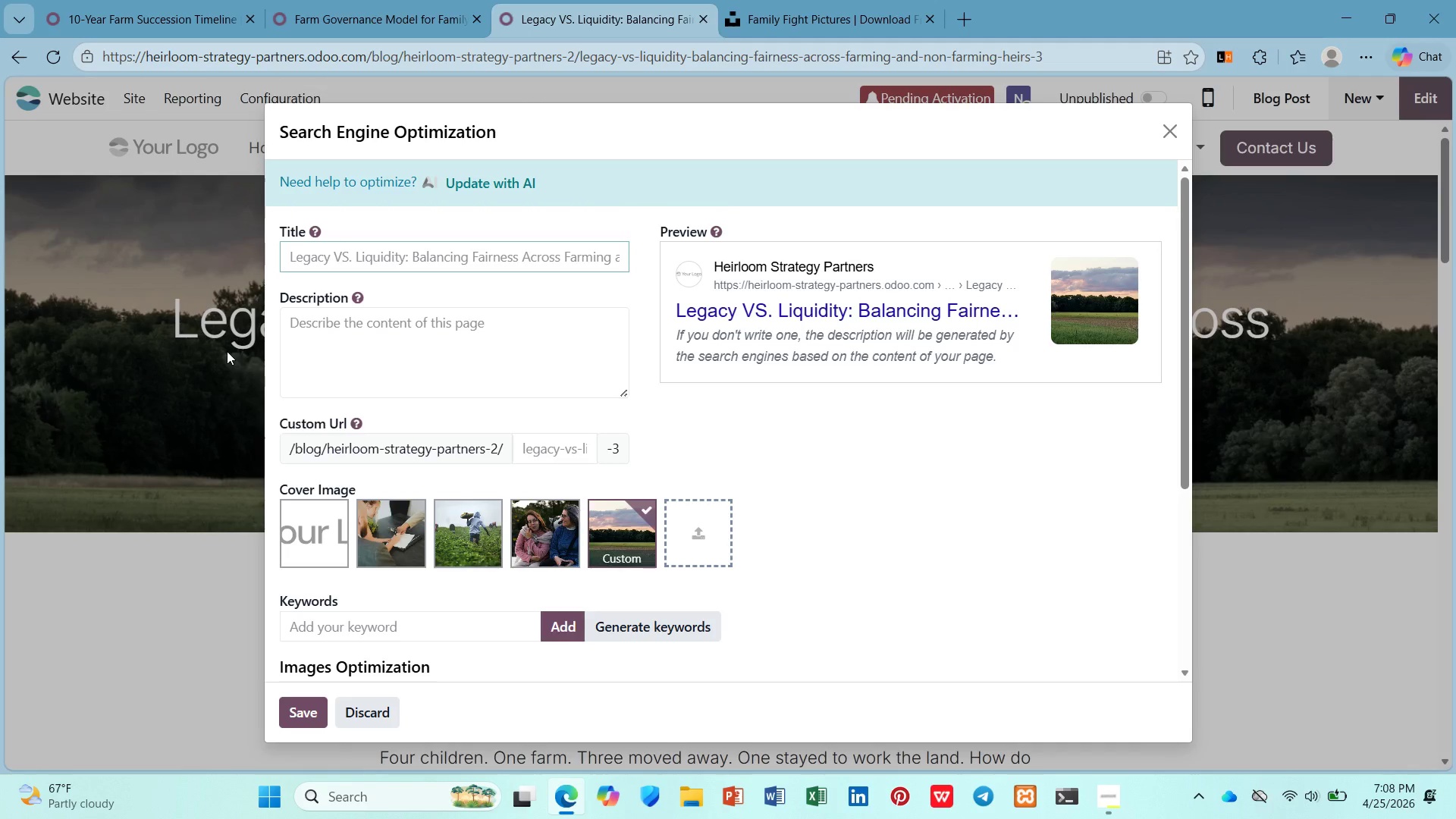 
left_click([1158, 130])
 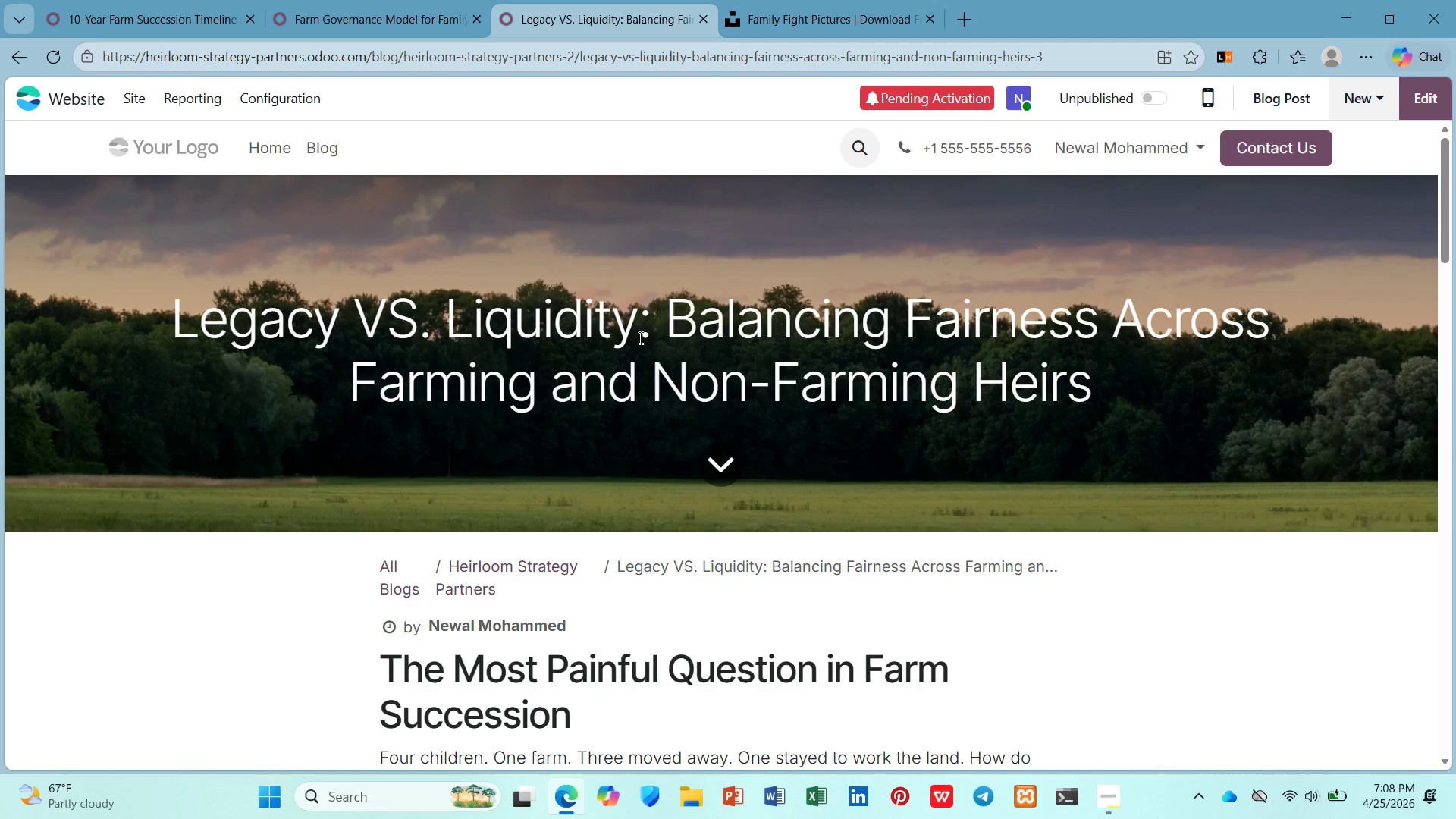 
left_click_drag(start_coordinate=[638, 334], to_coordinate=[178, 318])
 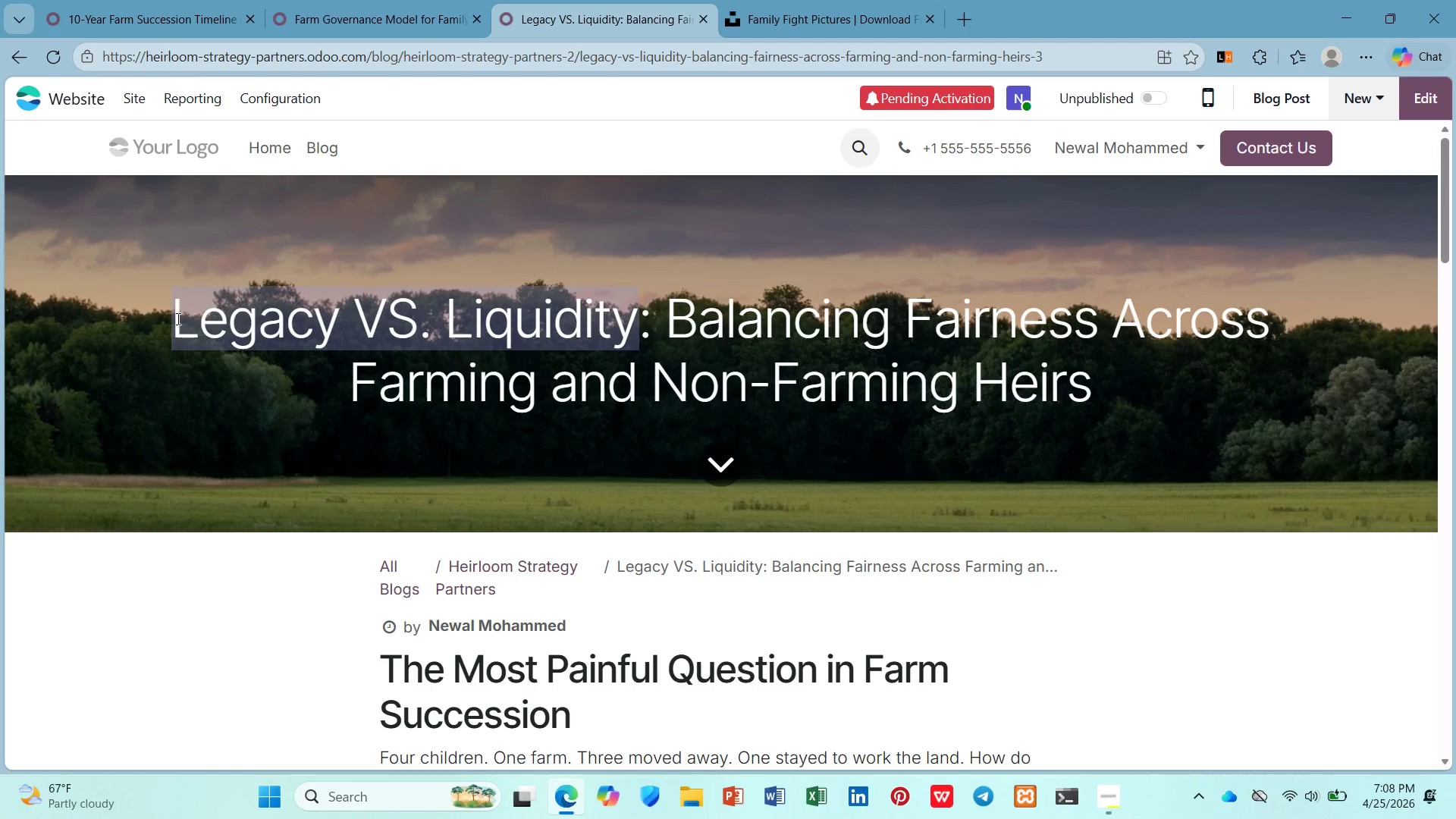 
key(Control+C)
 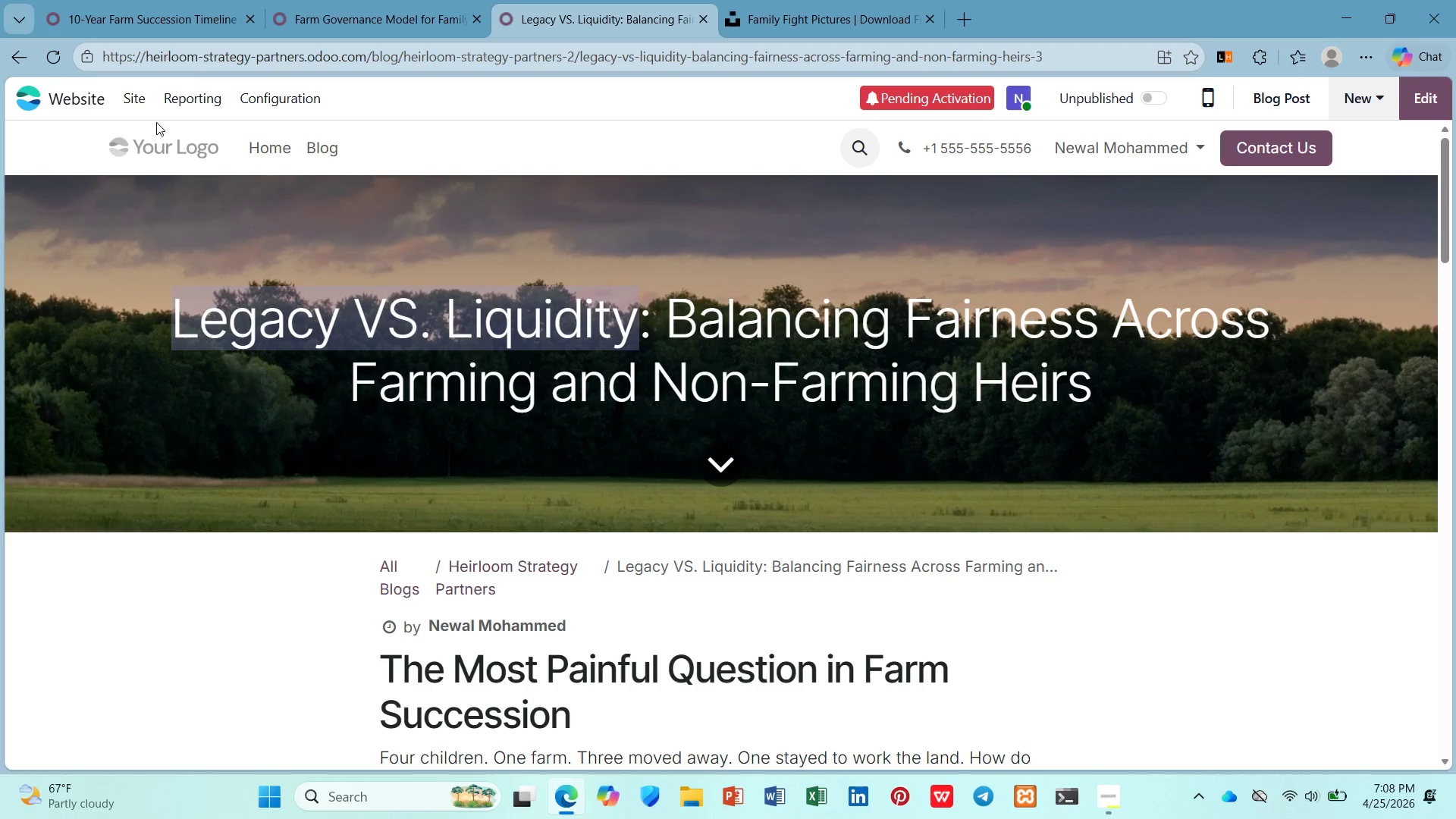 
left_click([133, 96])
 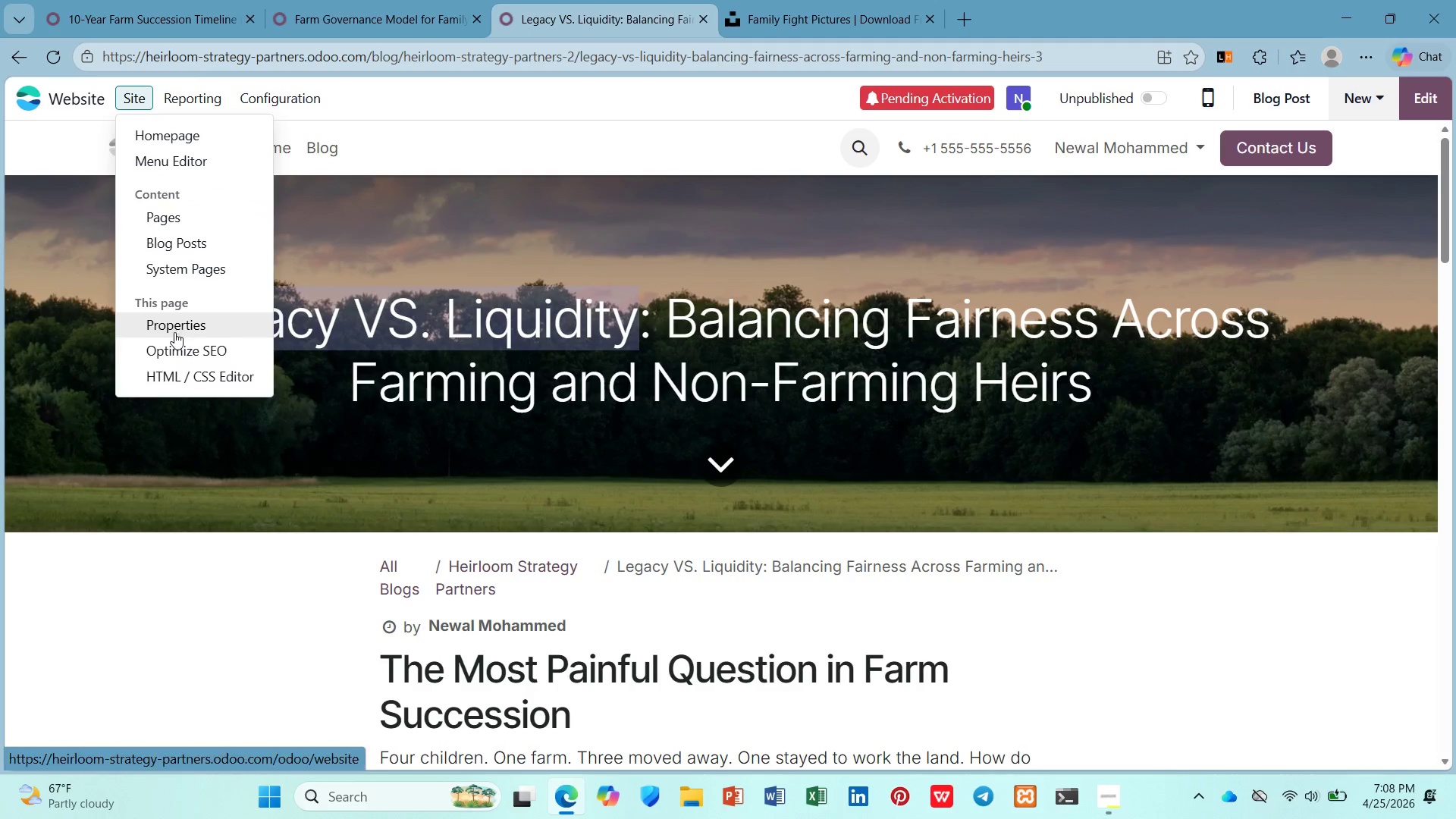 
left_click_drag(start_coordinate=[176, 335], to_coordinate=[178, 339])
 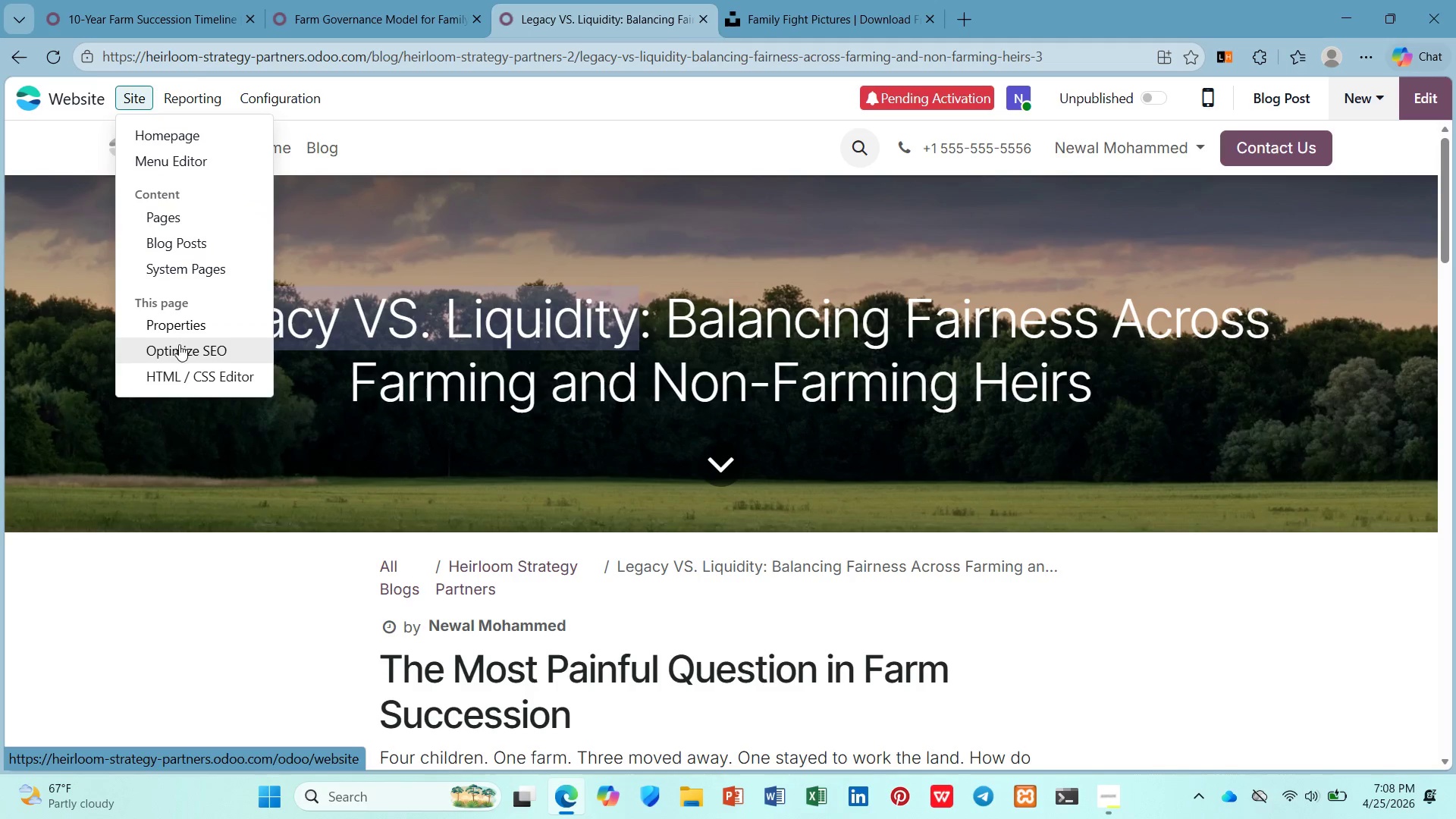 
left_click([179, 344])
 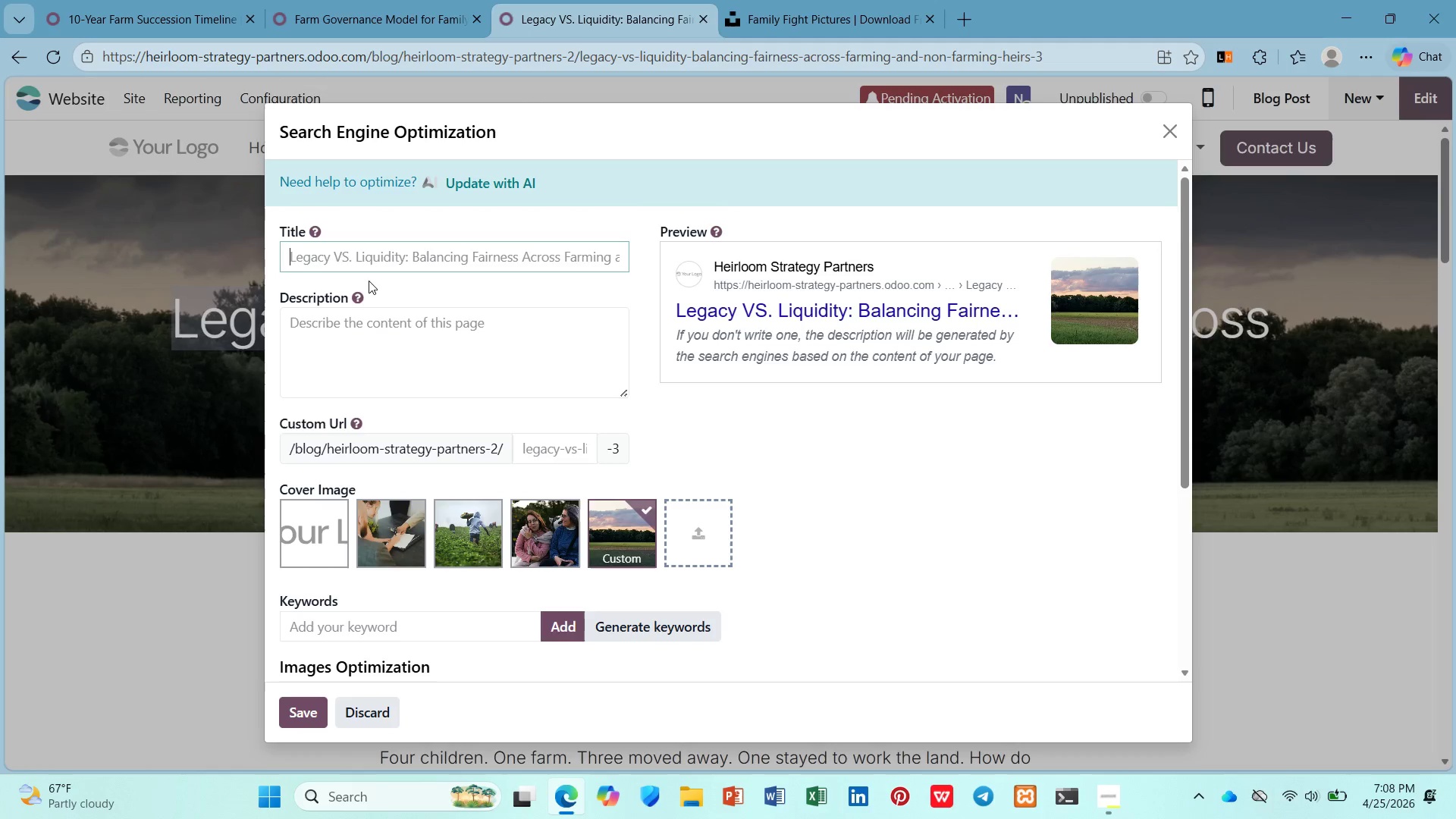 
key(Control+V)
 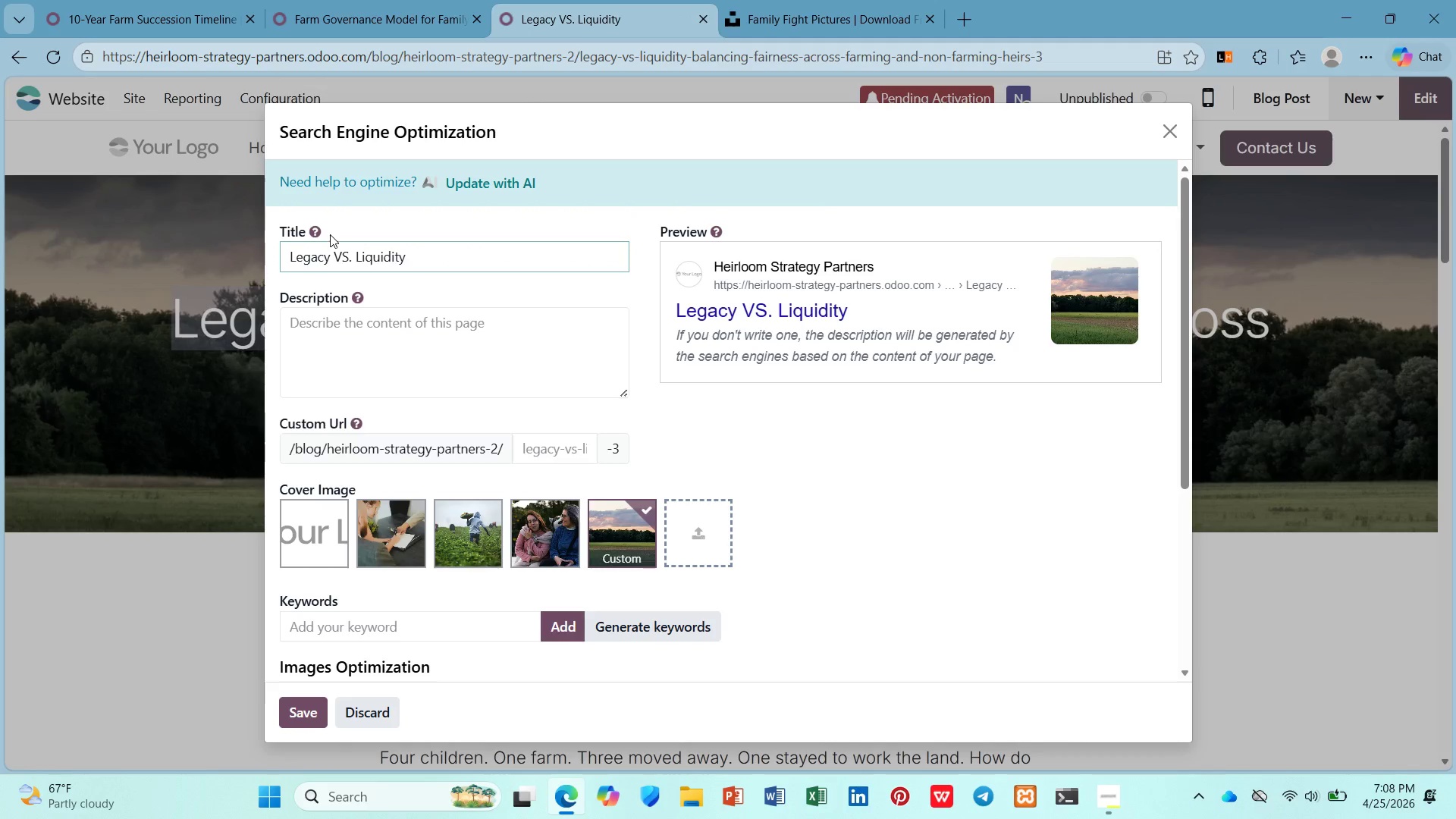 
left_click([349, 257])
 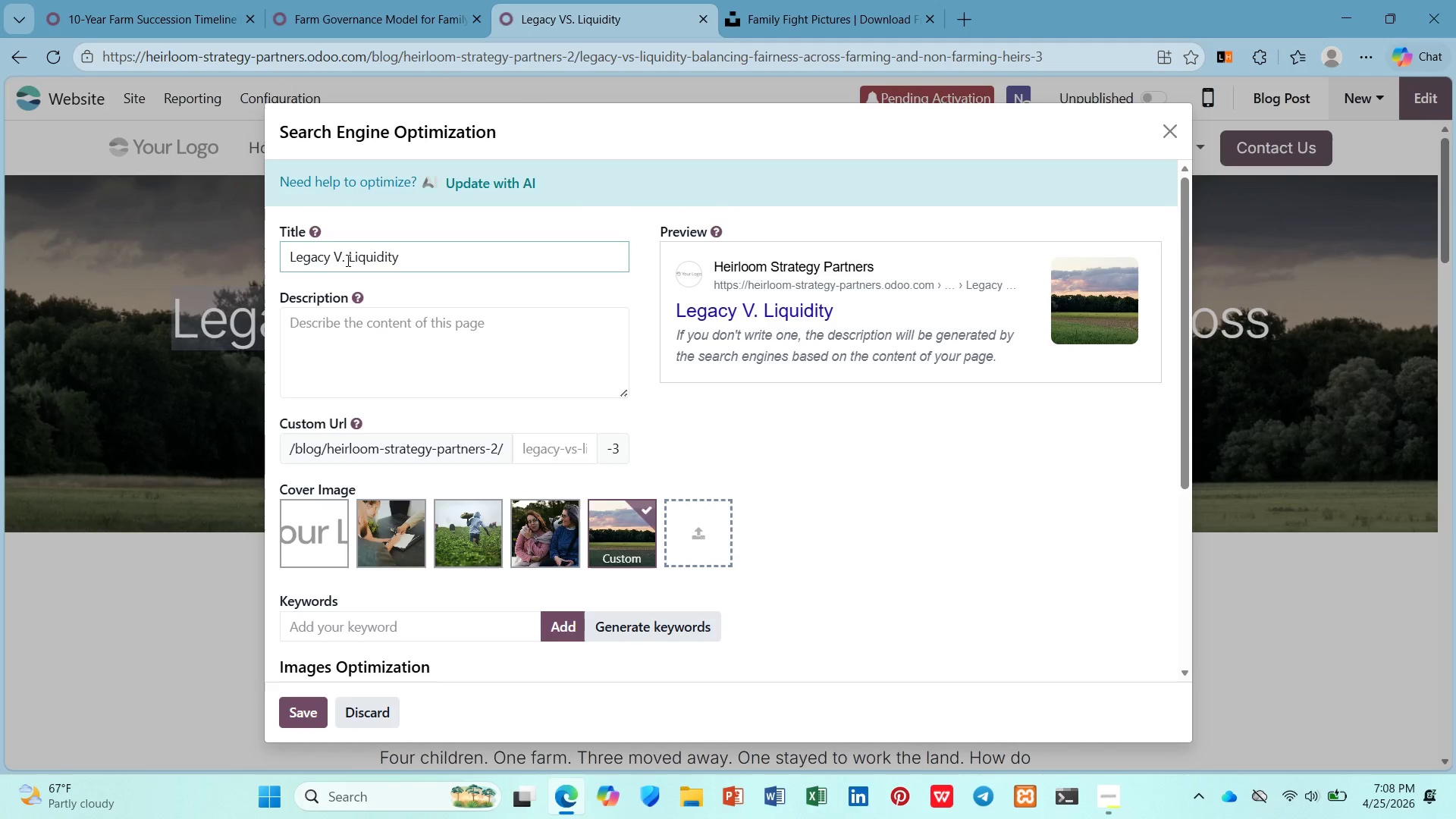 
key(Backspace)
key(Backspace)
type(vs)
 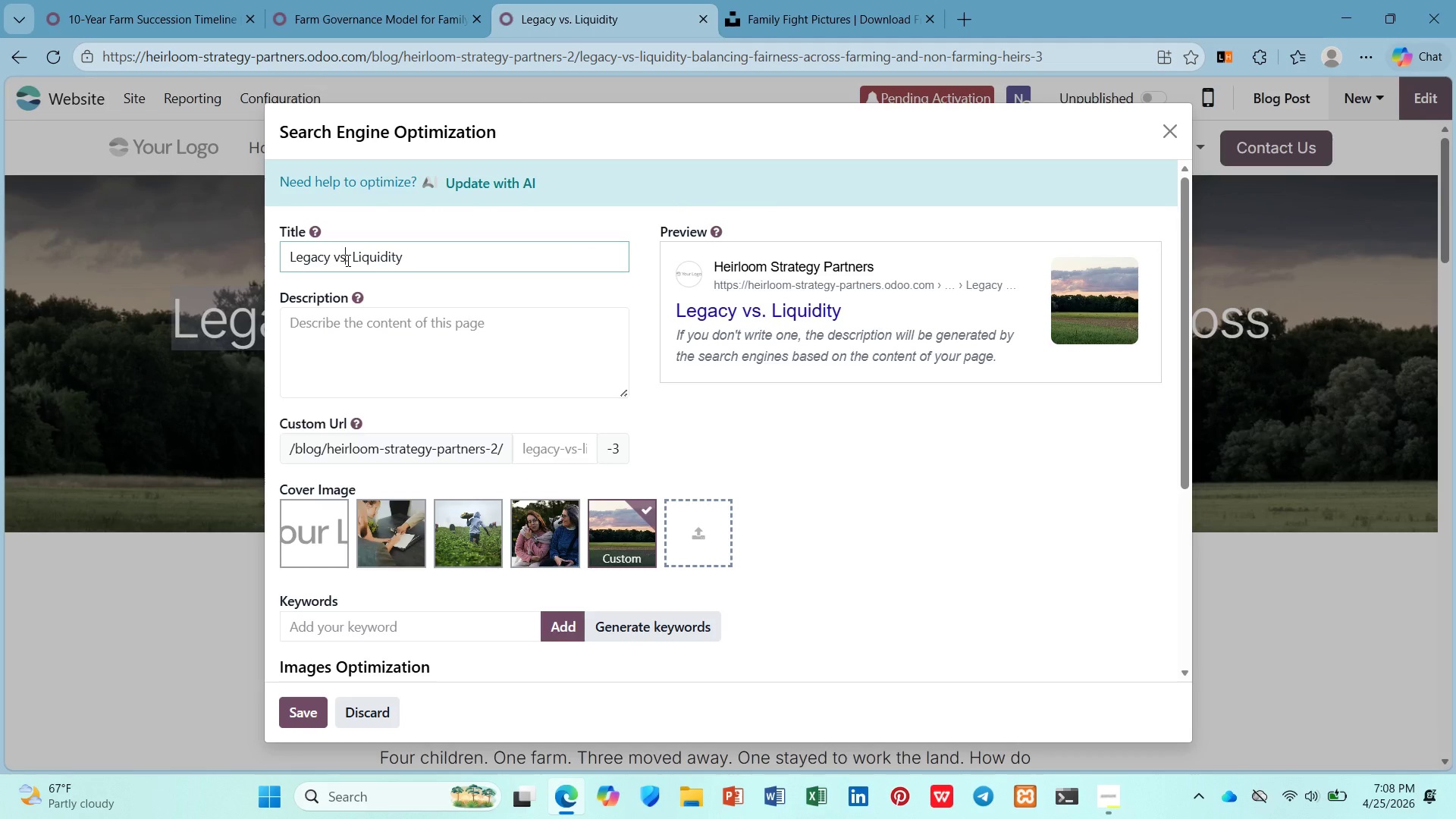 
key(ArrowDown)
 